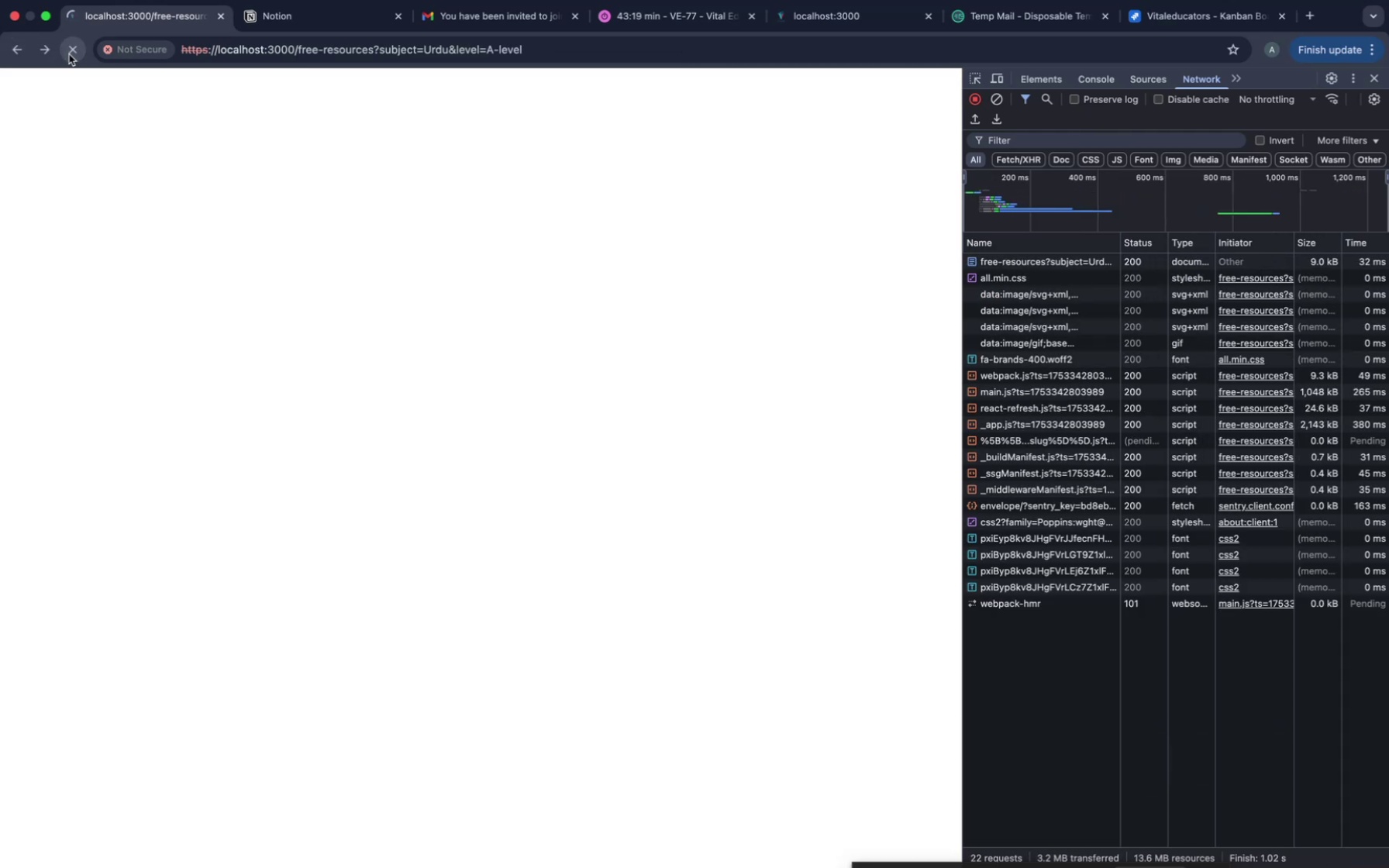 
mouse_move([277, 401])
 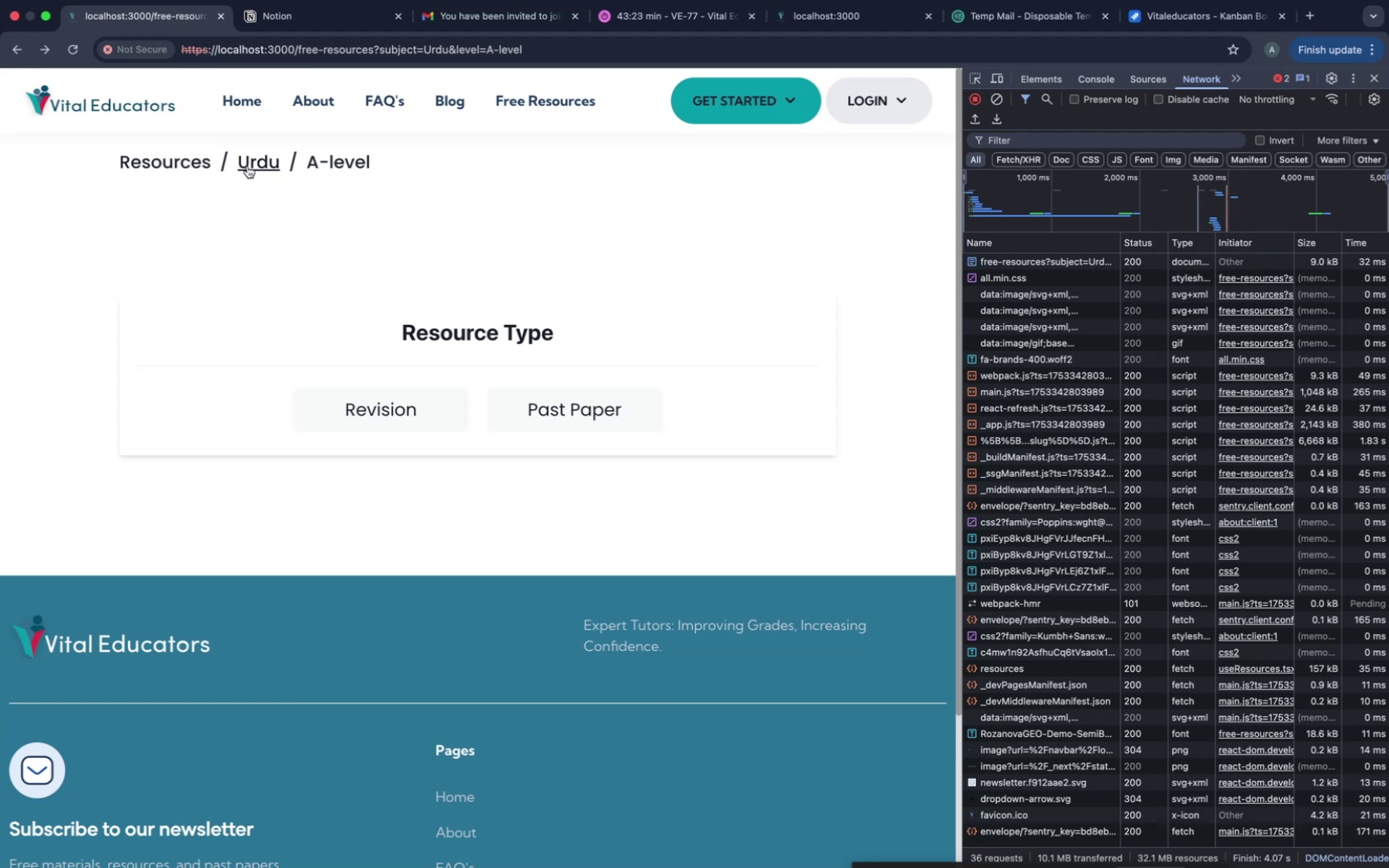 
left_click([162, 167])
 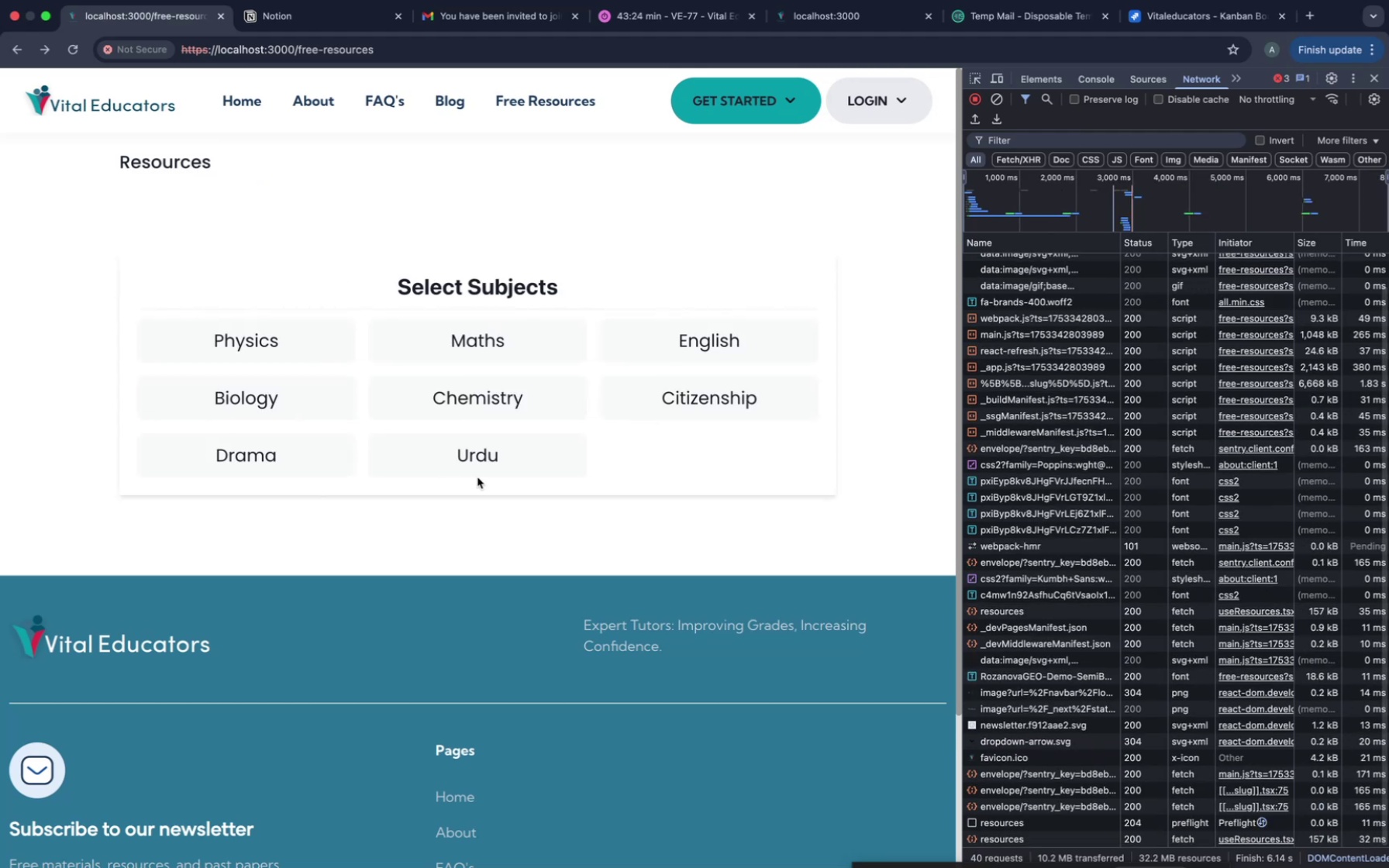 
left_click([477, 402])
 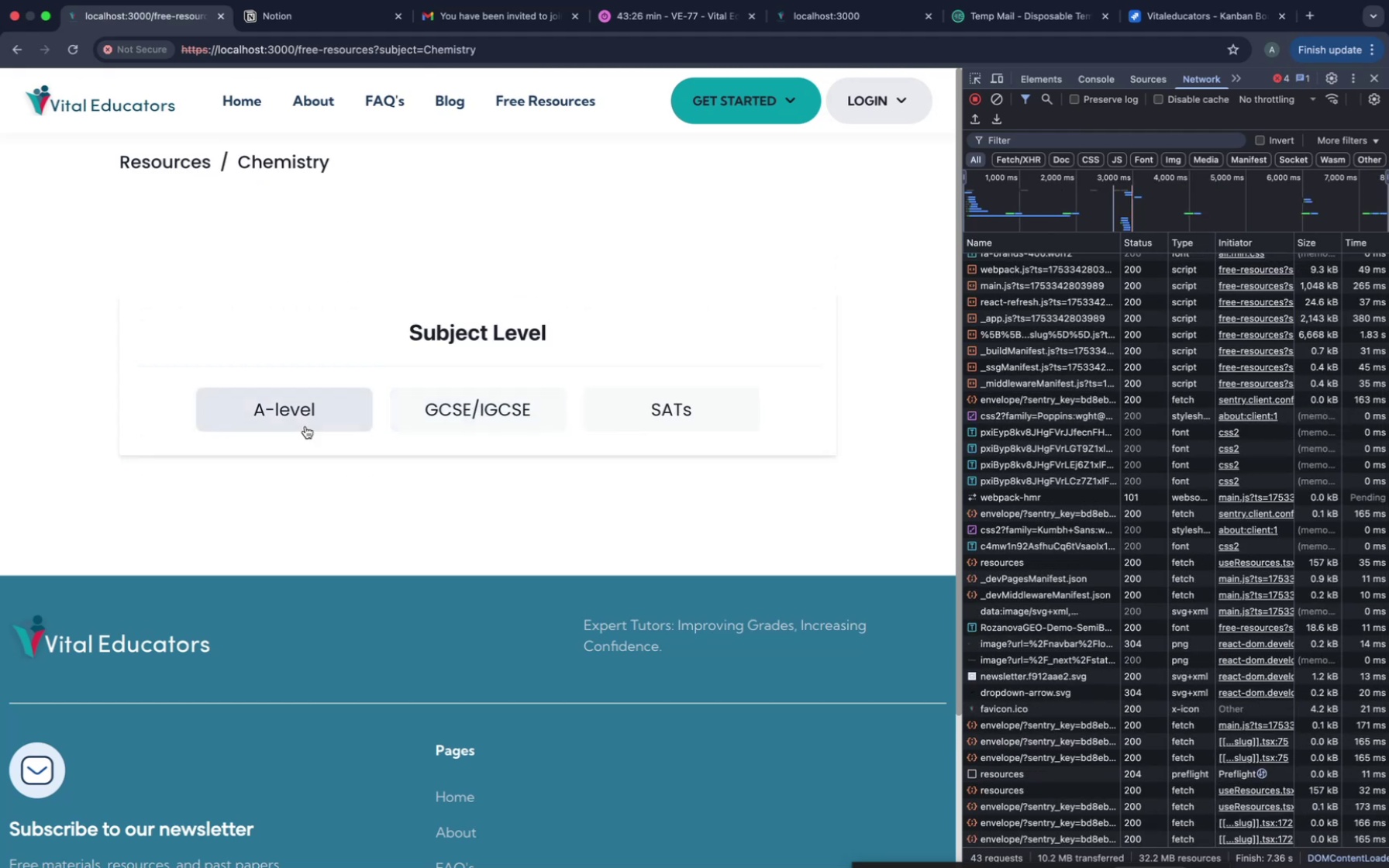 
mouse_move([548, 417])
 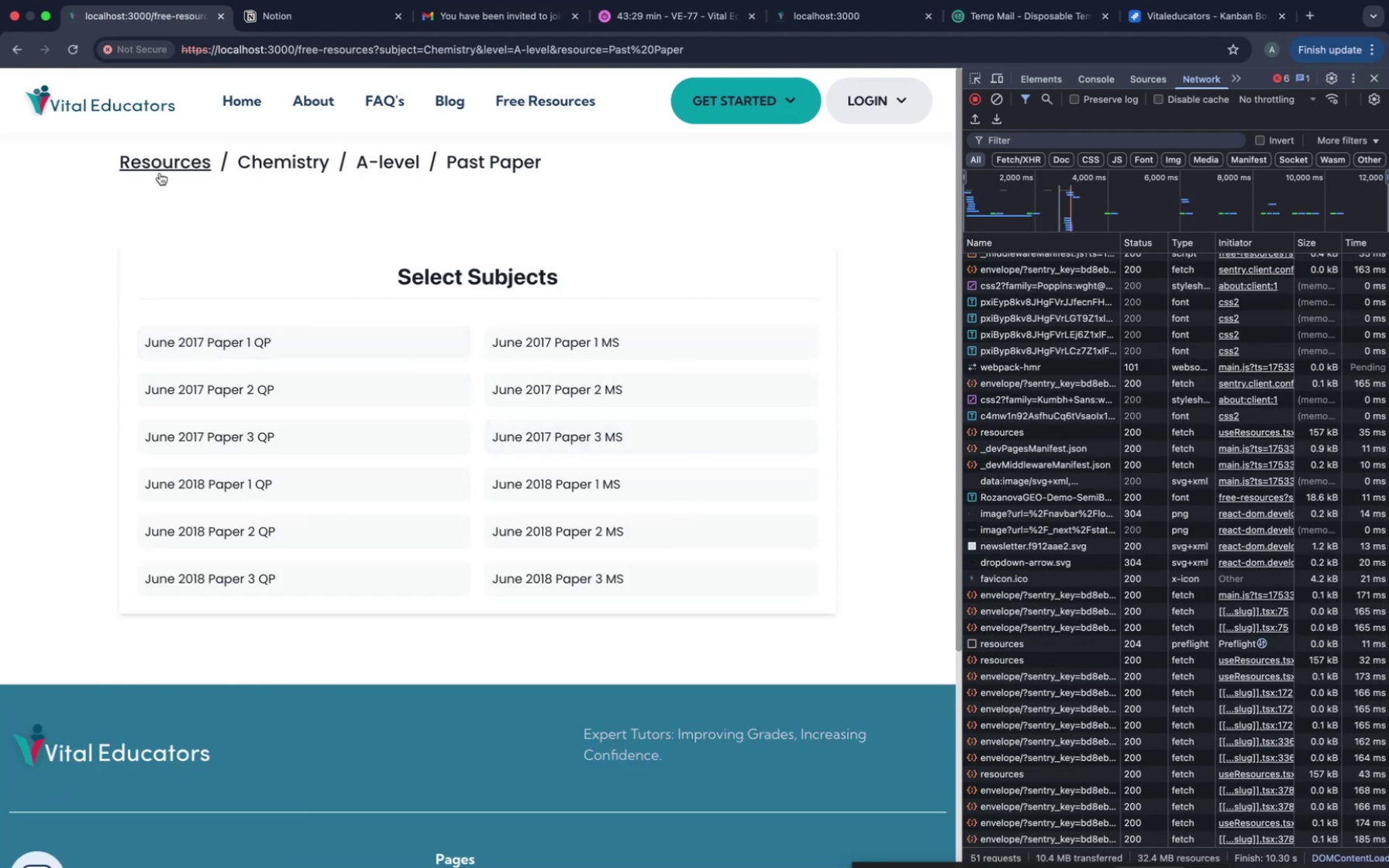 
left_click([160, 171])
 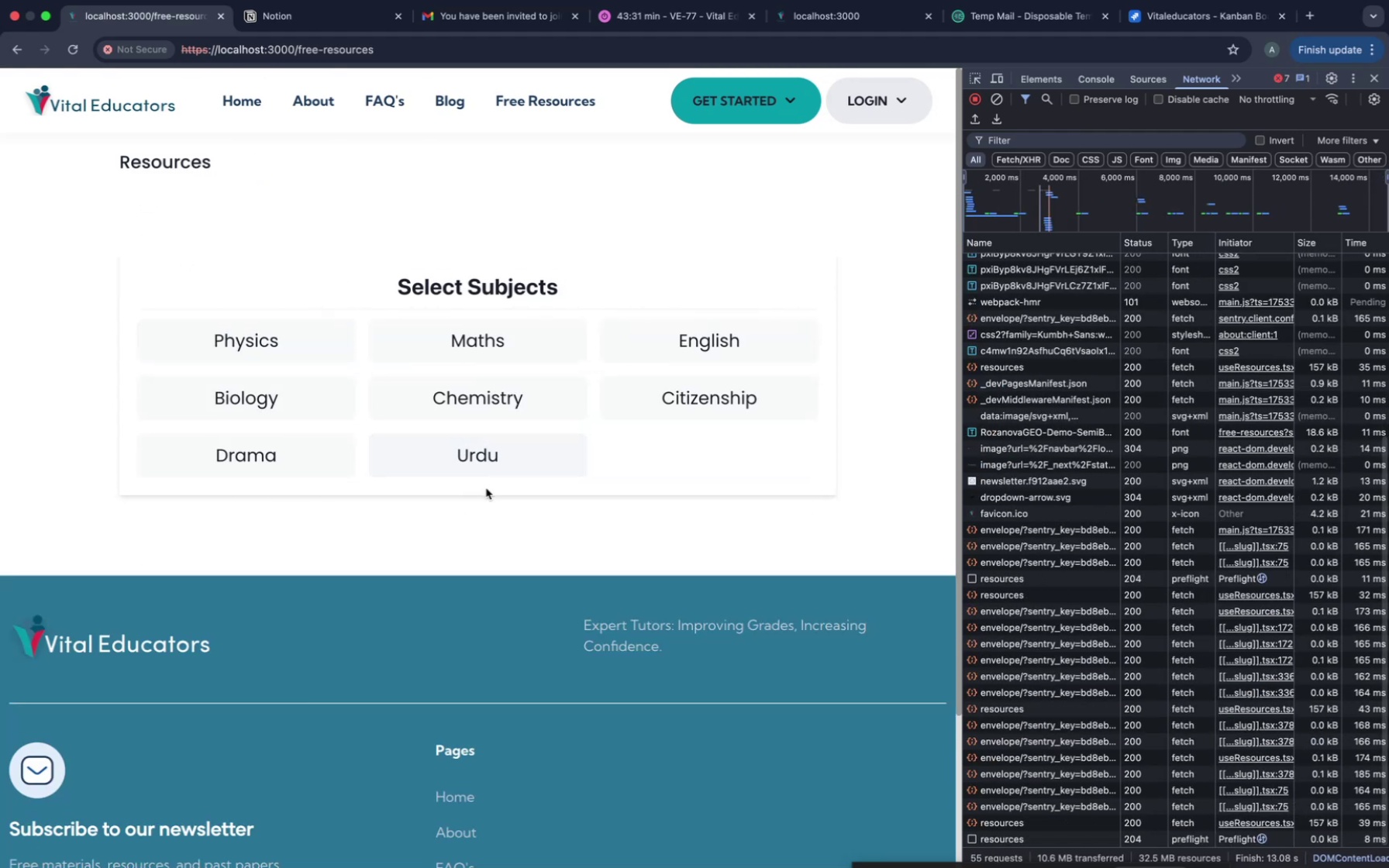 
left_click([446, 442])
 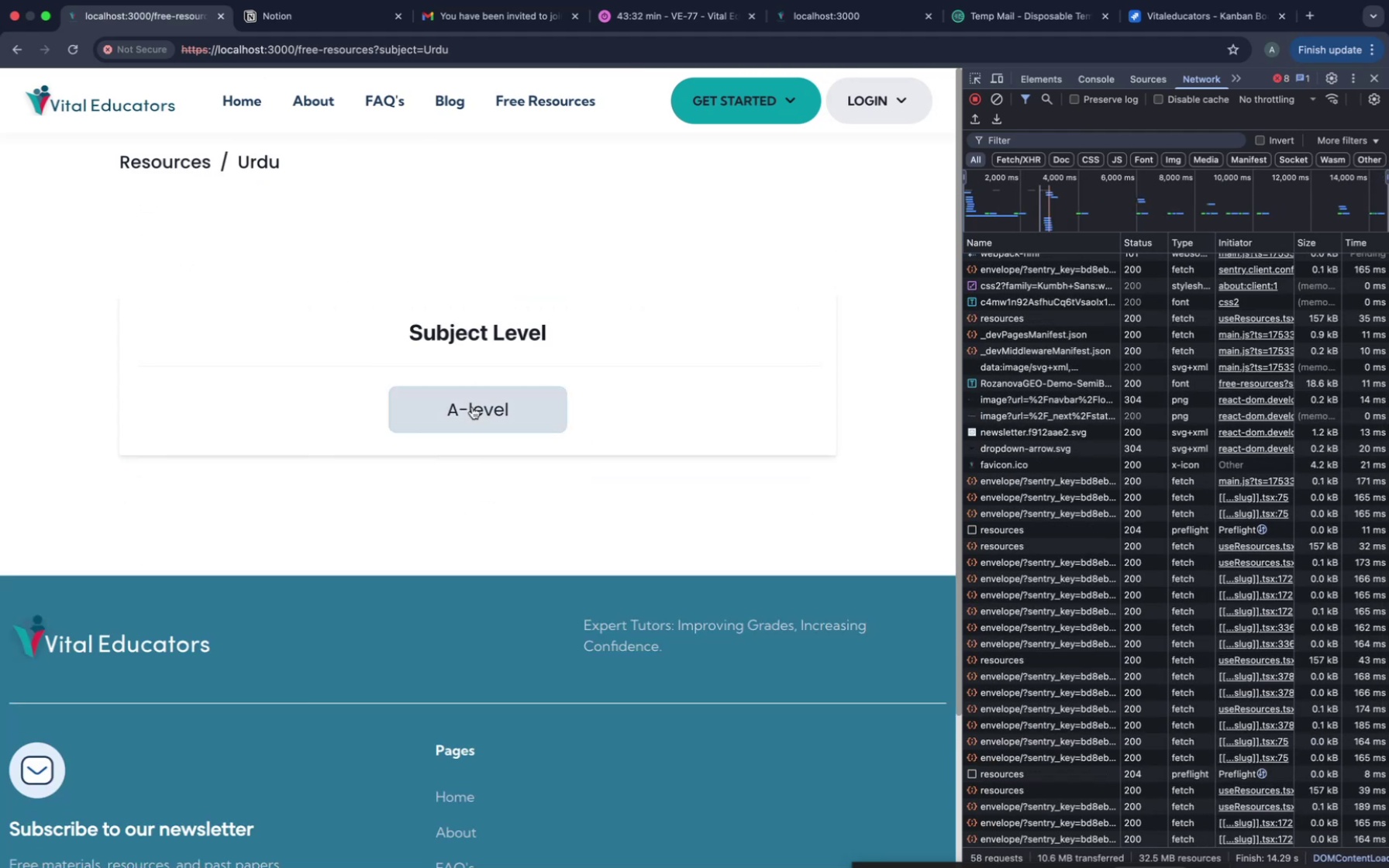 
double_click([564, 408])
 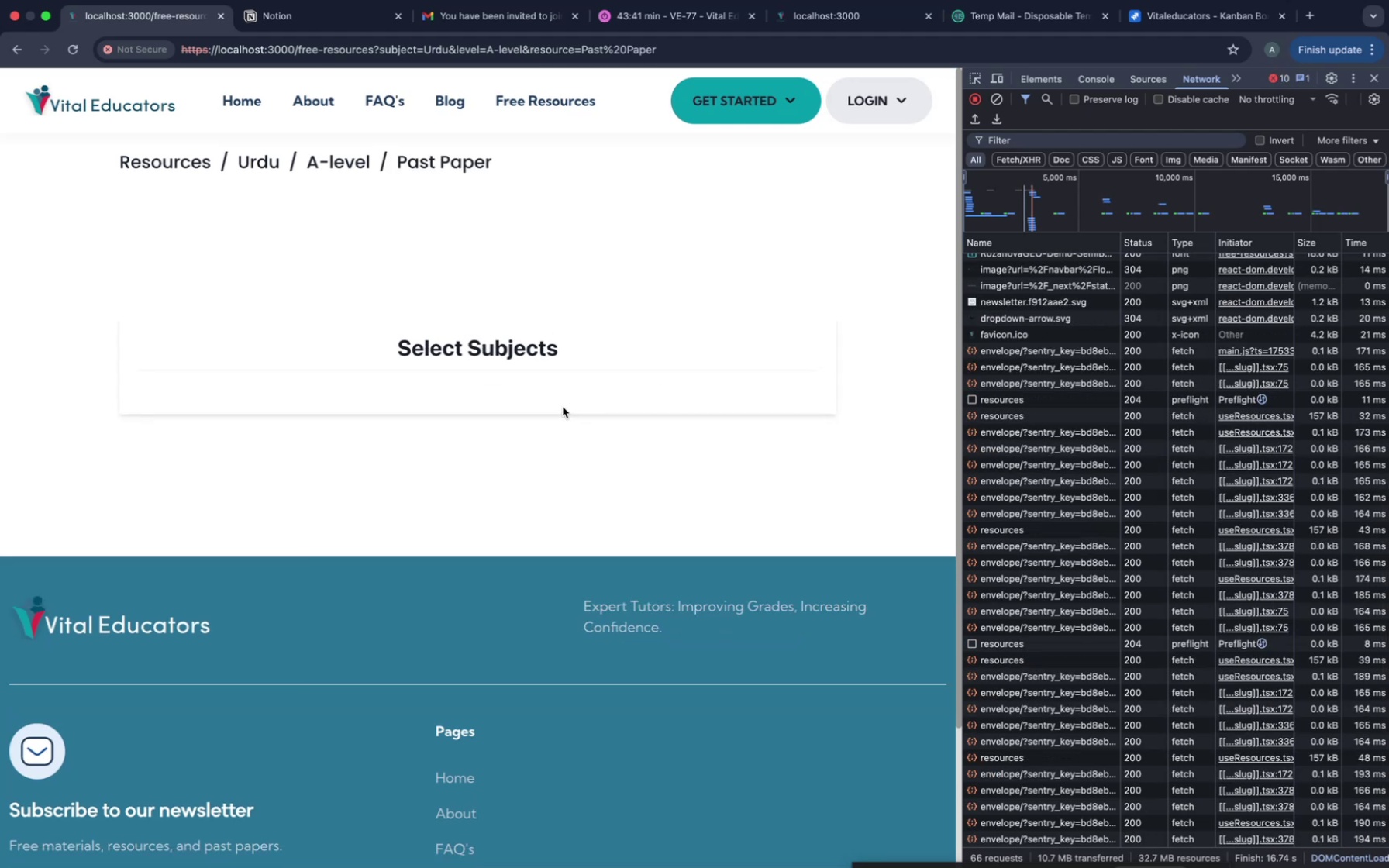 
wait(13.44)
 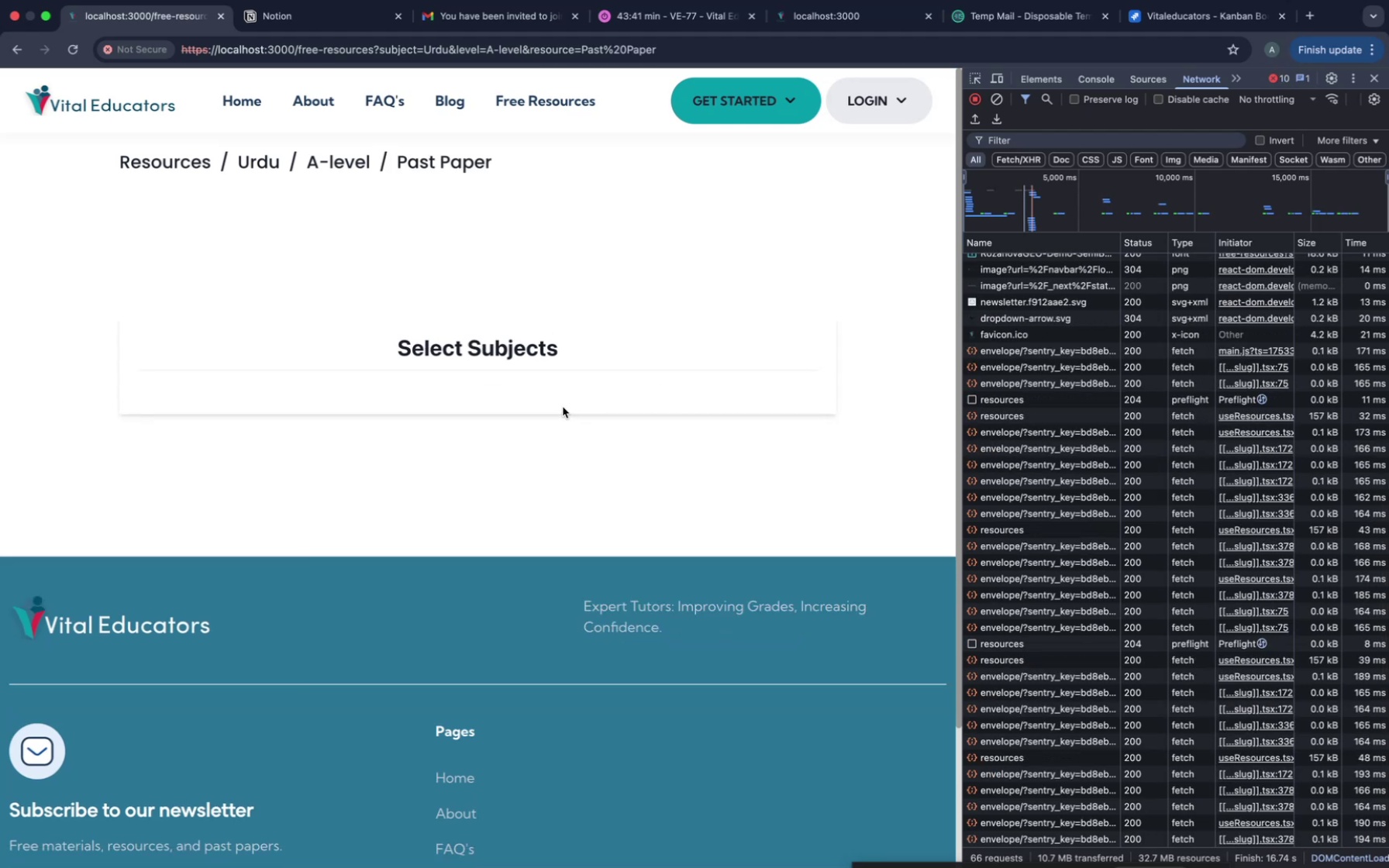 
left_click([999, 755])
 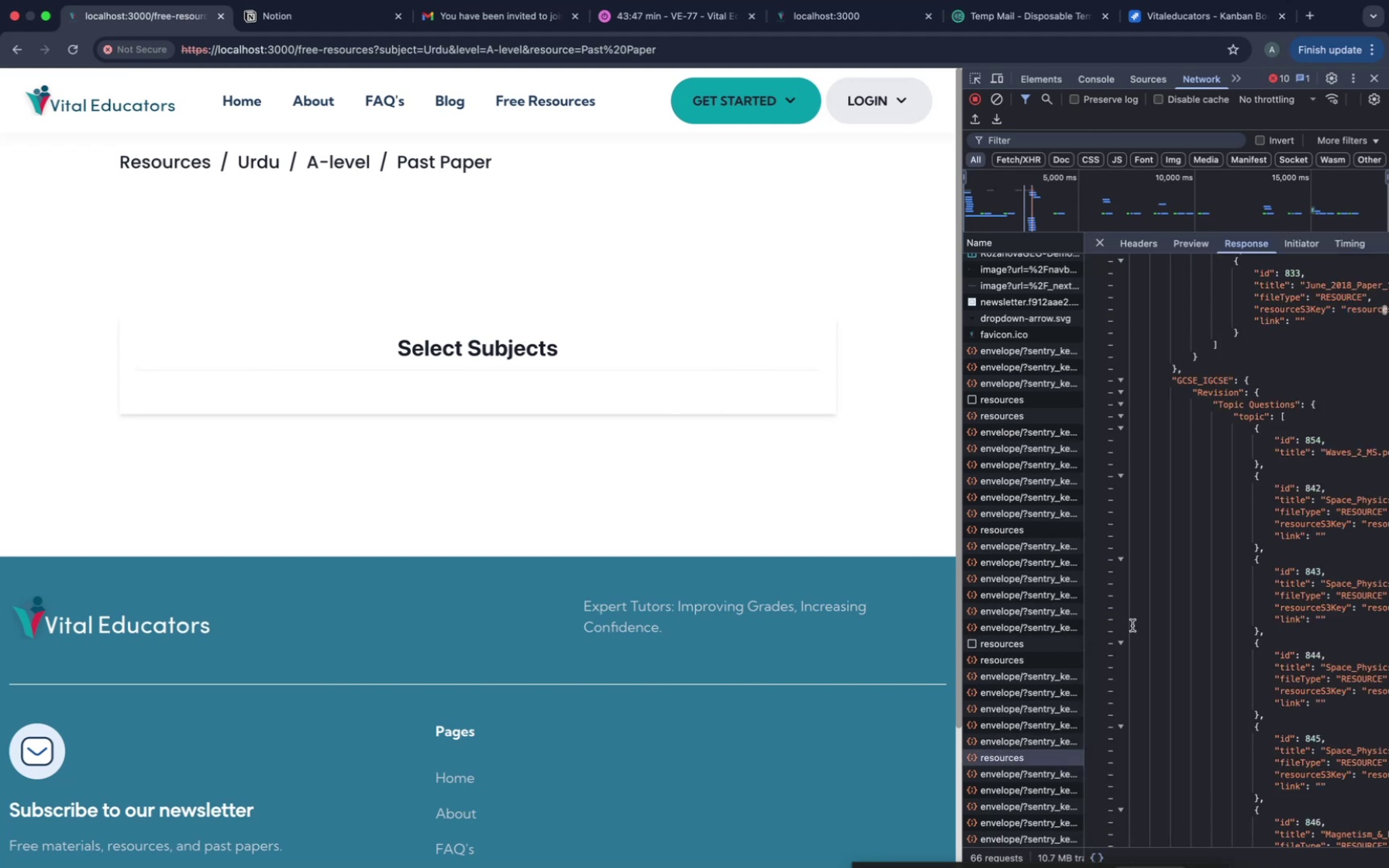 
scroll: coordinate [1146, 636], scroll_direction: down, amount: 117.0
 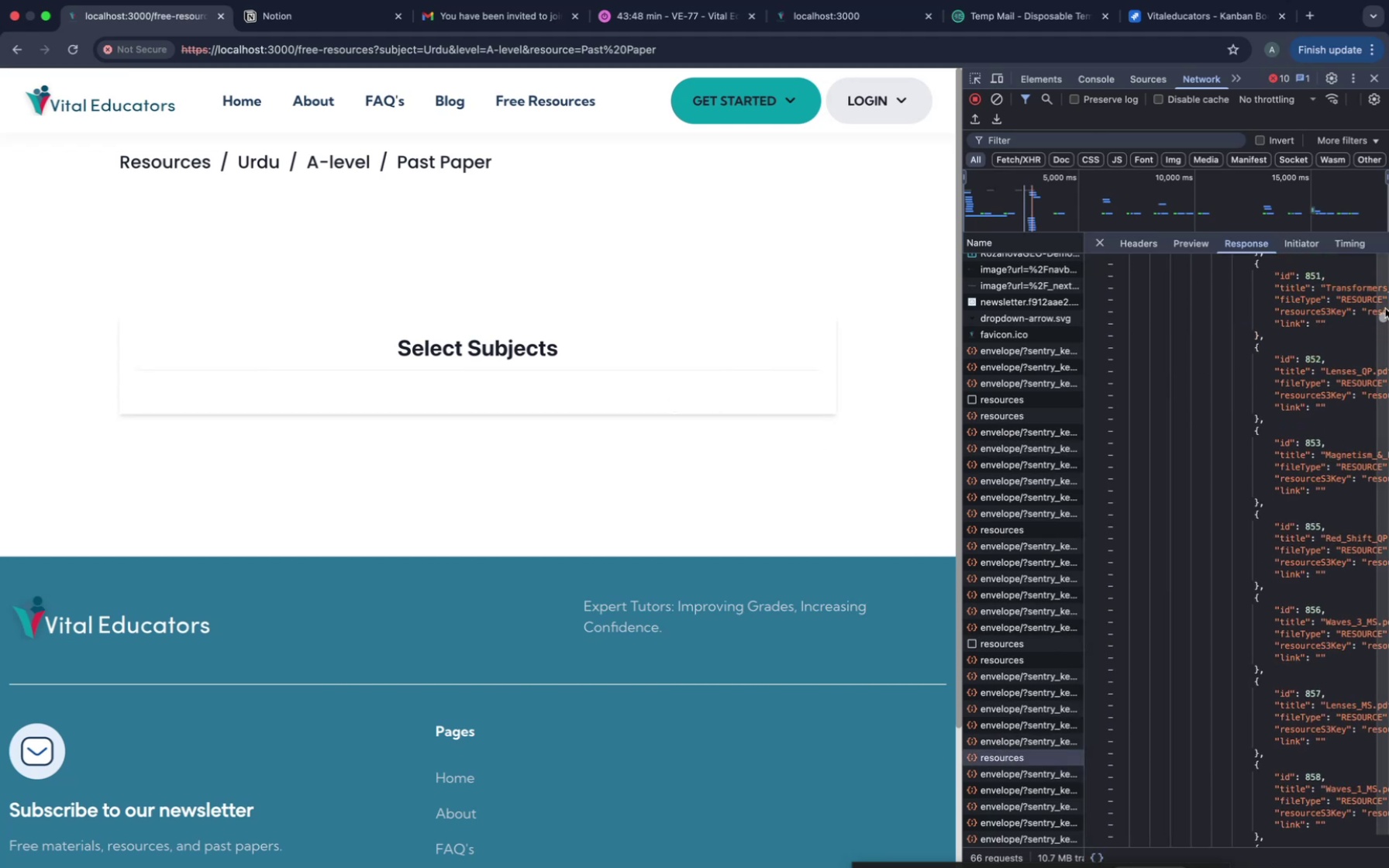 
left_click_drag(start_coordinate=[1384, 316], to_coordinate=[1377, 867])
 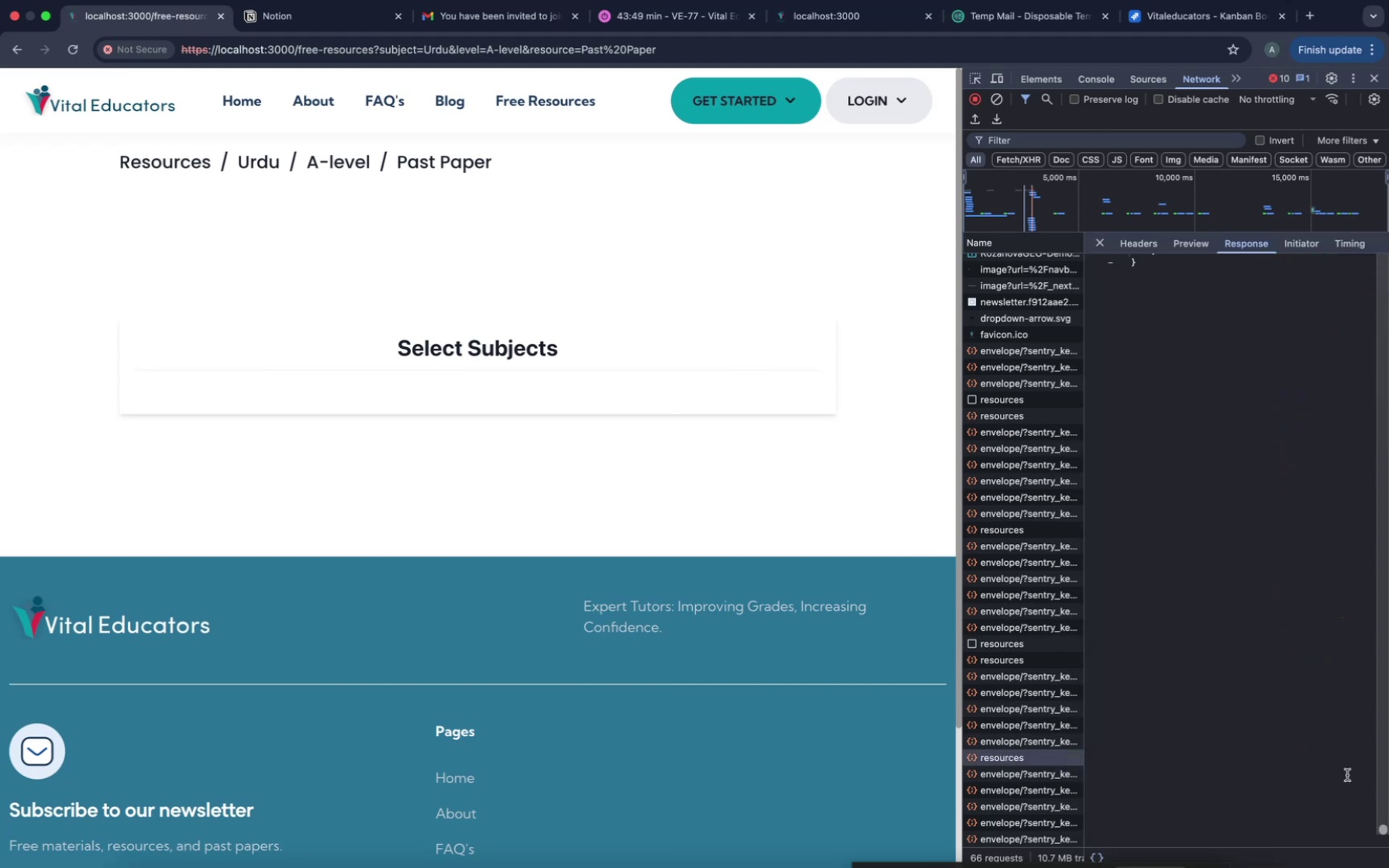 
scroll: coordinate [1287, 625], scroll_direction: up, amount: 32.0
 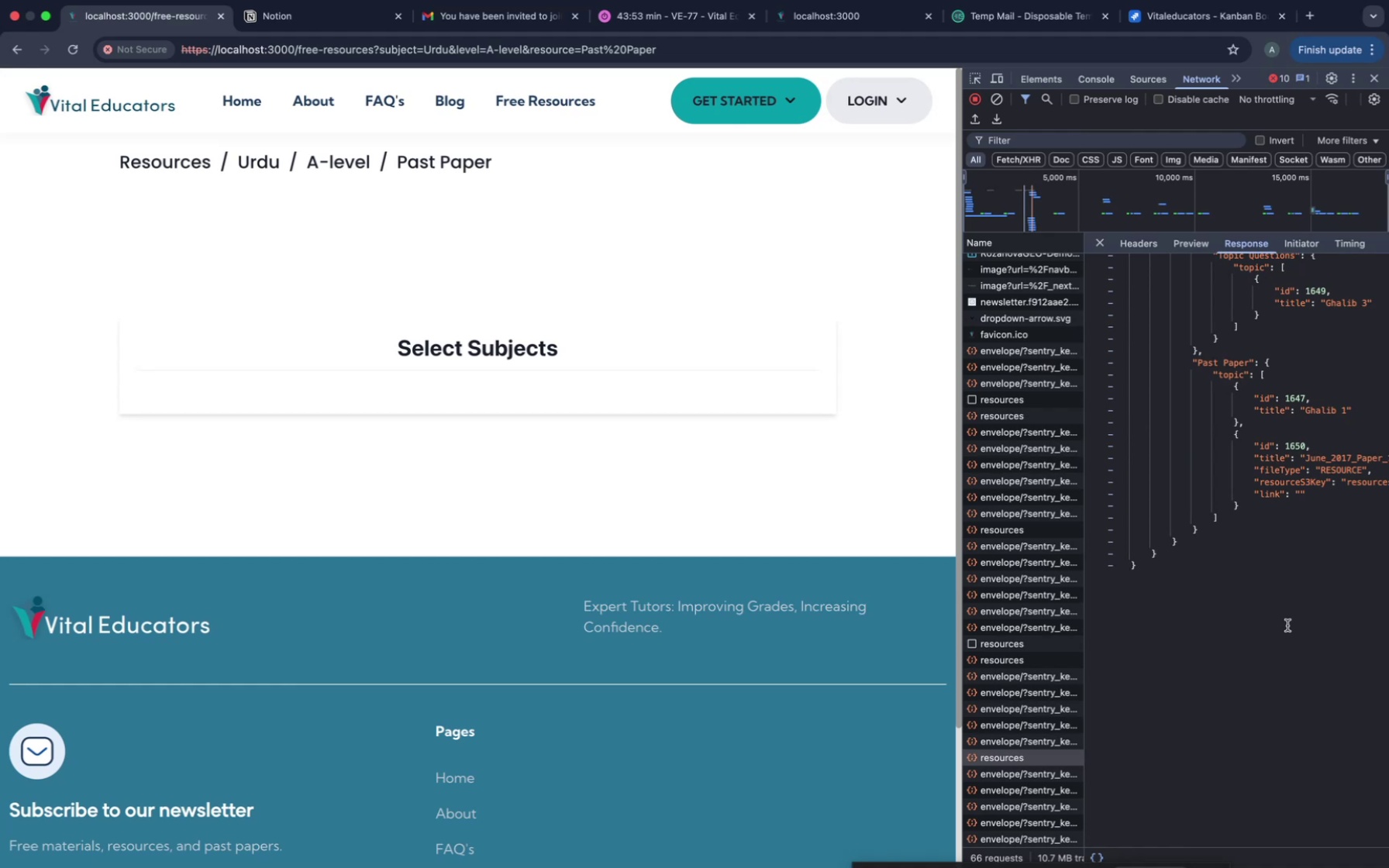 
scroll: coordinate [1287, 625], scroll_direction: down, amount: 3.0
 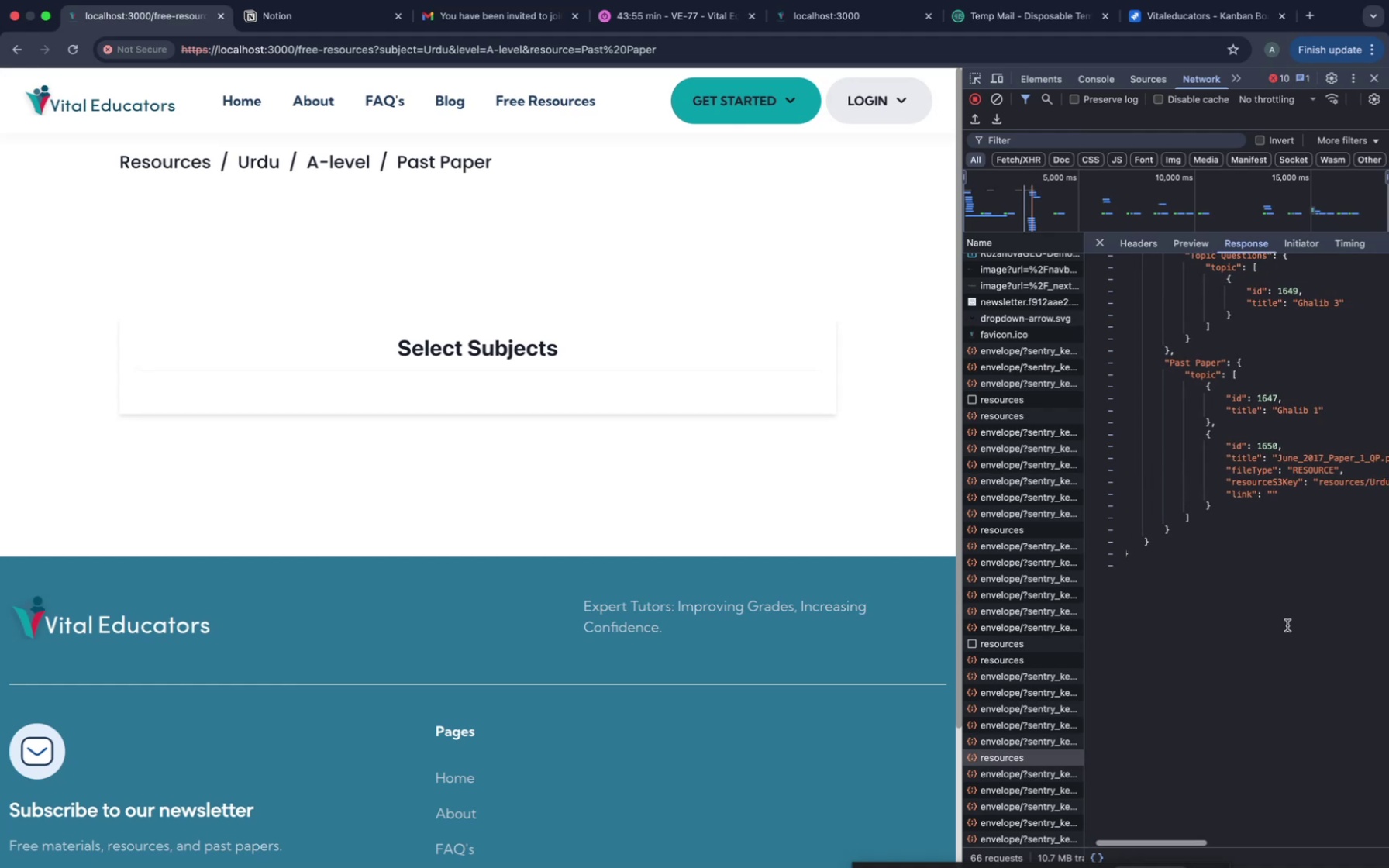 
scroll: coordinate [1287, 625], scroll_direction: up, amount: 10.0
 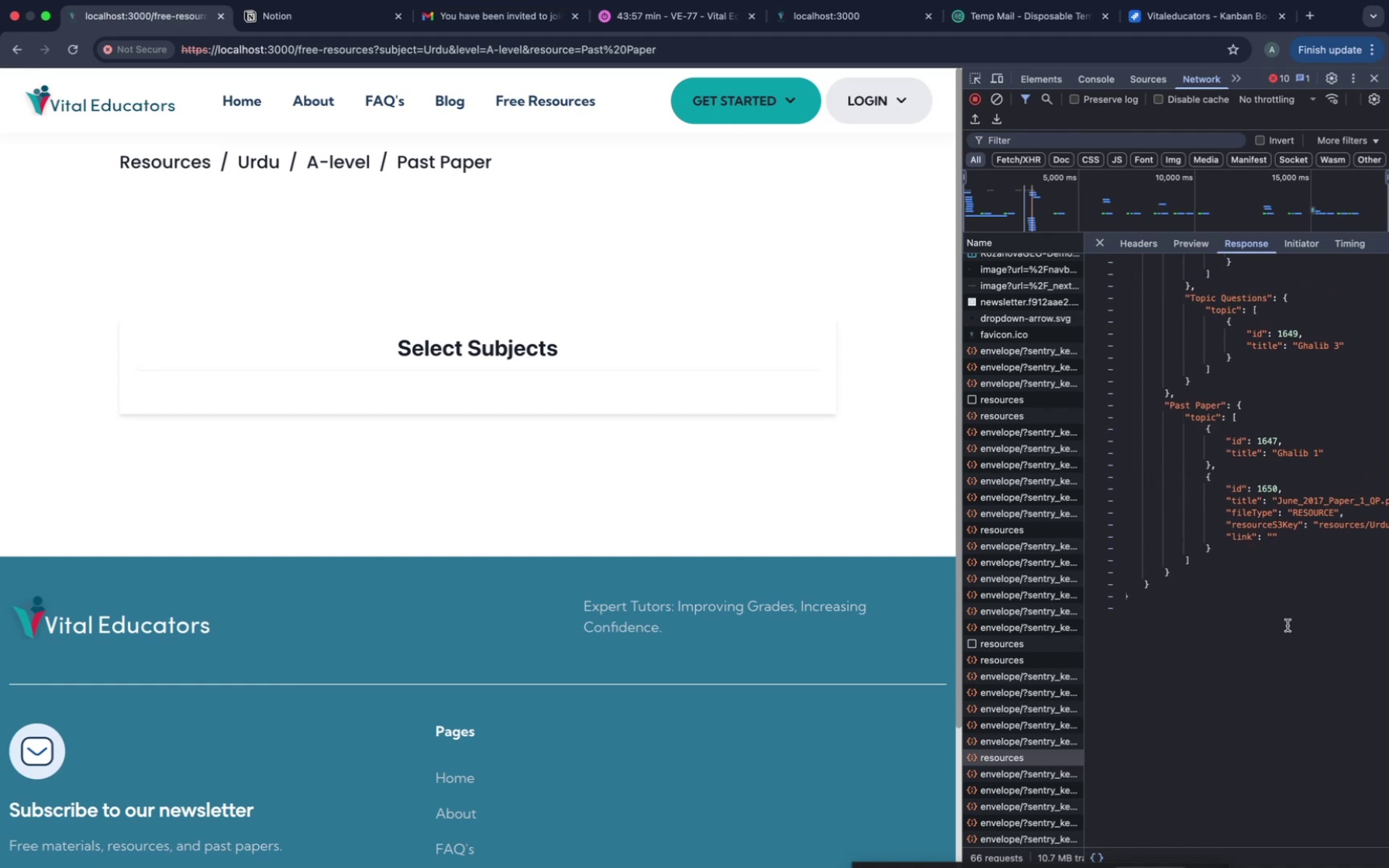 
scroll: coordinate [1287, 625], scroll_direction: down, amount: 4.0
 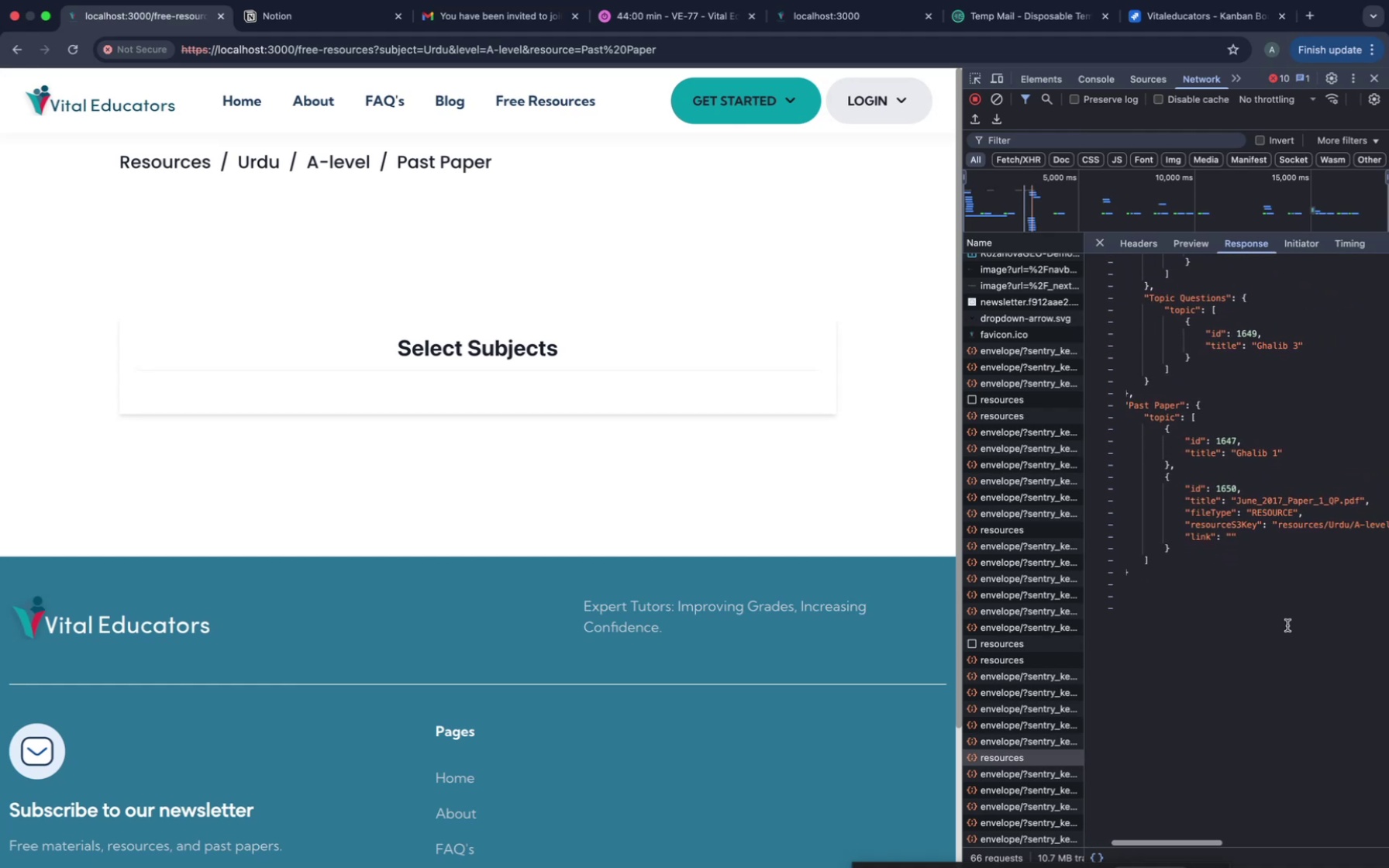 
scroll: coordinate [1287, 625], scroll_direction: up, amount: 39.0
 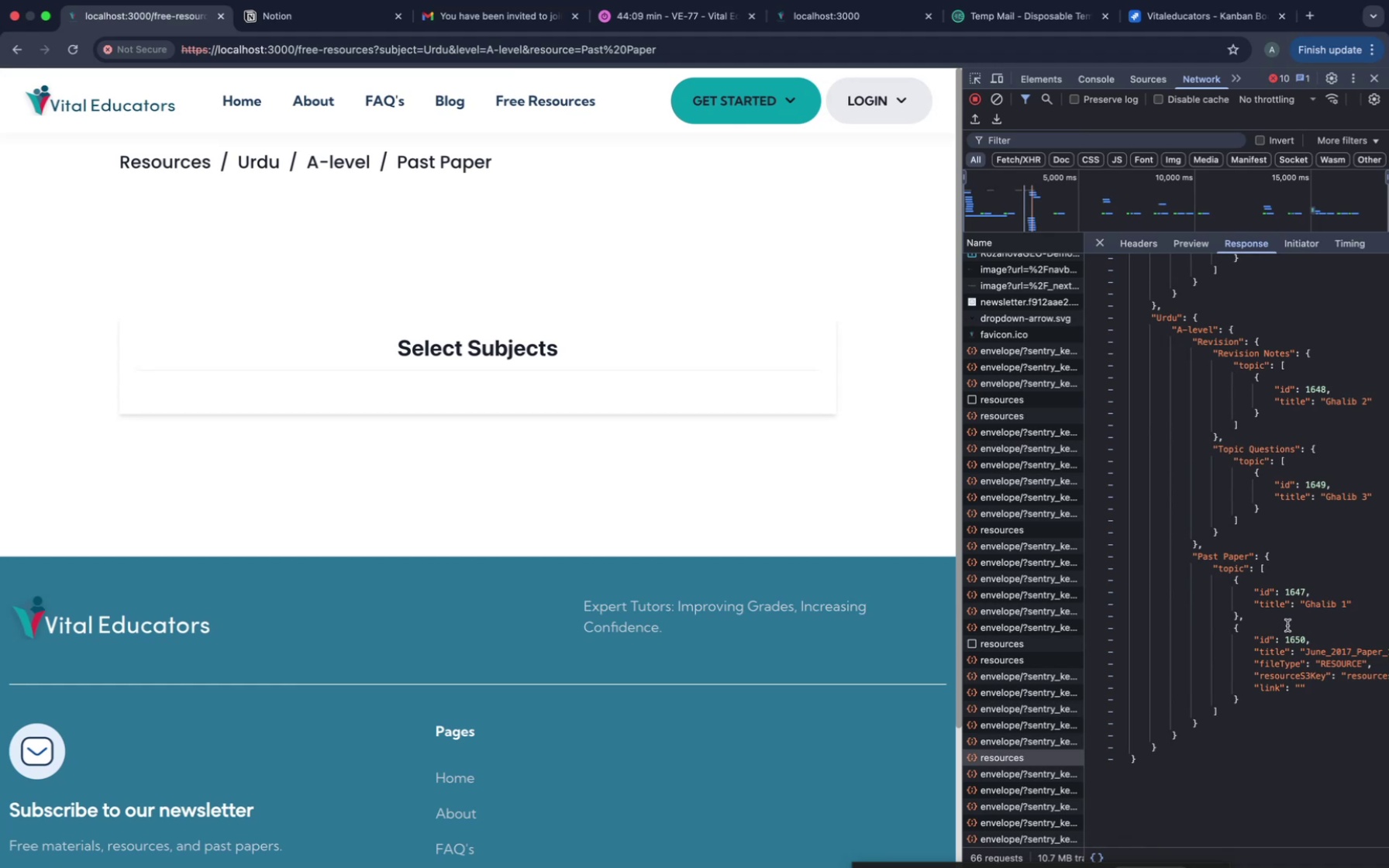 
wait(12.86)
 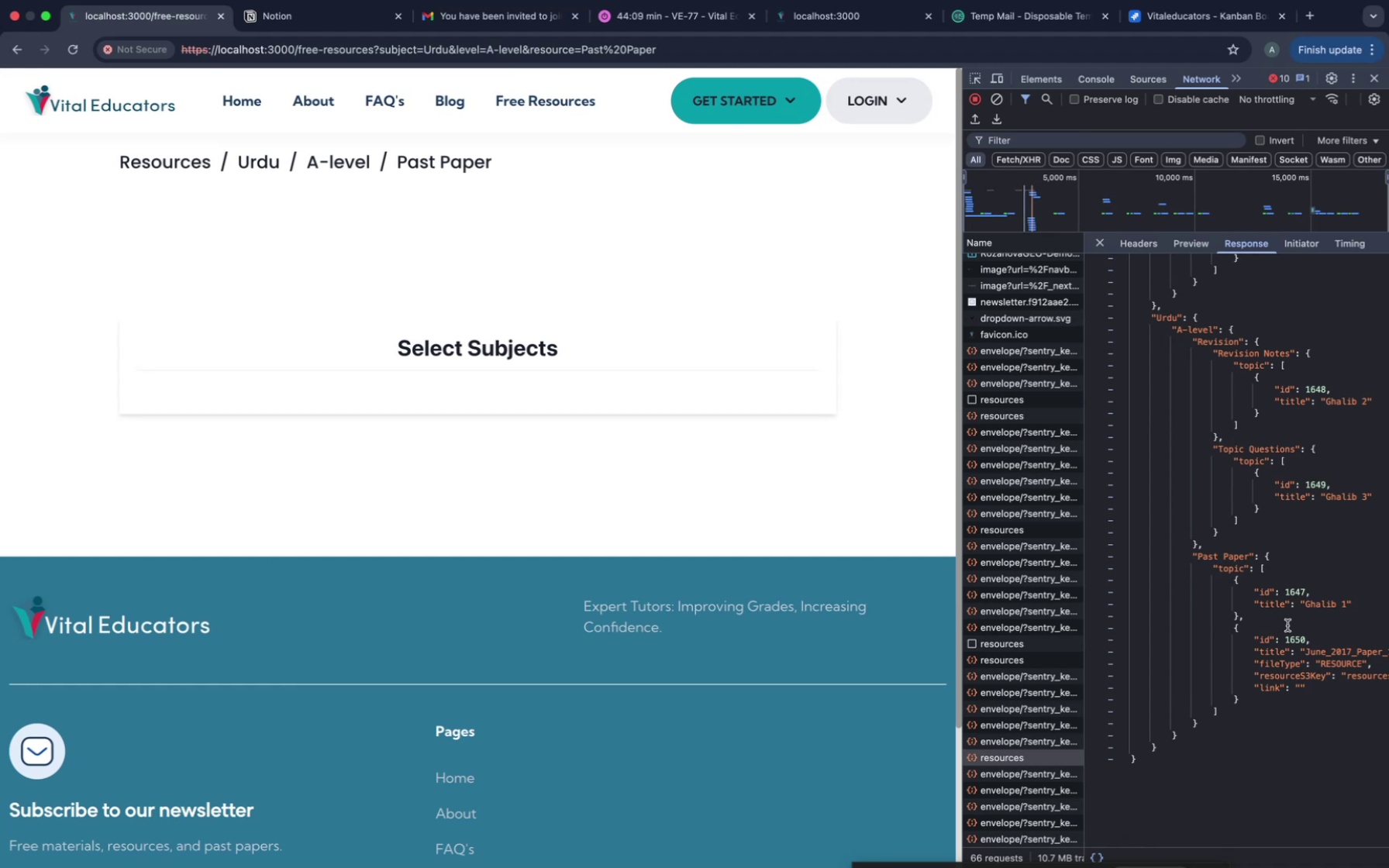 
left_click_drag(start_coordinate=[1191, 554], to_coordinate=[1247, 723])
 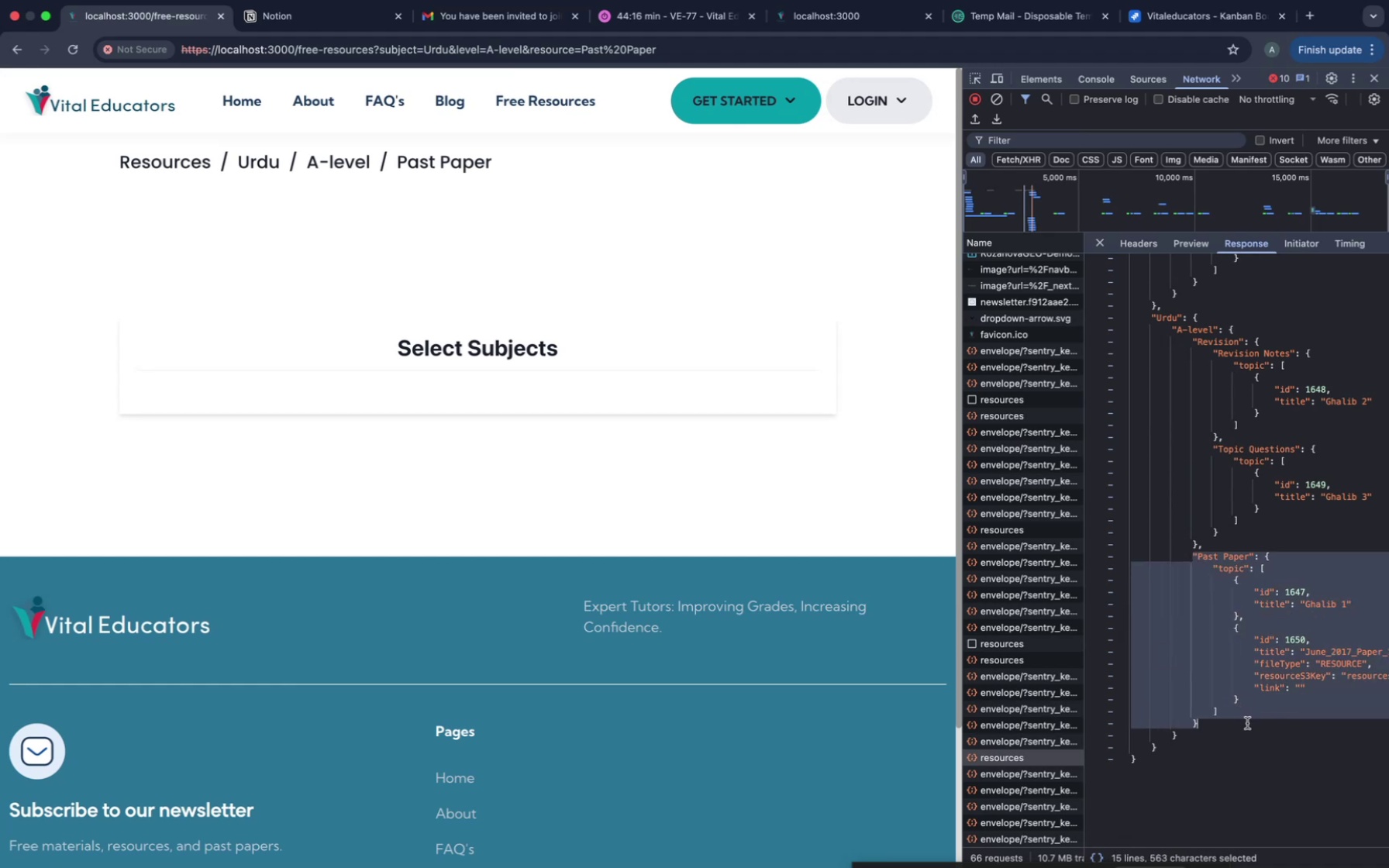 
key(Meta+C)
 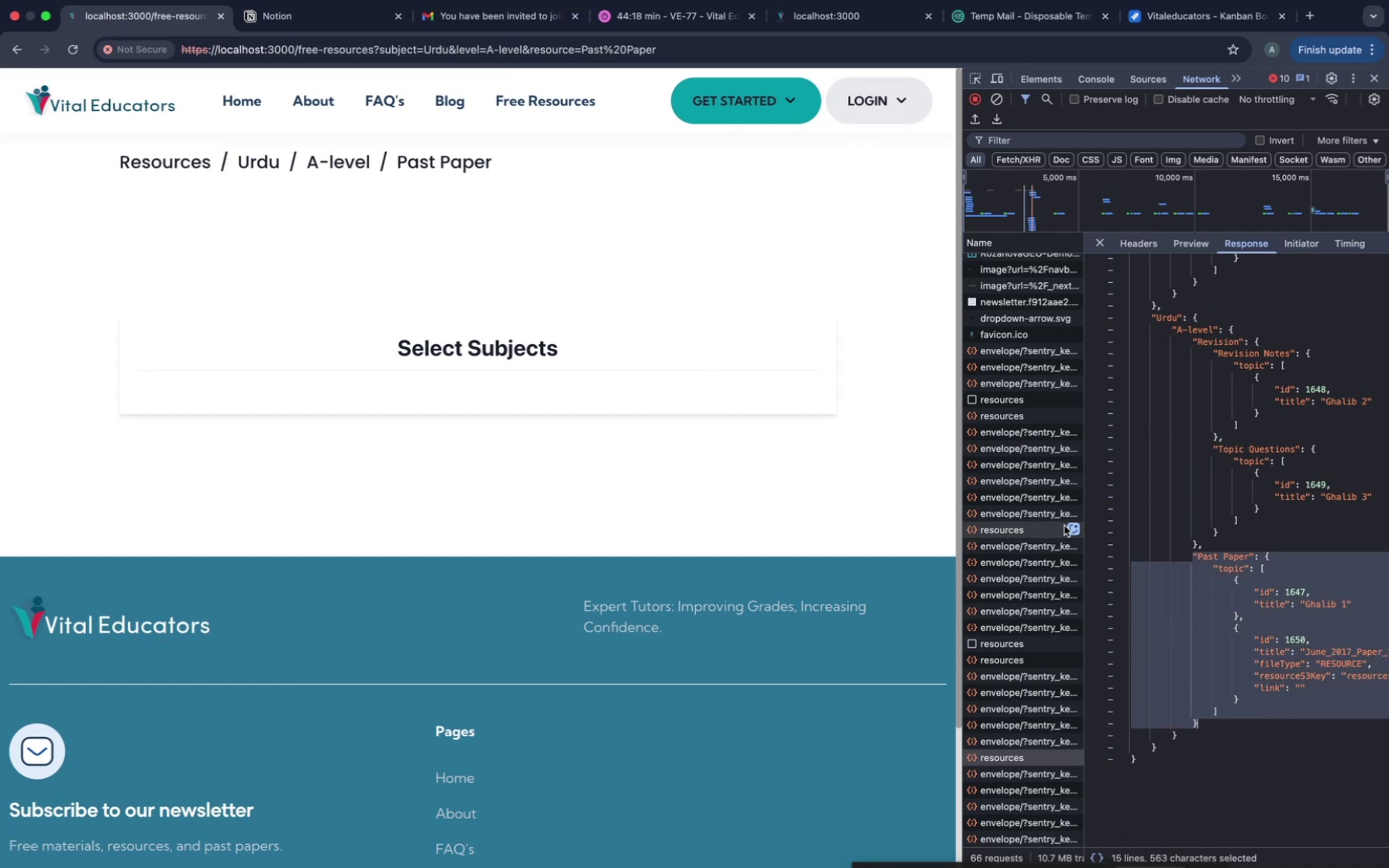 
key(Meta+V)
 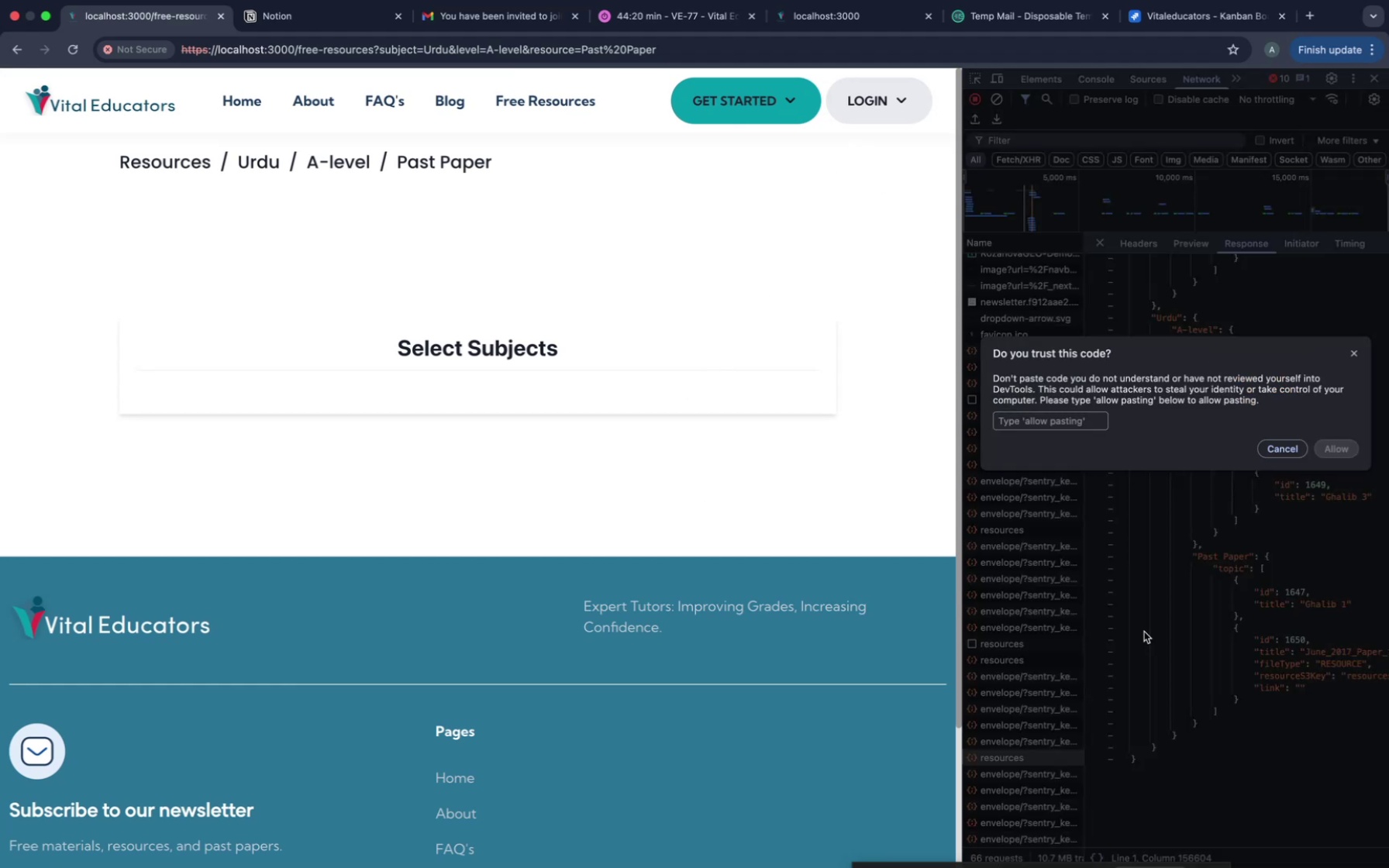 
hold_key(key=CommandLeft, duration=0.61)
 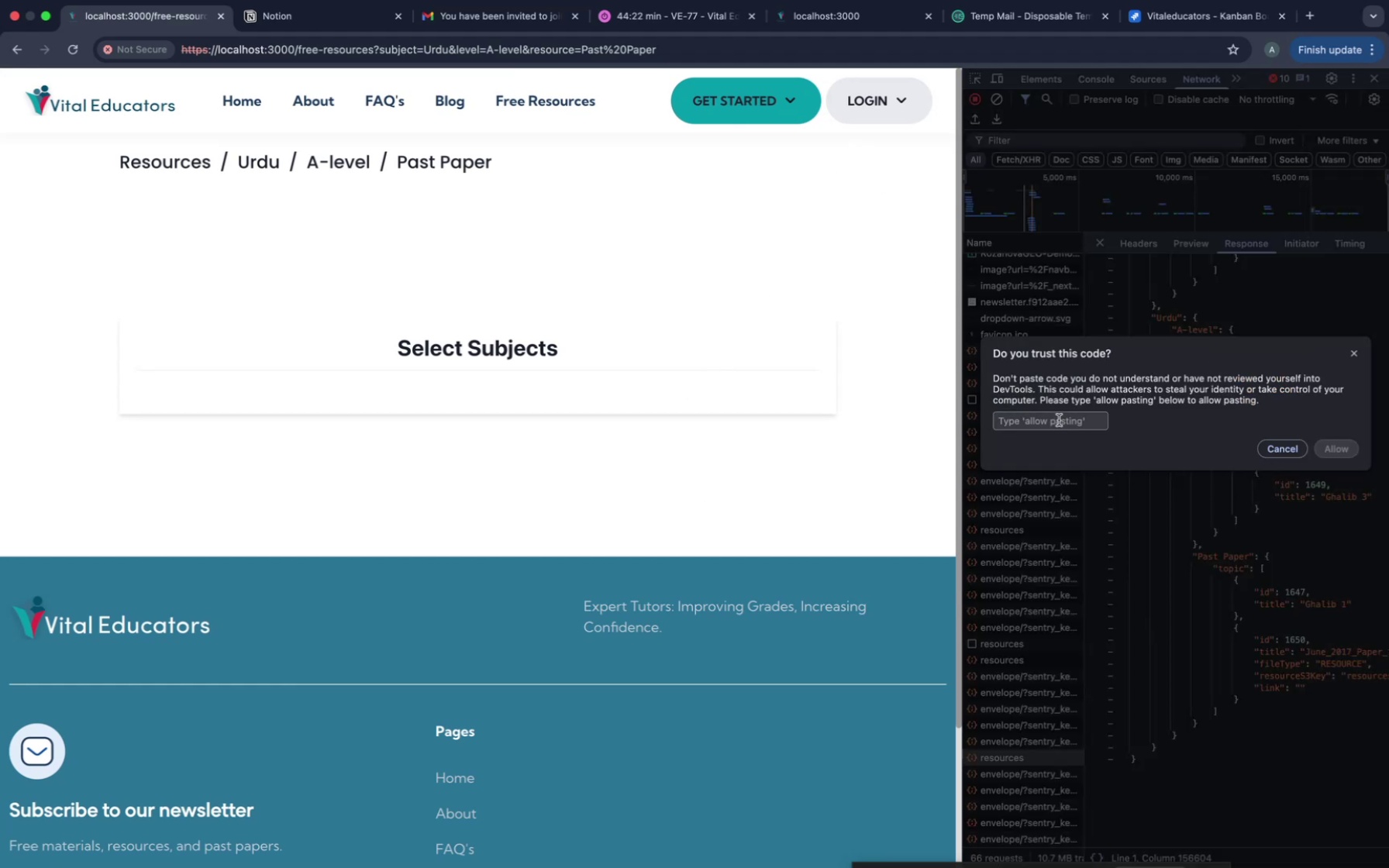 
left_click([1064, 422])
 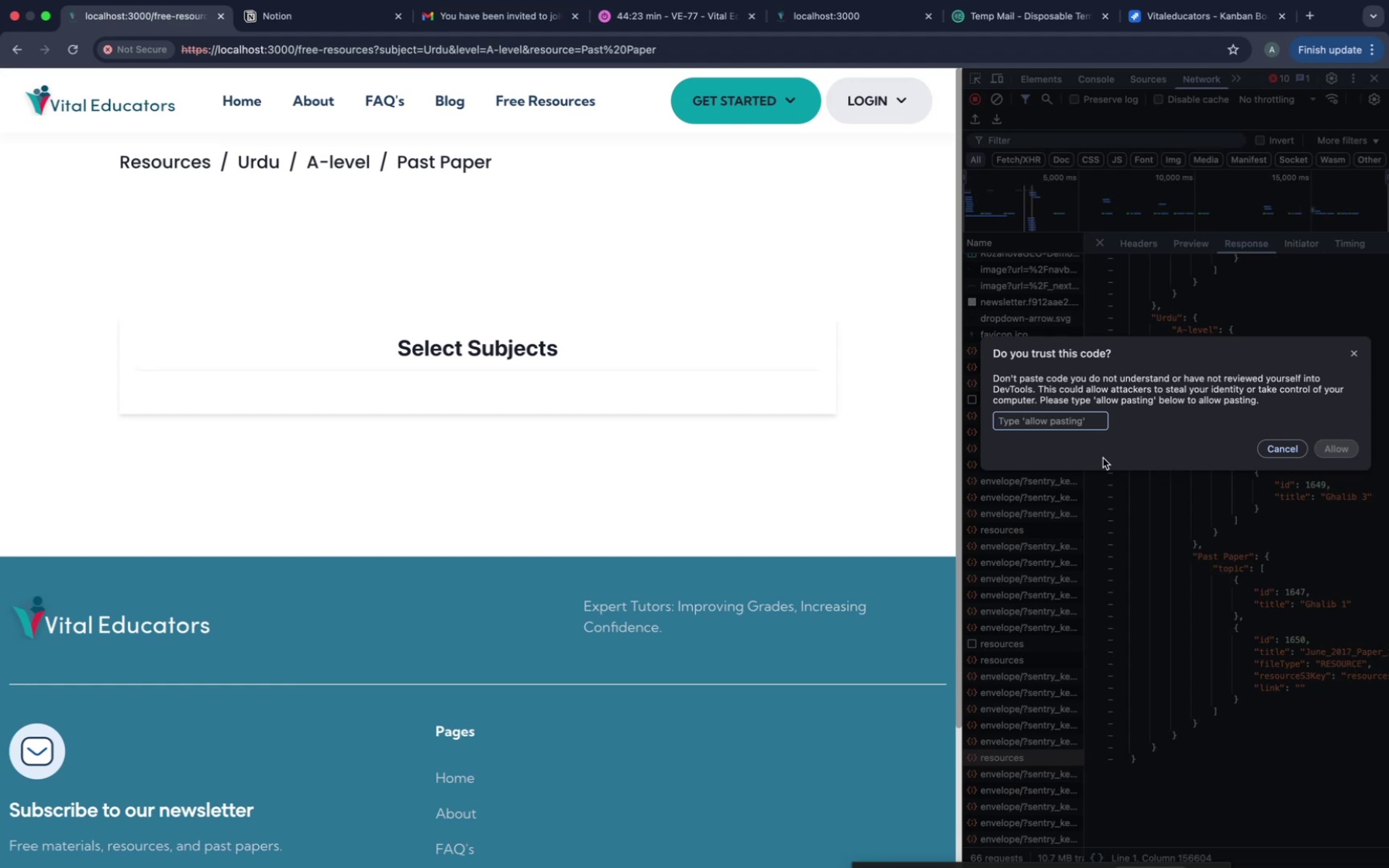 
type(allow passing)
 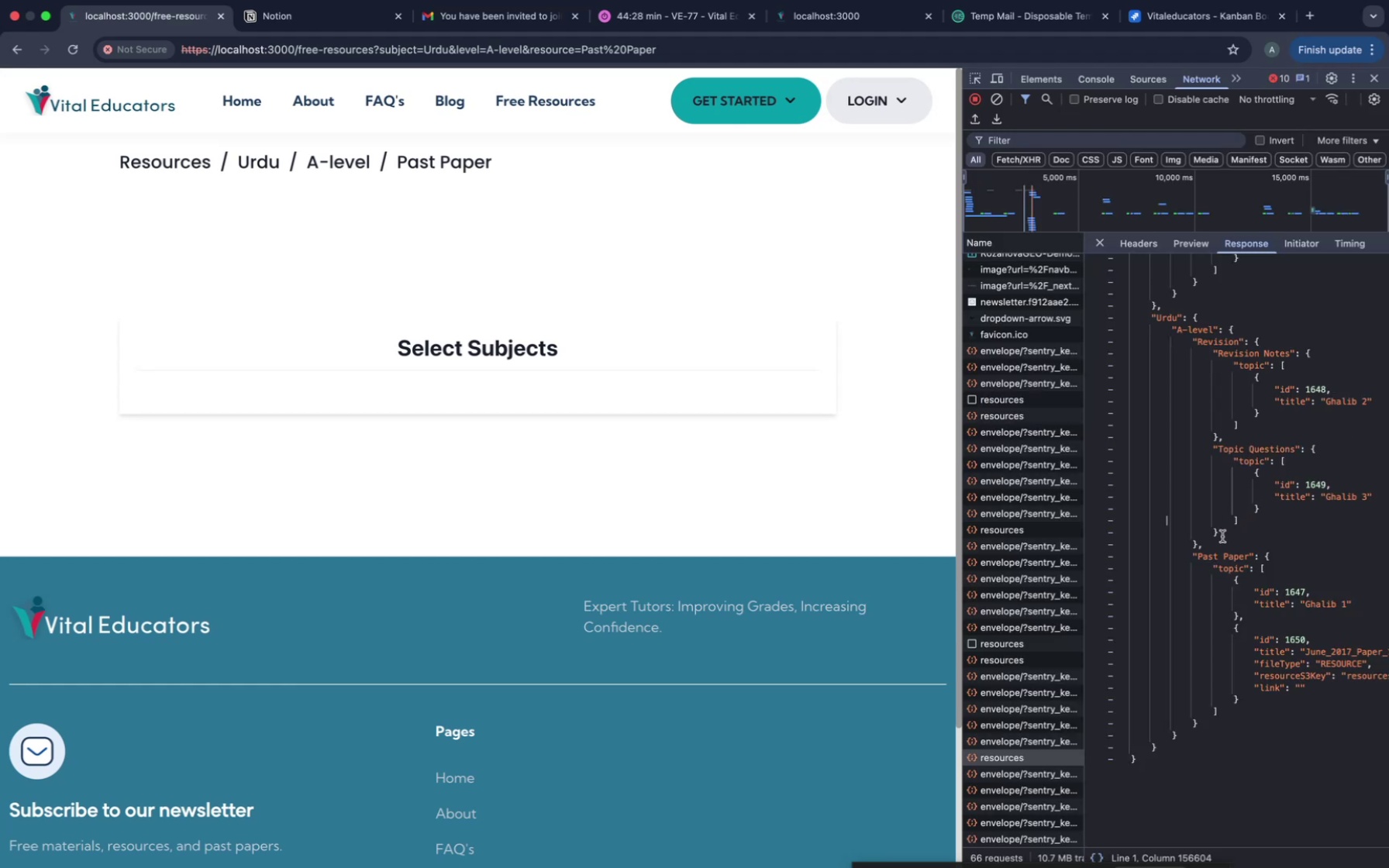 
key(Enter)
 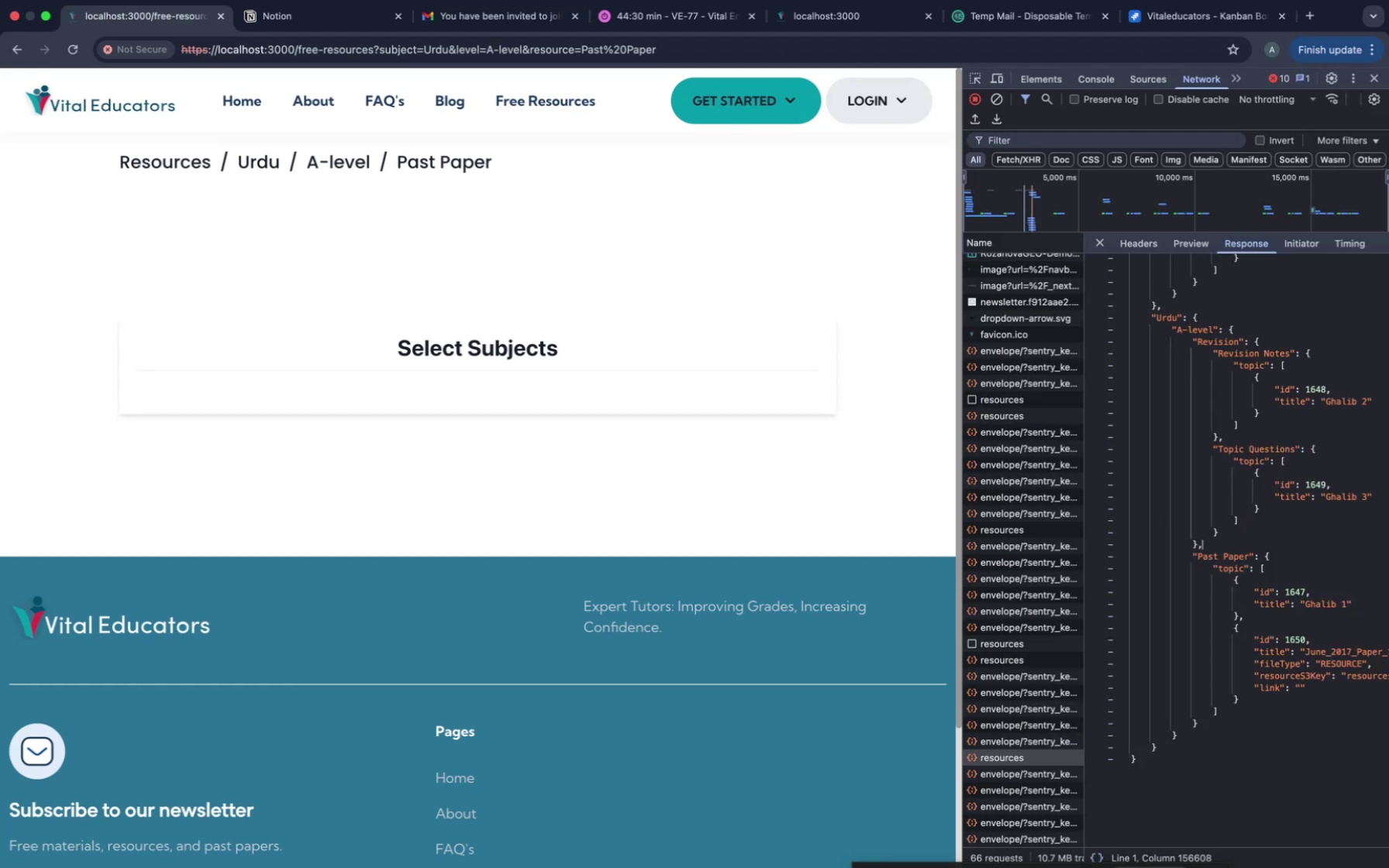 
key(Enter)
 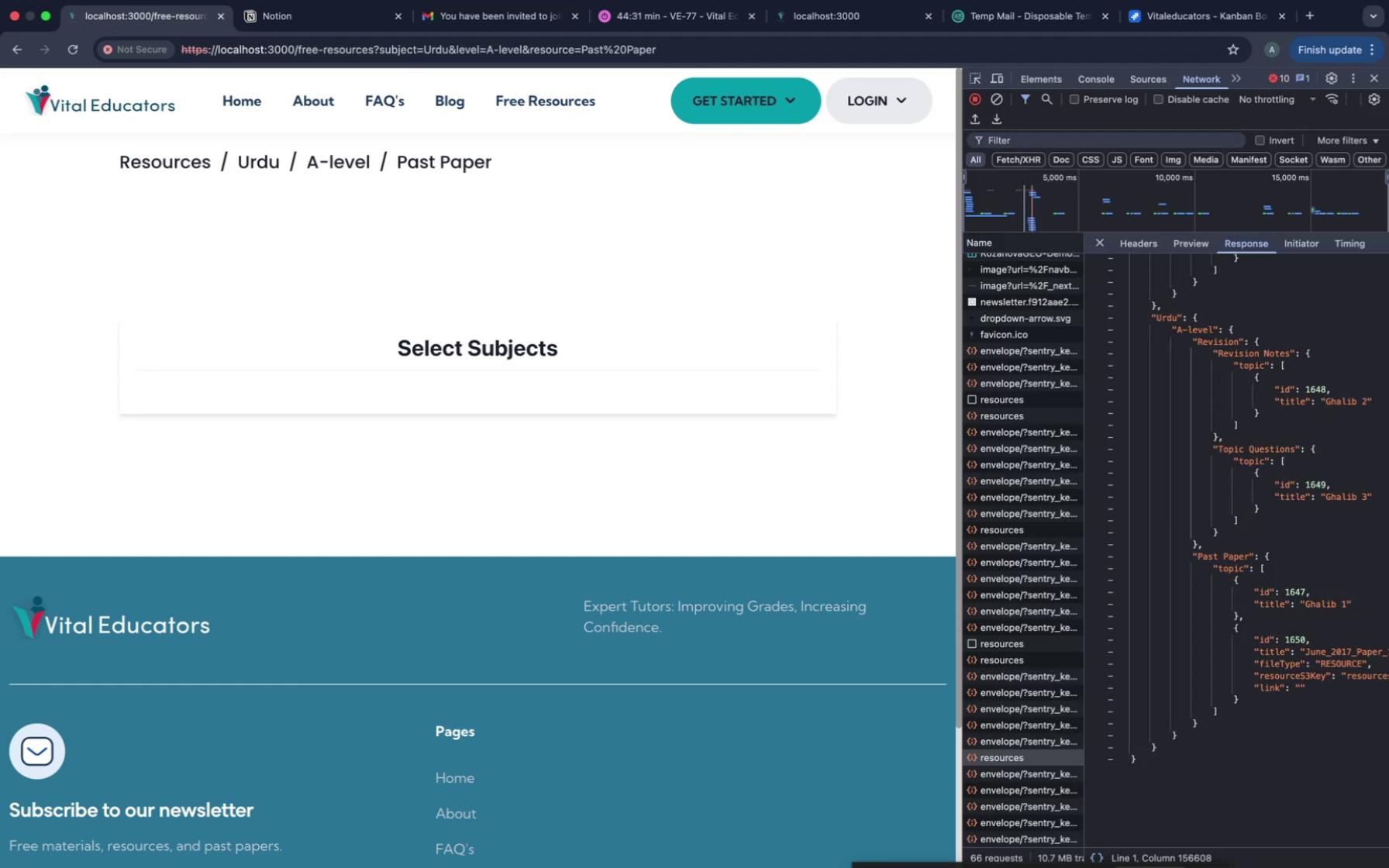 
key(Meta+CommandLeft)
 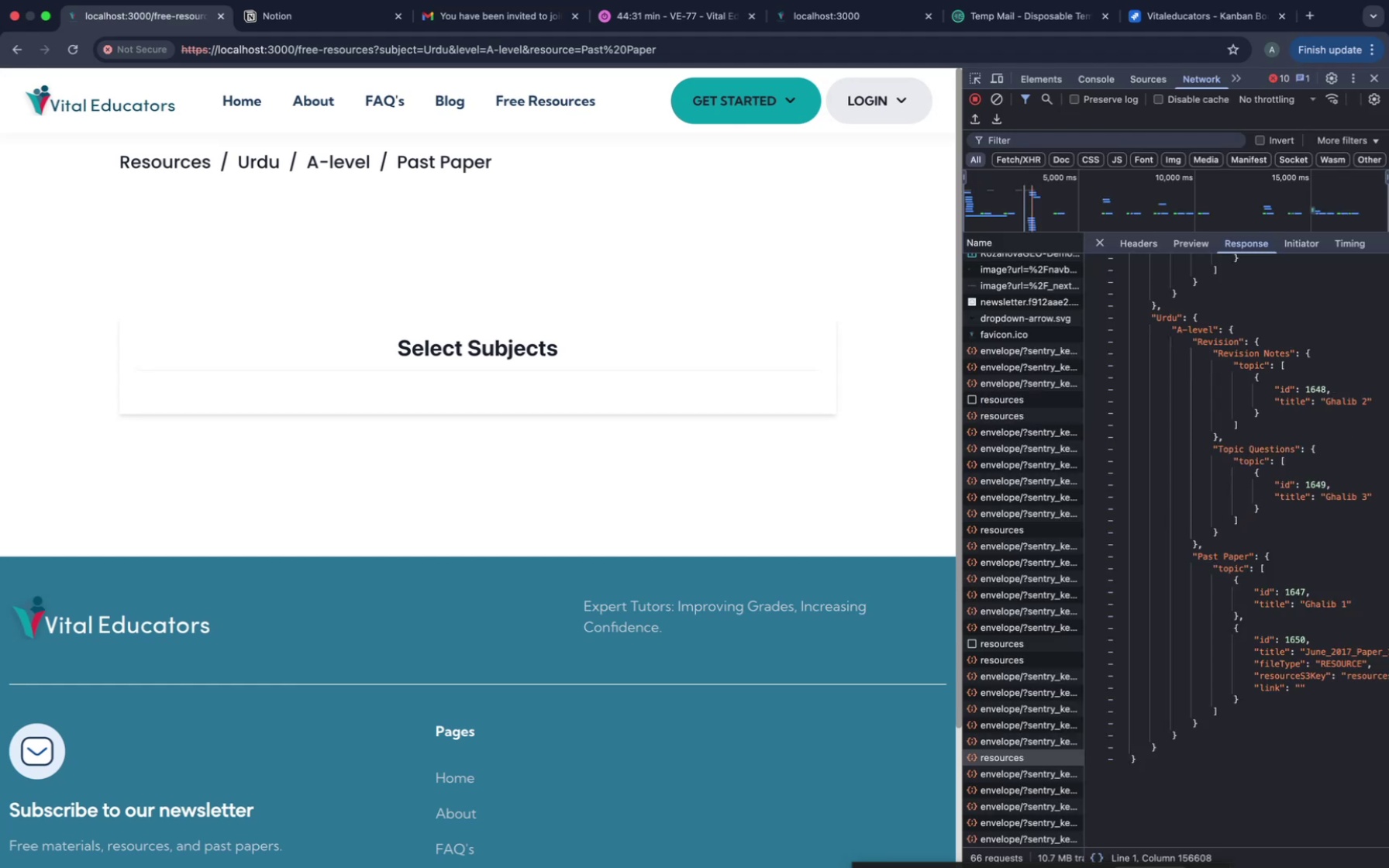 
key(Meta+V)
 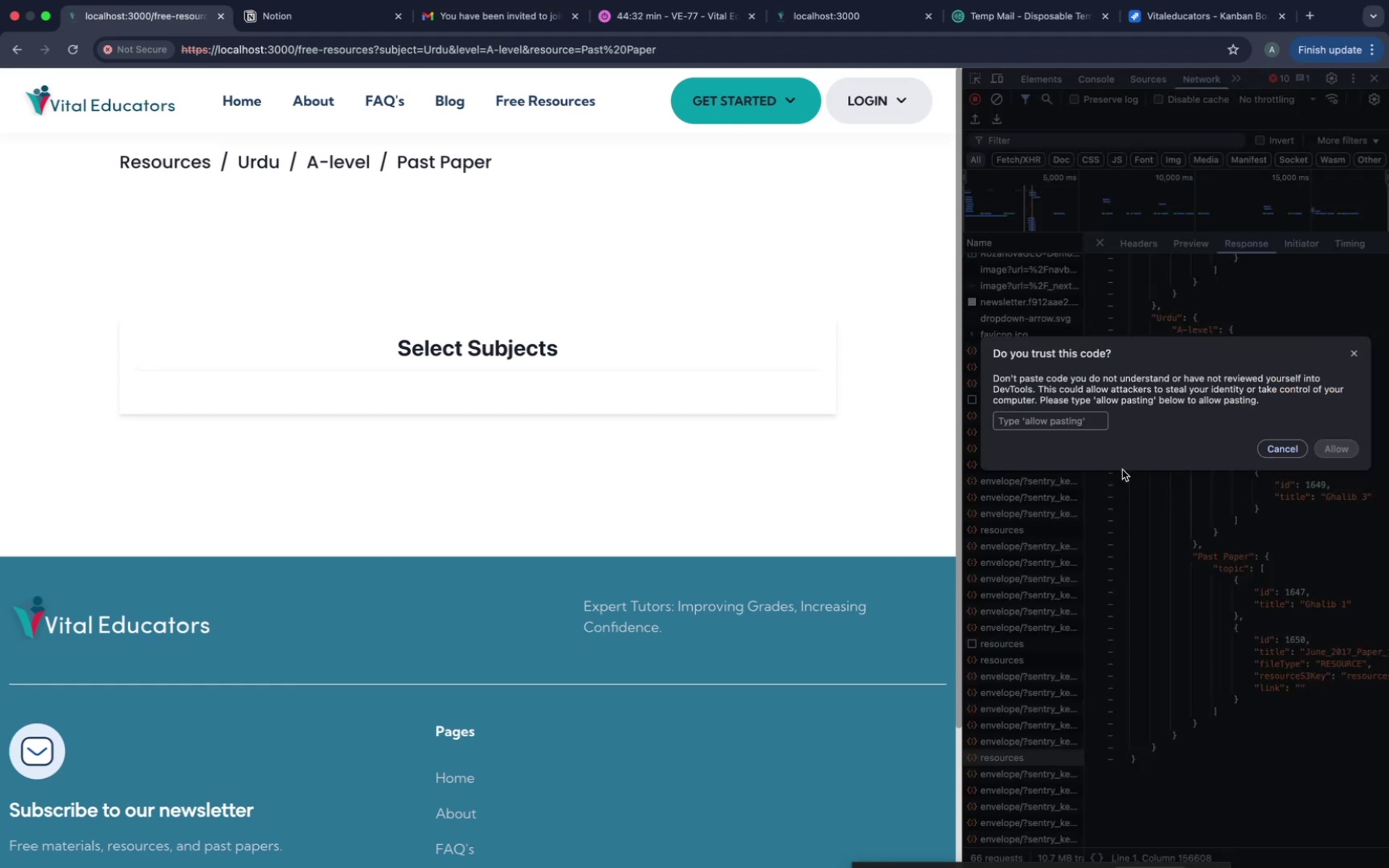 
left_click([1065, 422])
 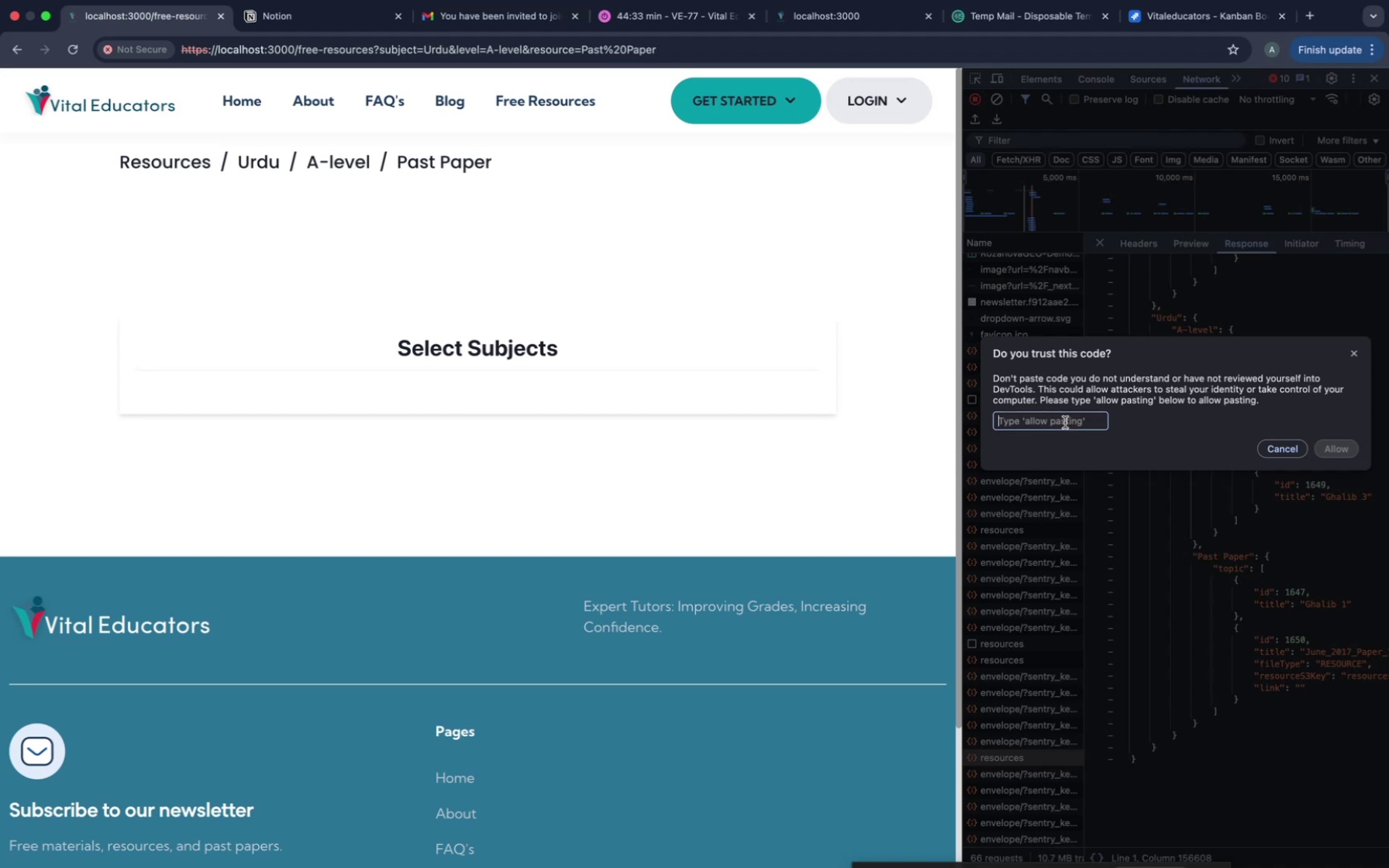 
type(al;p)
key(Backspace)
key(Backspace)
type(low pasting)
 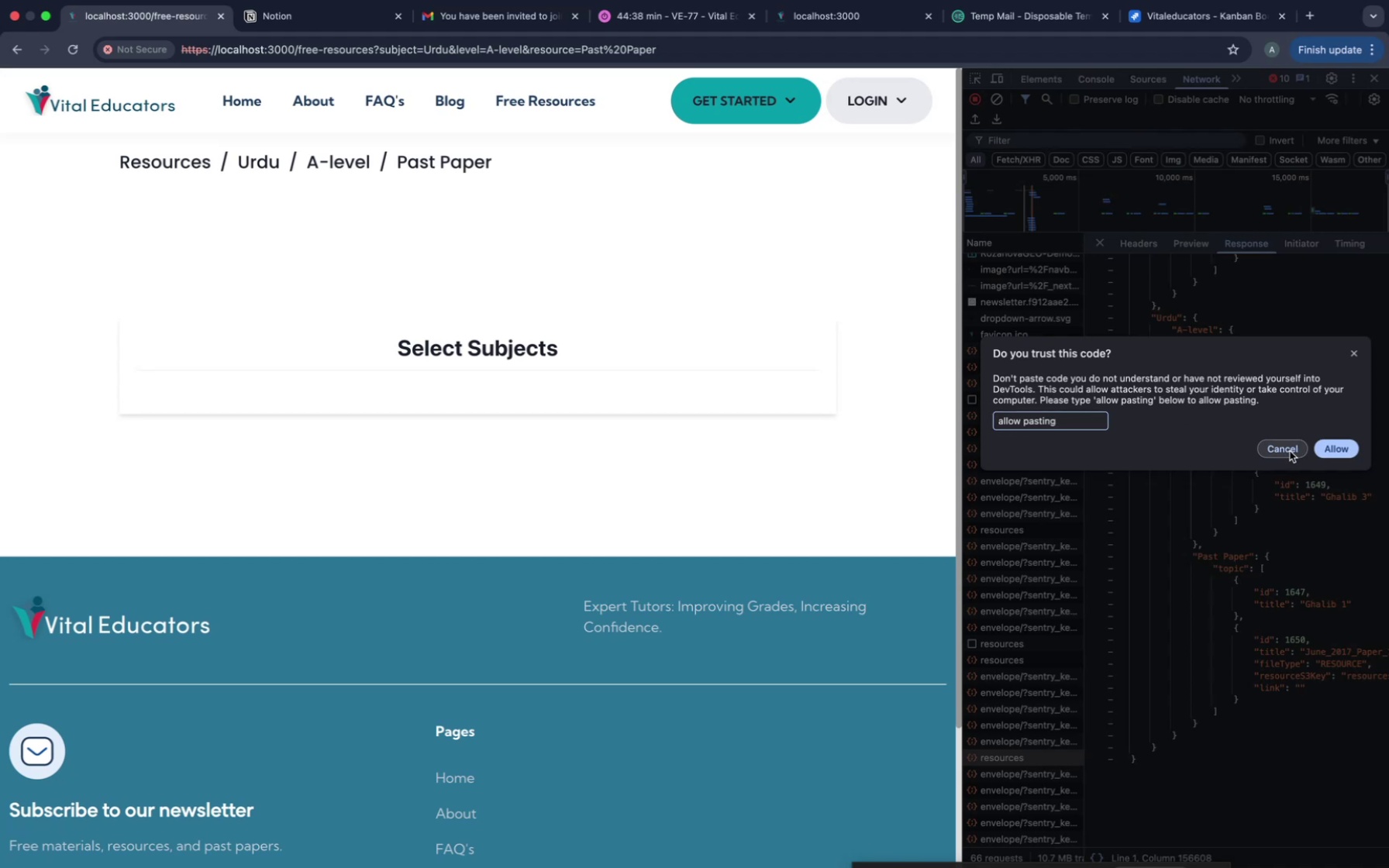 
left_click([1332, 445])
 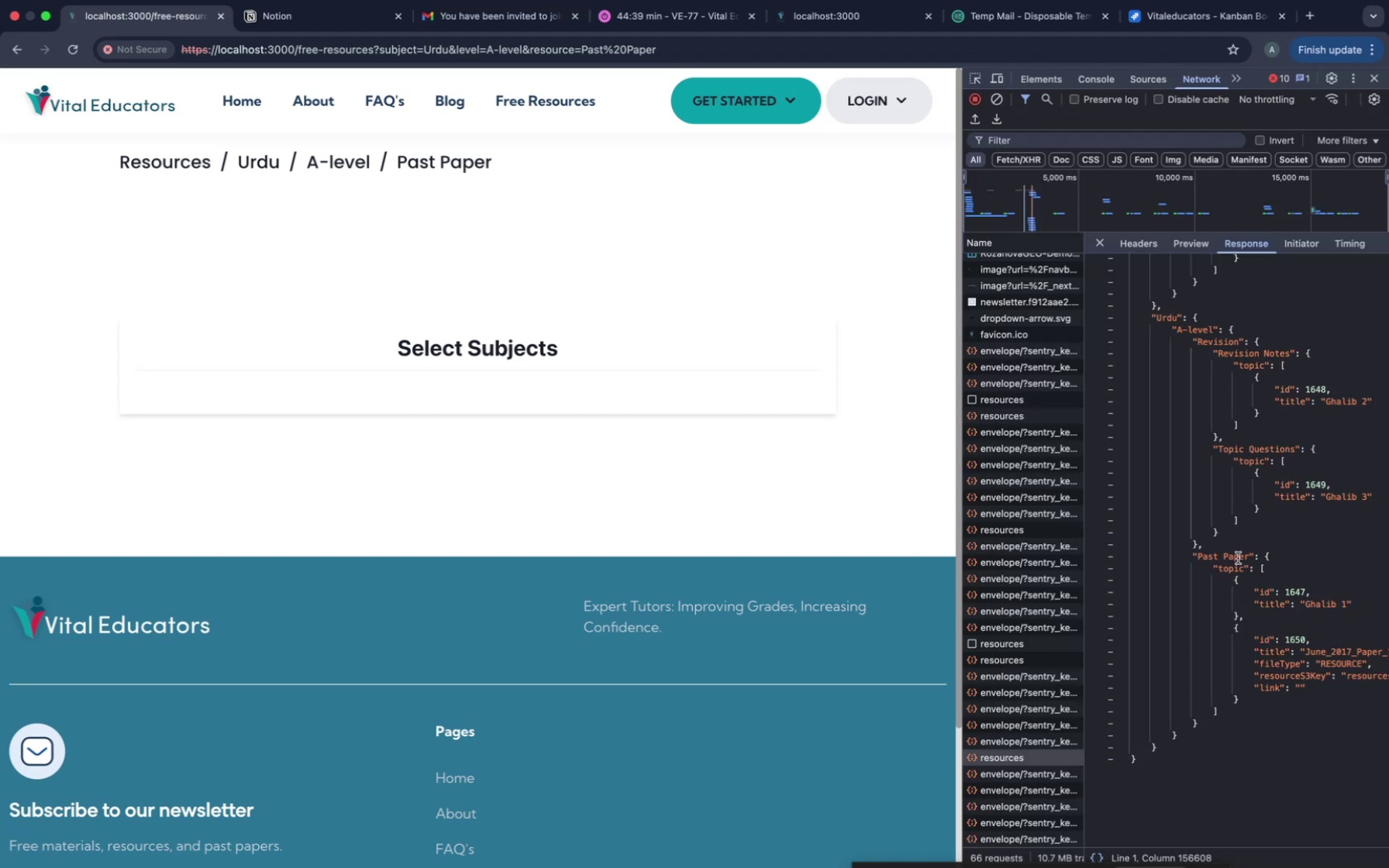 
left_click([1220, 546])
 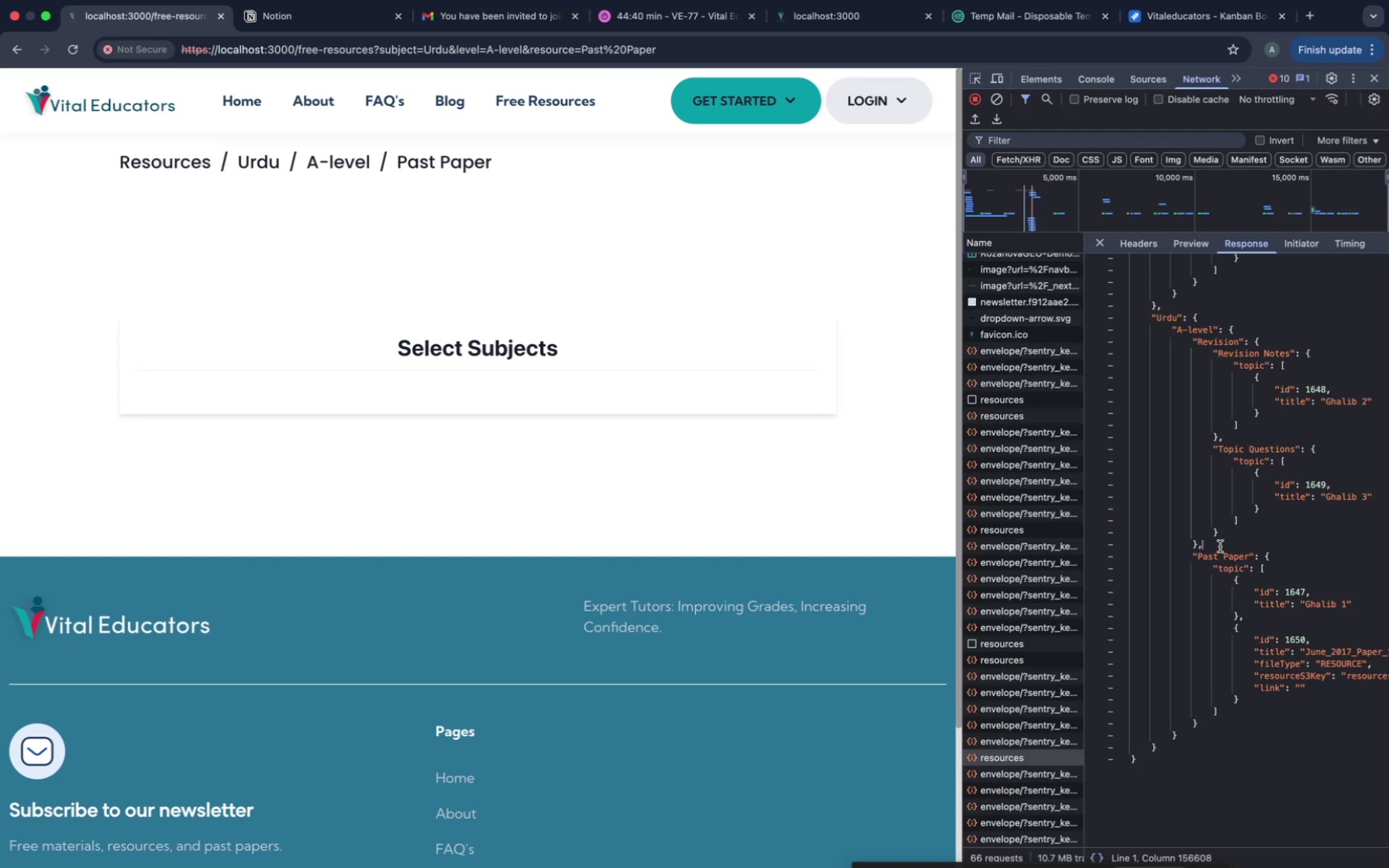 
key(Enter)
 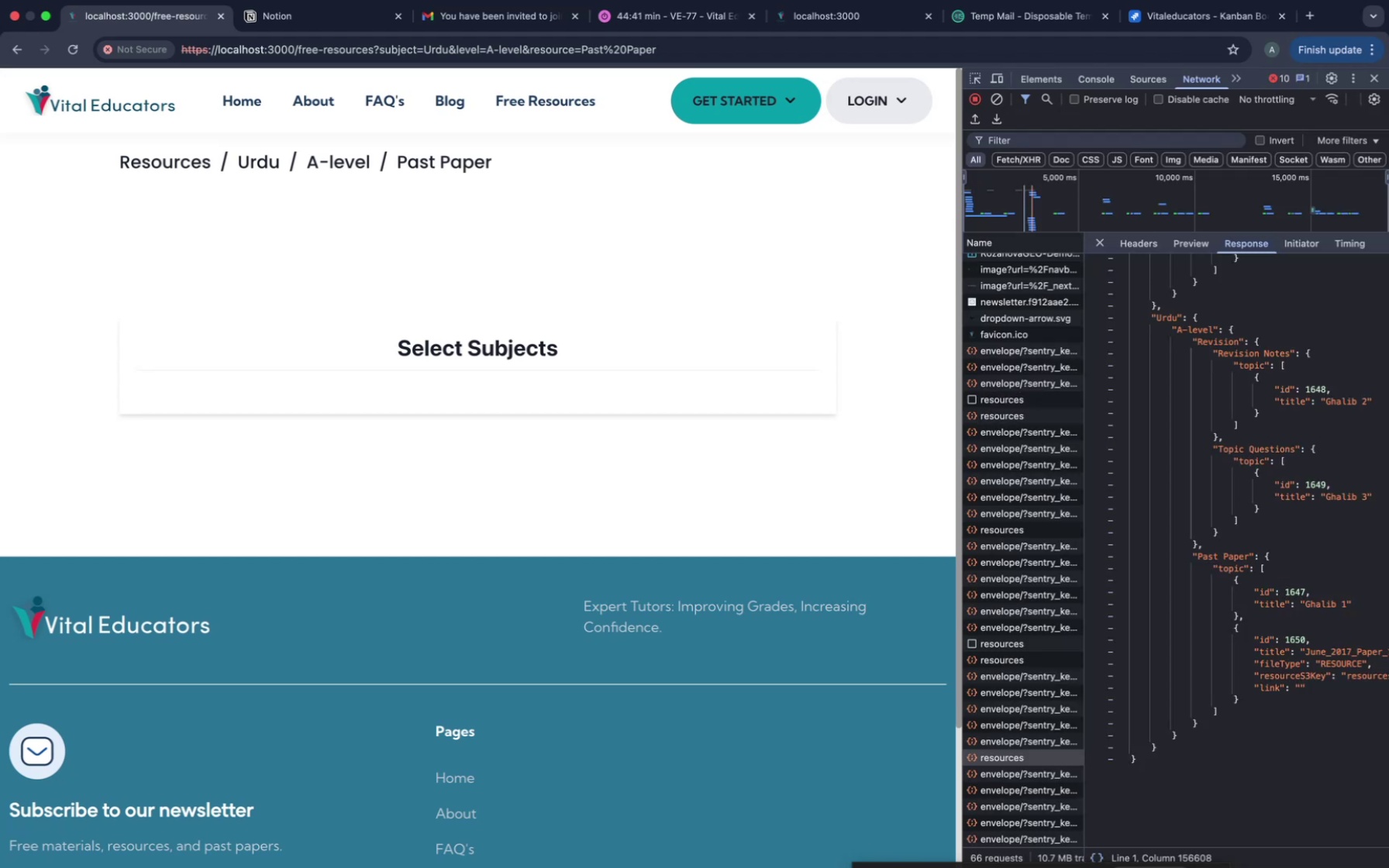 
key(Meta+CommandLeft)
 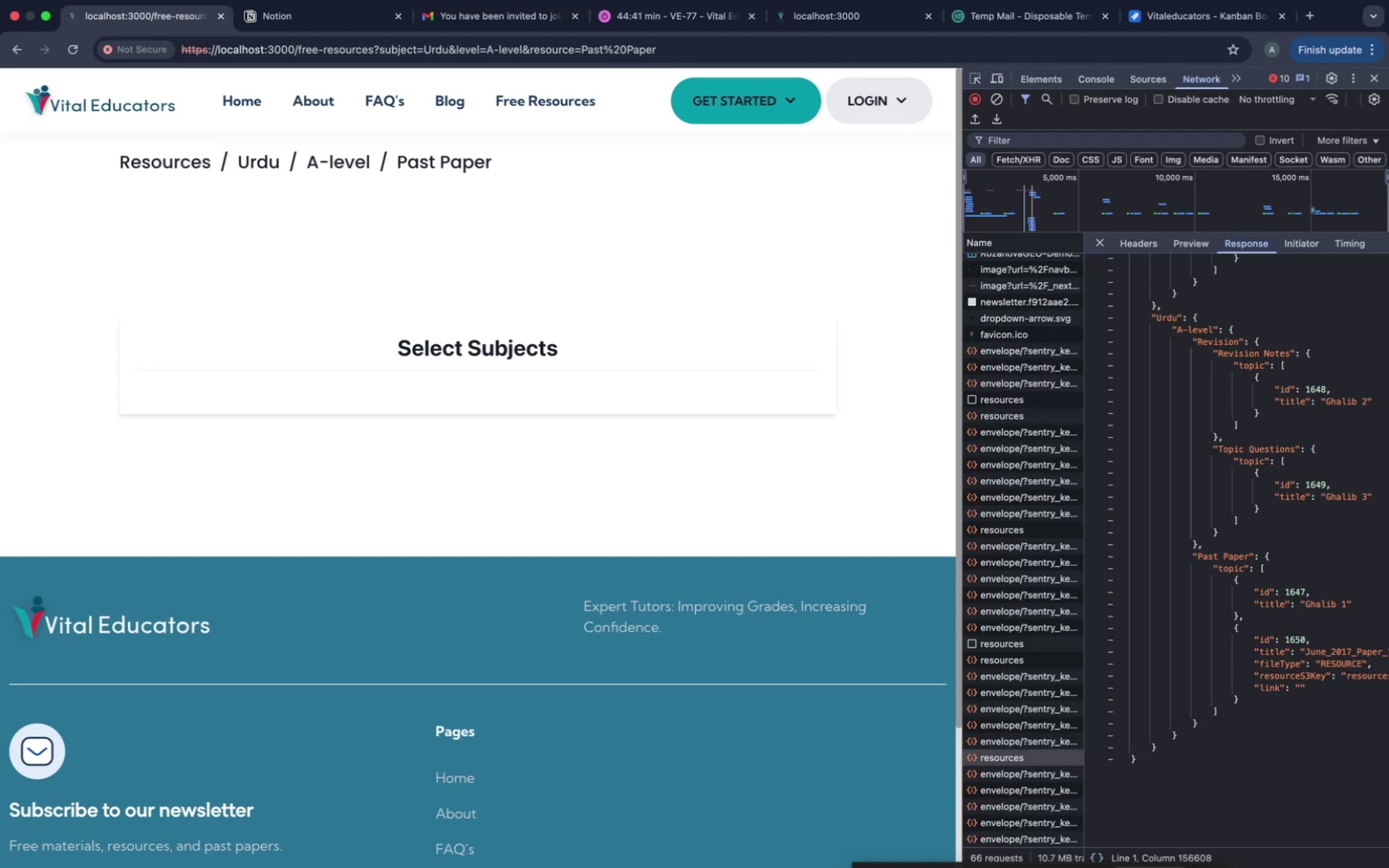 
key(Meta+V)
 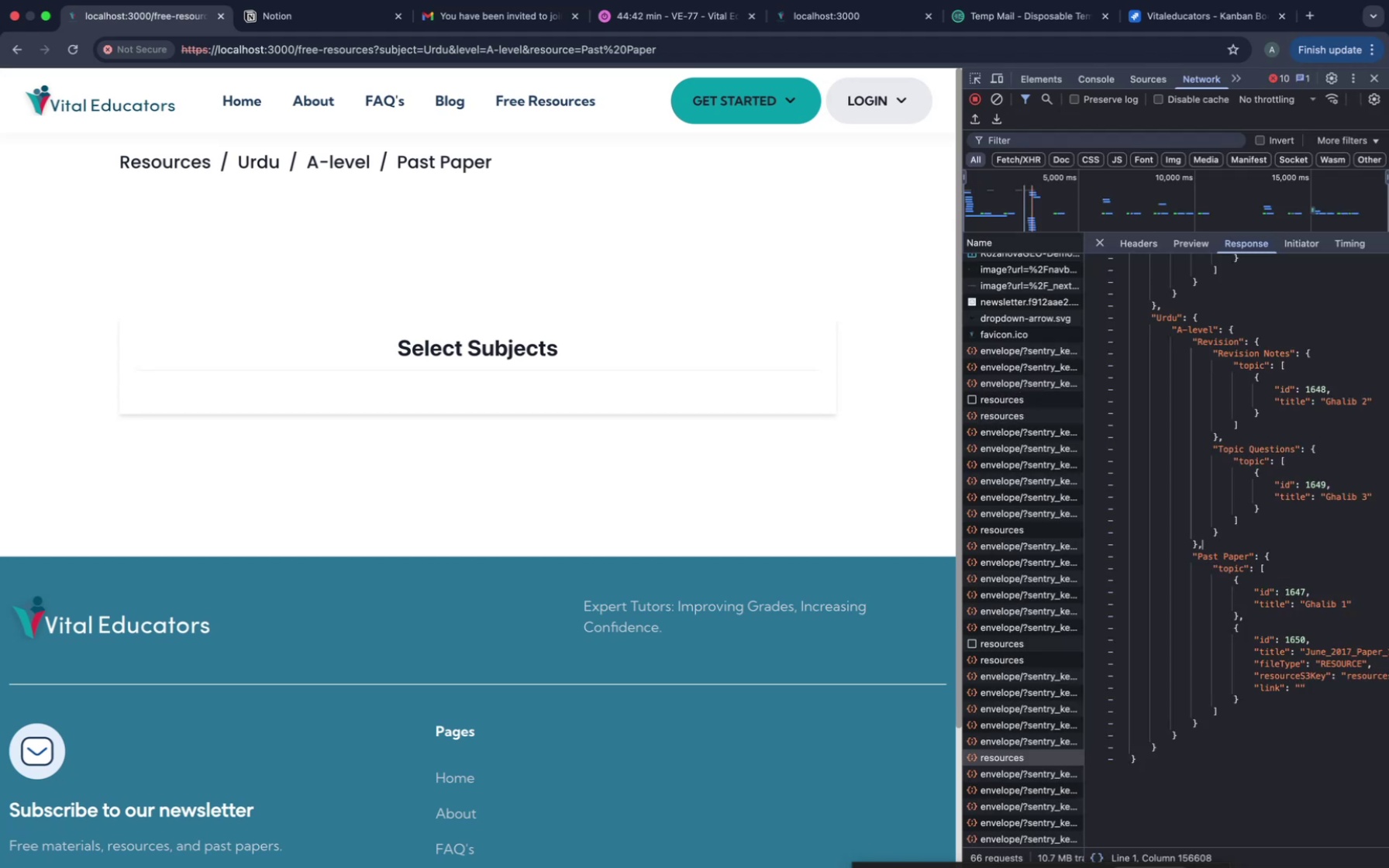 
key(Meta+V)
 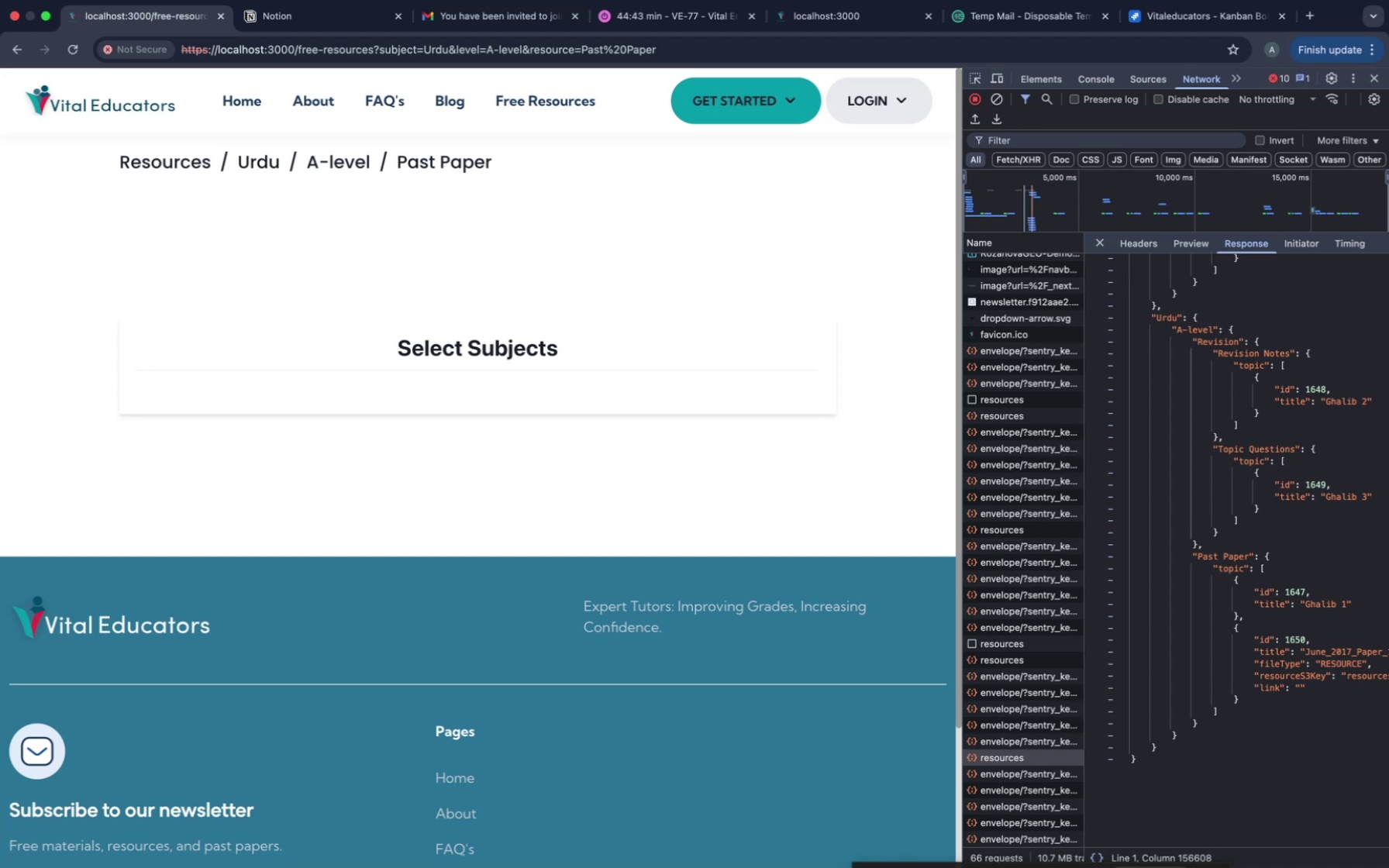 
key(Meta+V)
 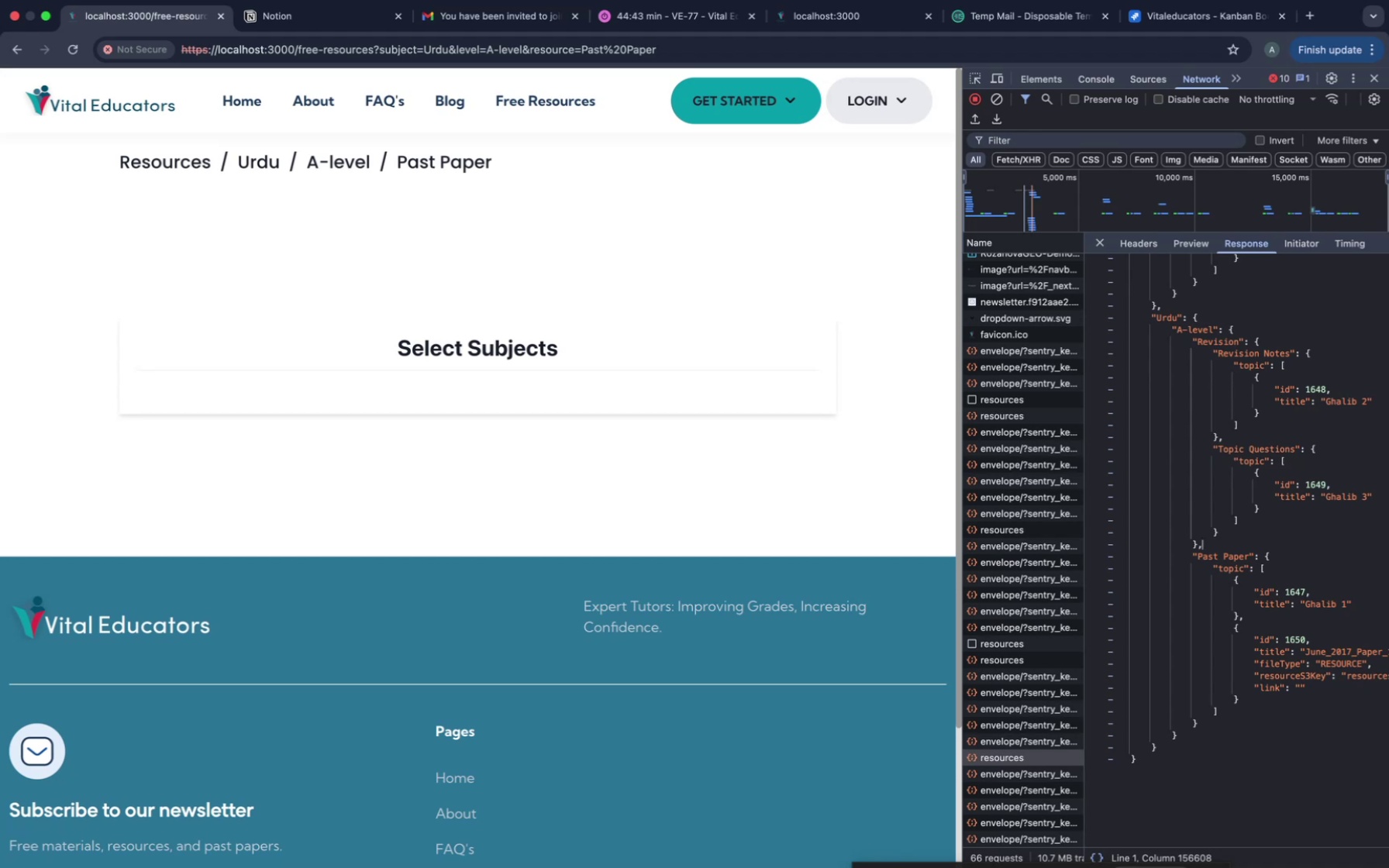 
key(Meta+V)
 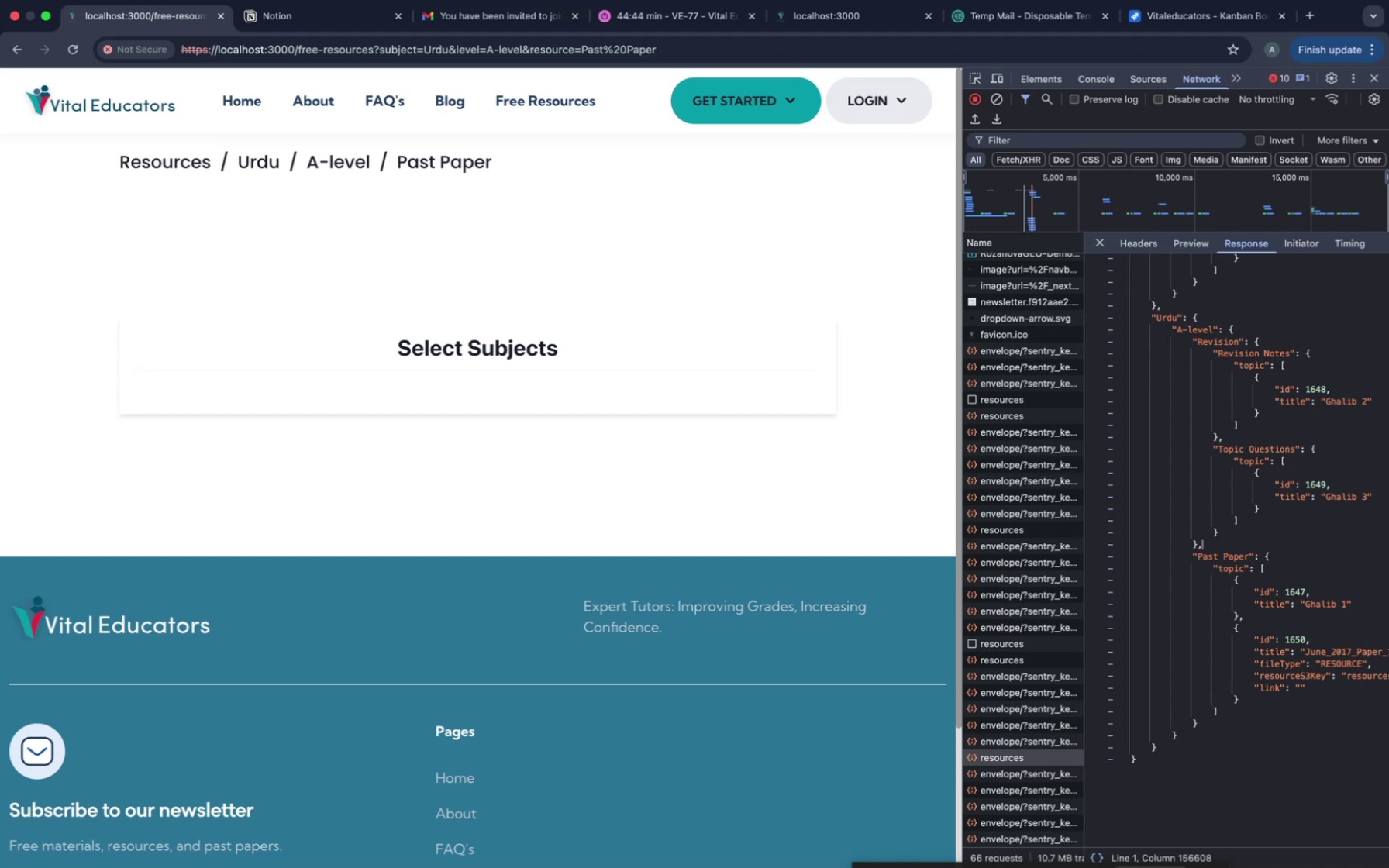 
key(Meta+Z)
 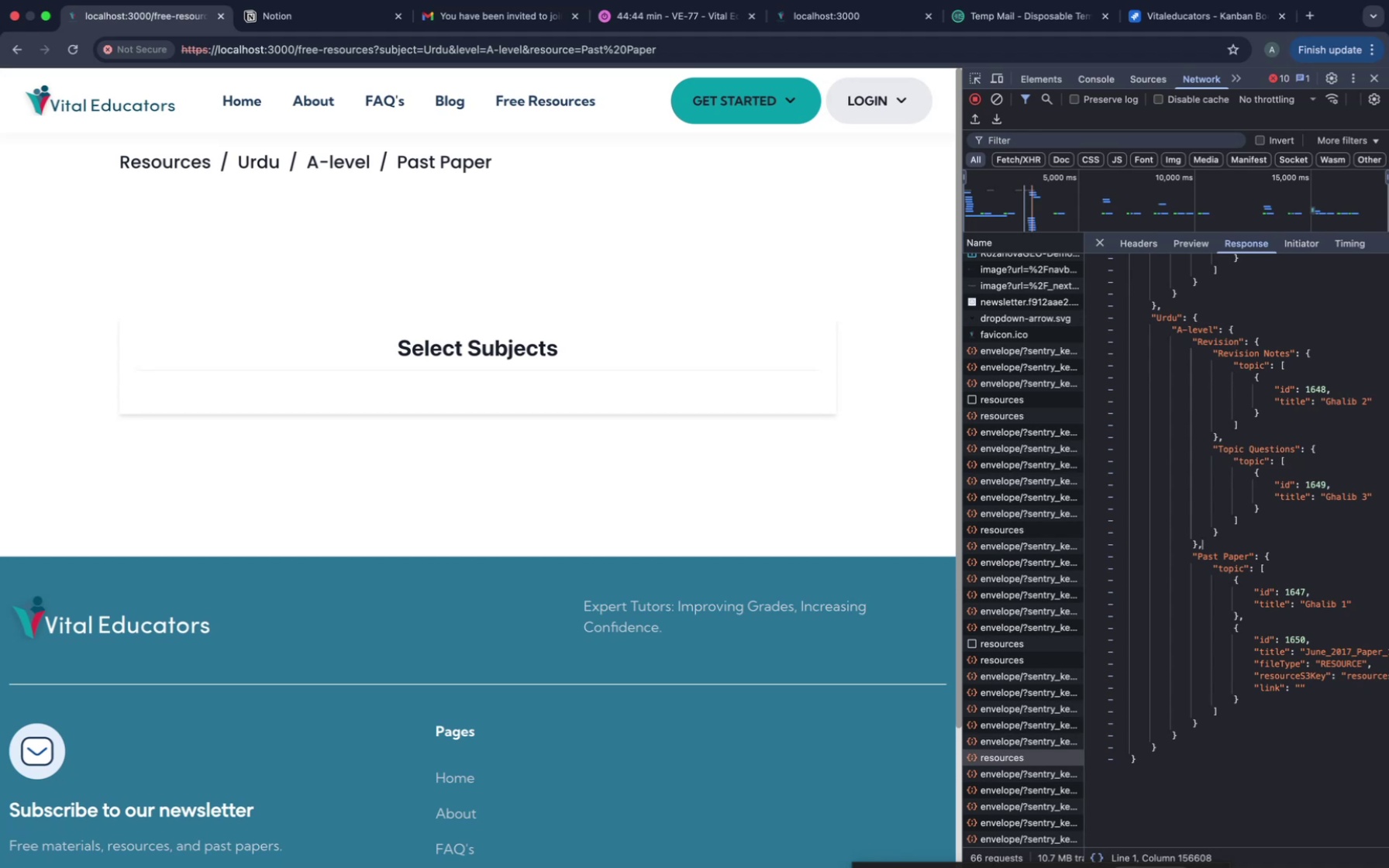 
key(Meta+Z)
 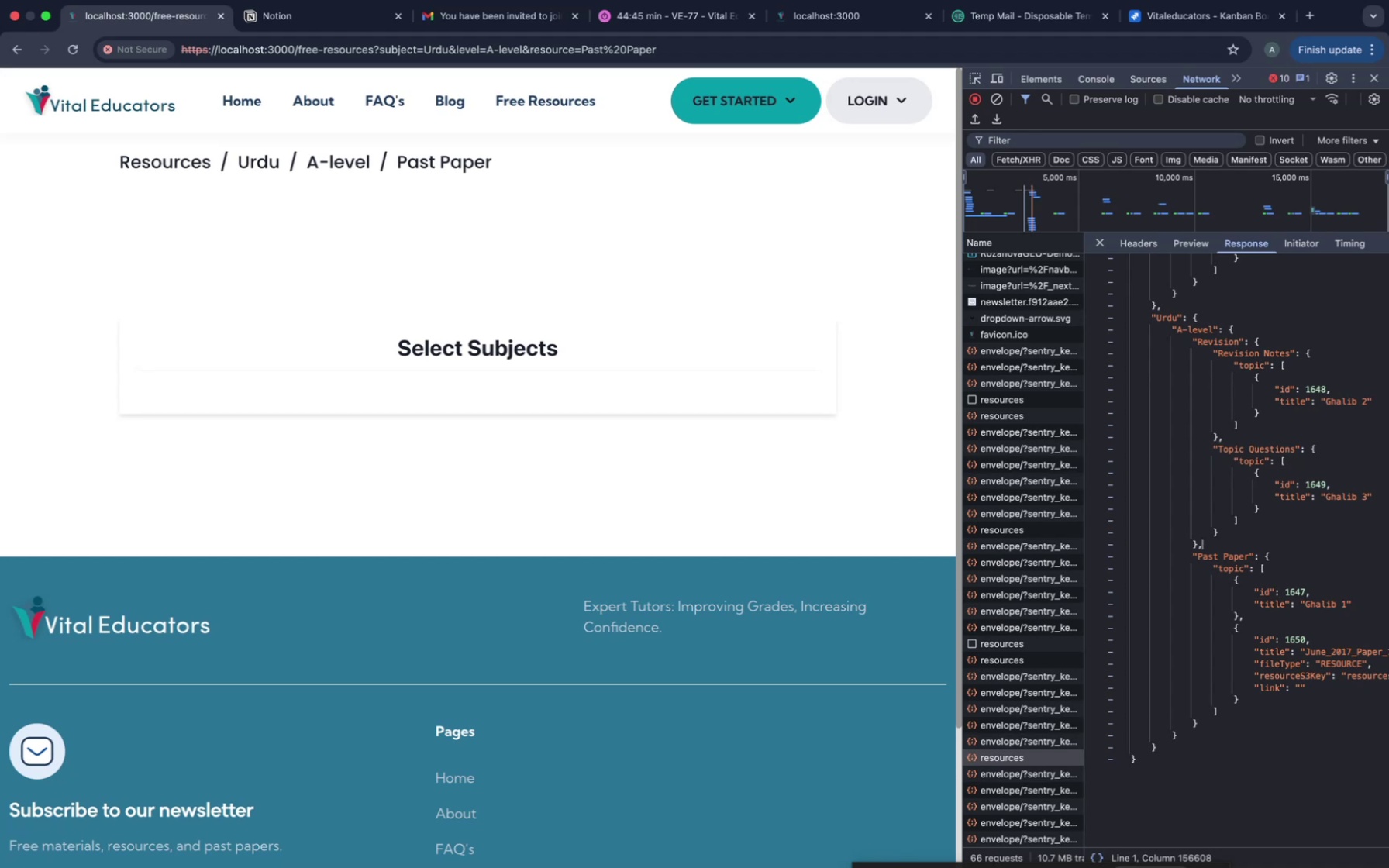 
key(Meta+Z)
 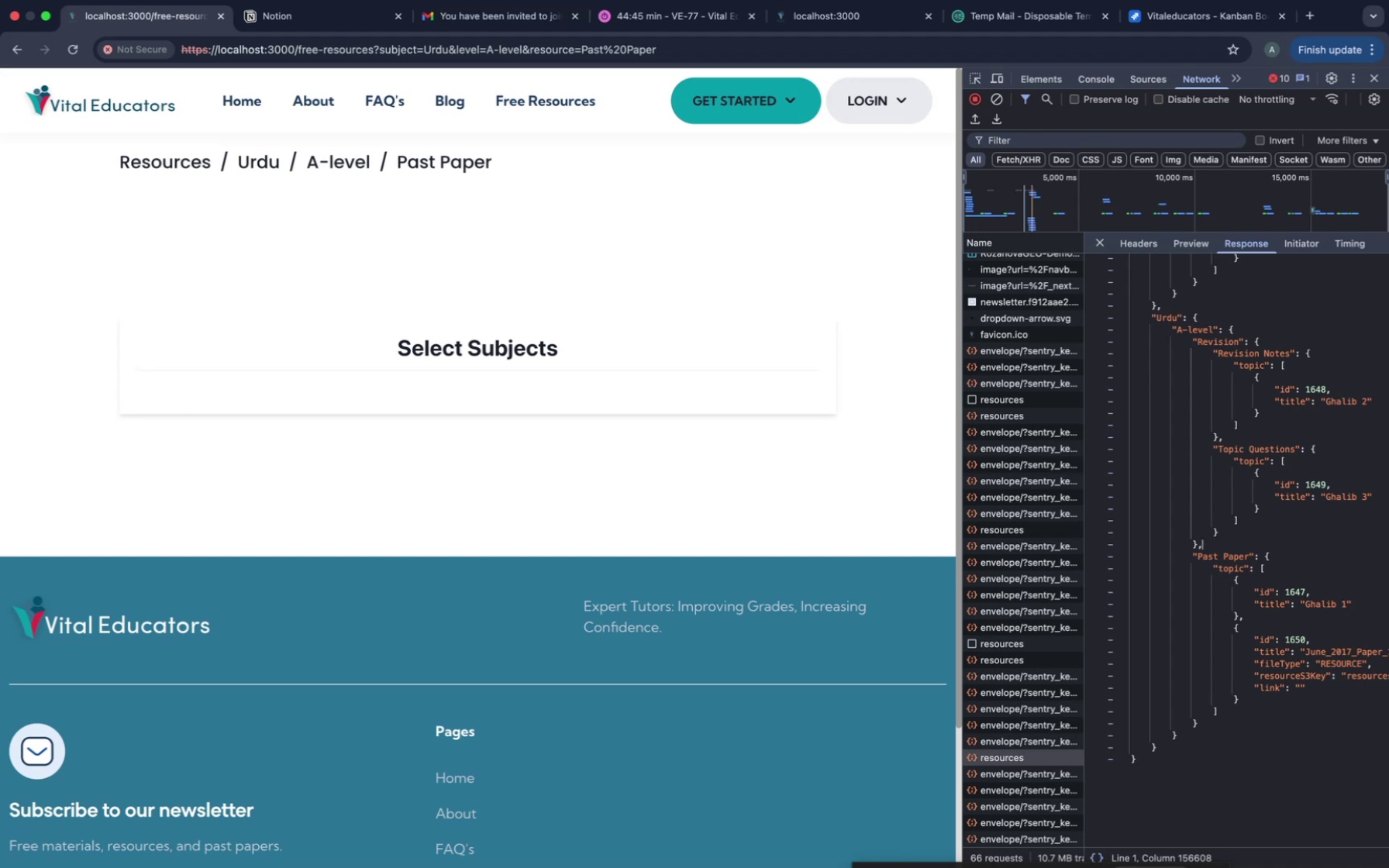 
hold_key(key=Z, duration=0.65)
 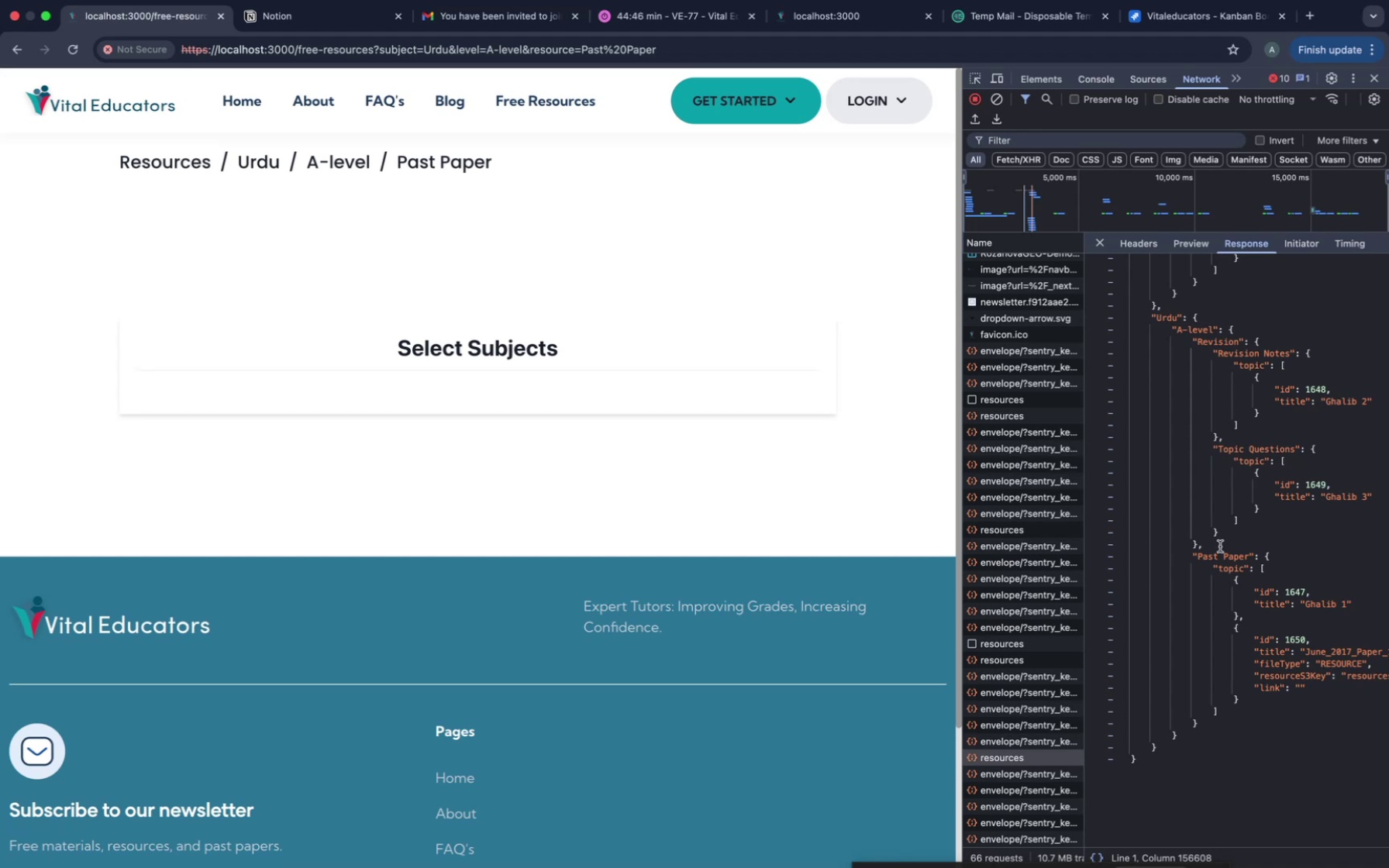 
double_click([1220, 546])
 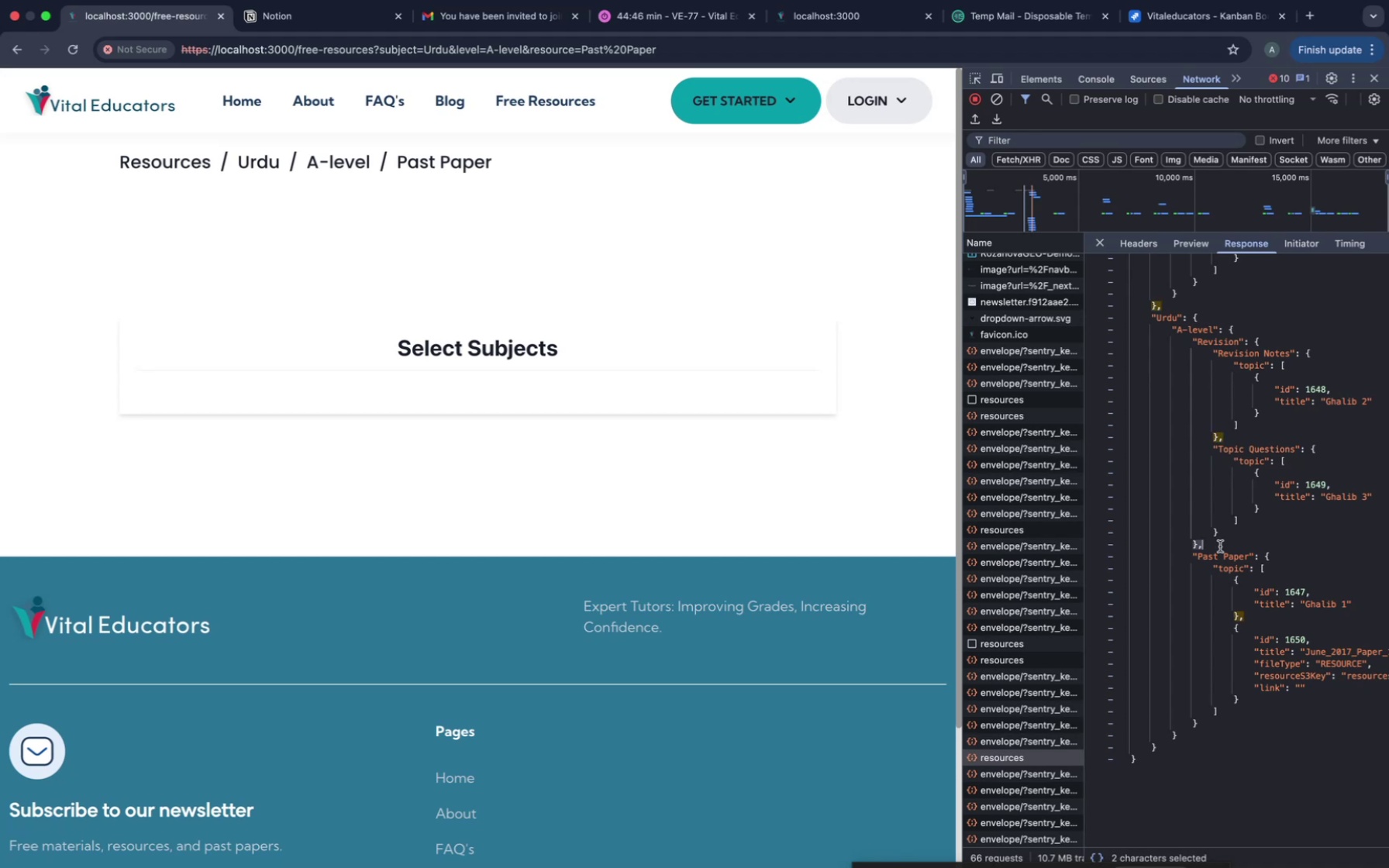 
triple_click([1220, 546])
 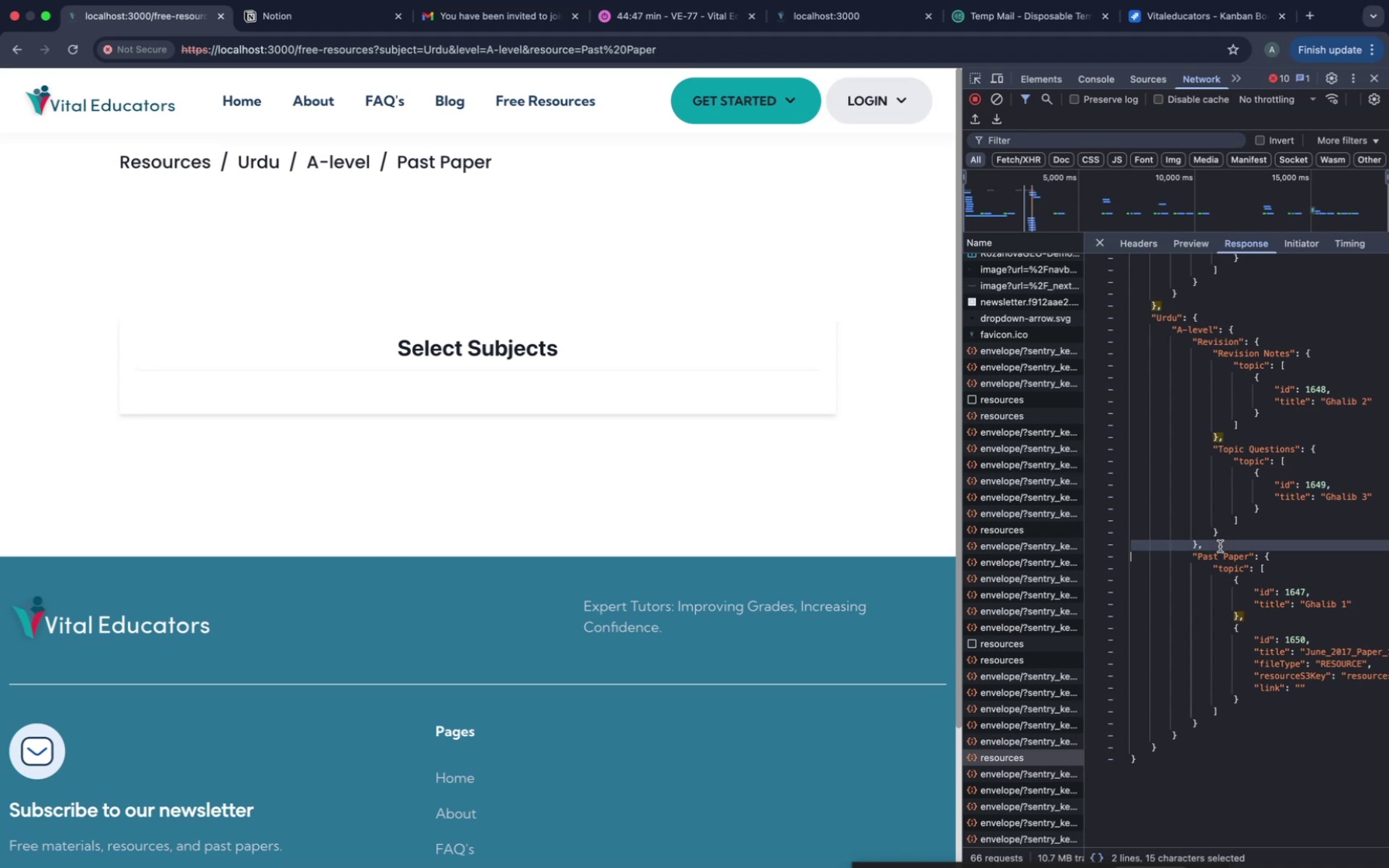 
triple_click([1220, 546])
 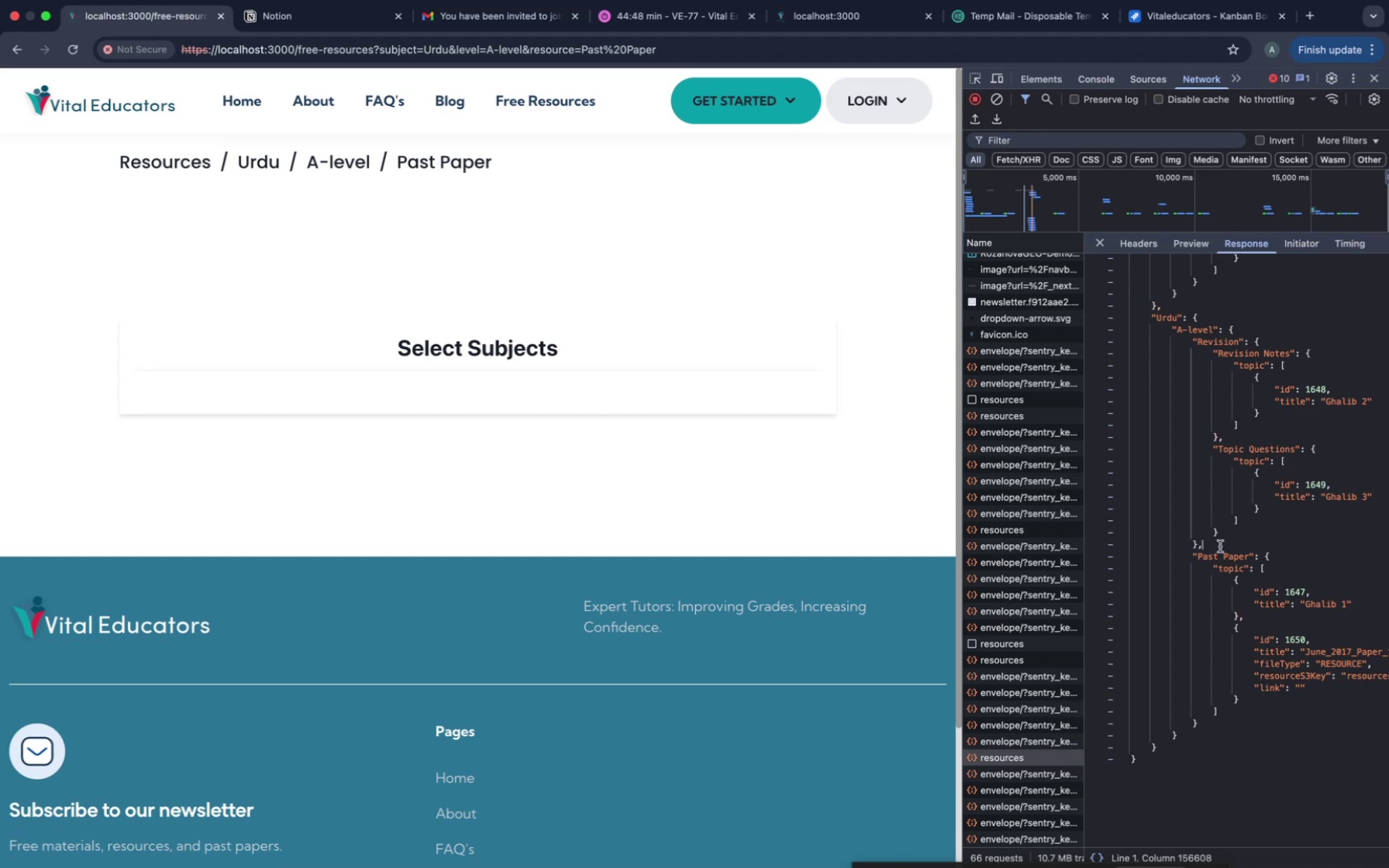 
double_click([1206, 703])
 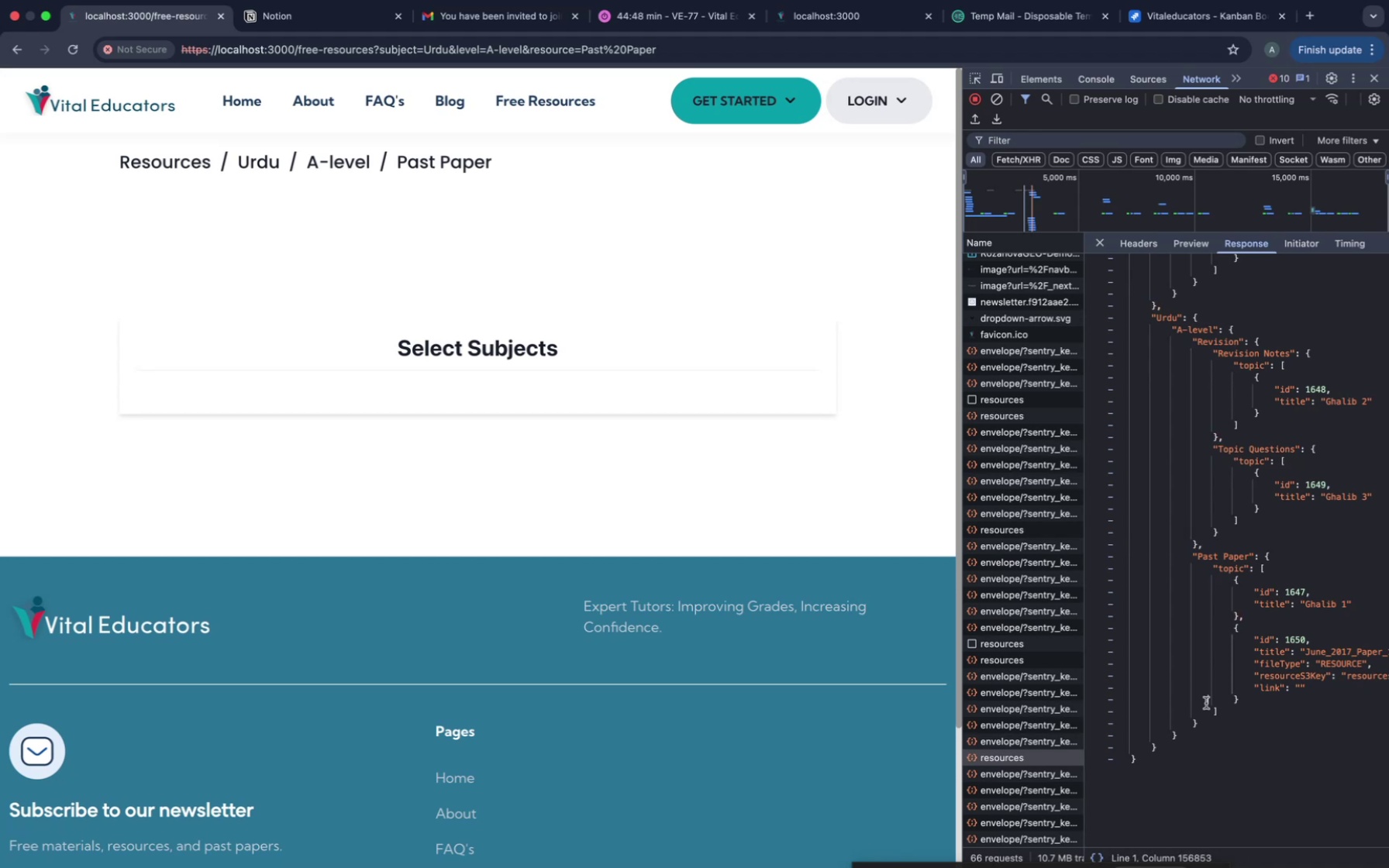 
key(Meta+V)
 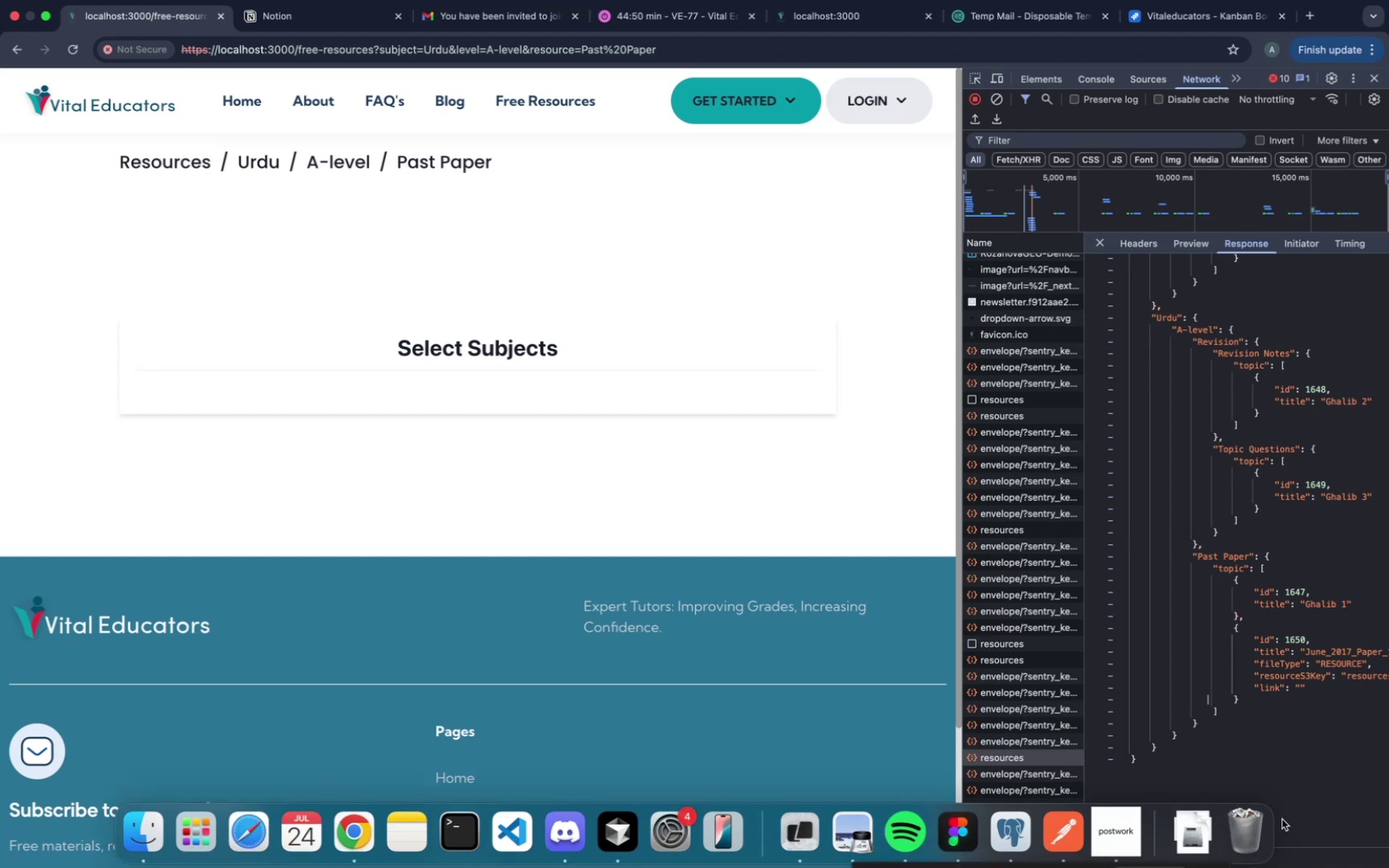 
left_click([1260, 718])
 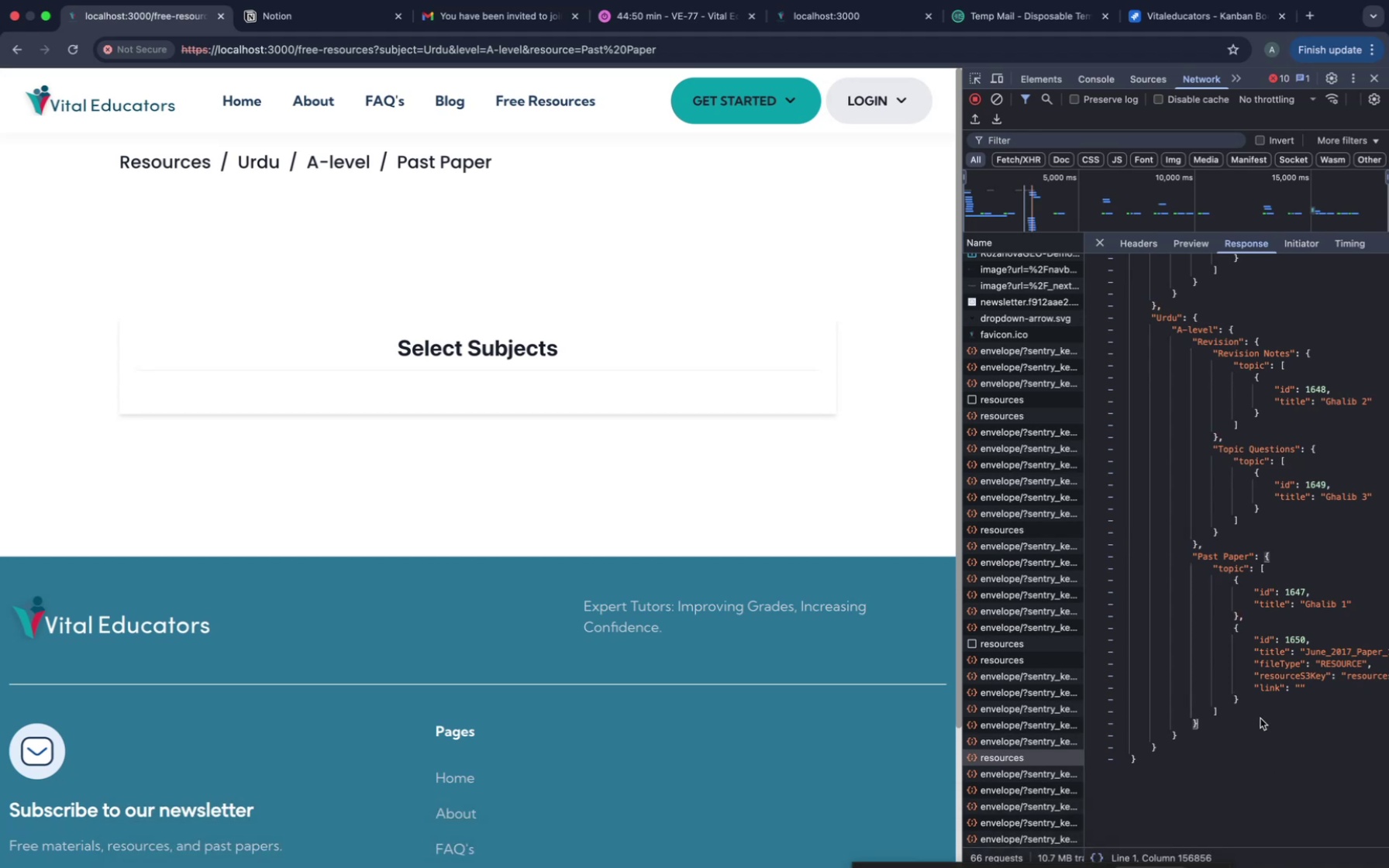 
key(Meta+CommandLeft)
 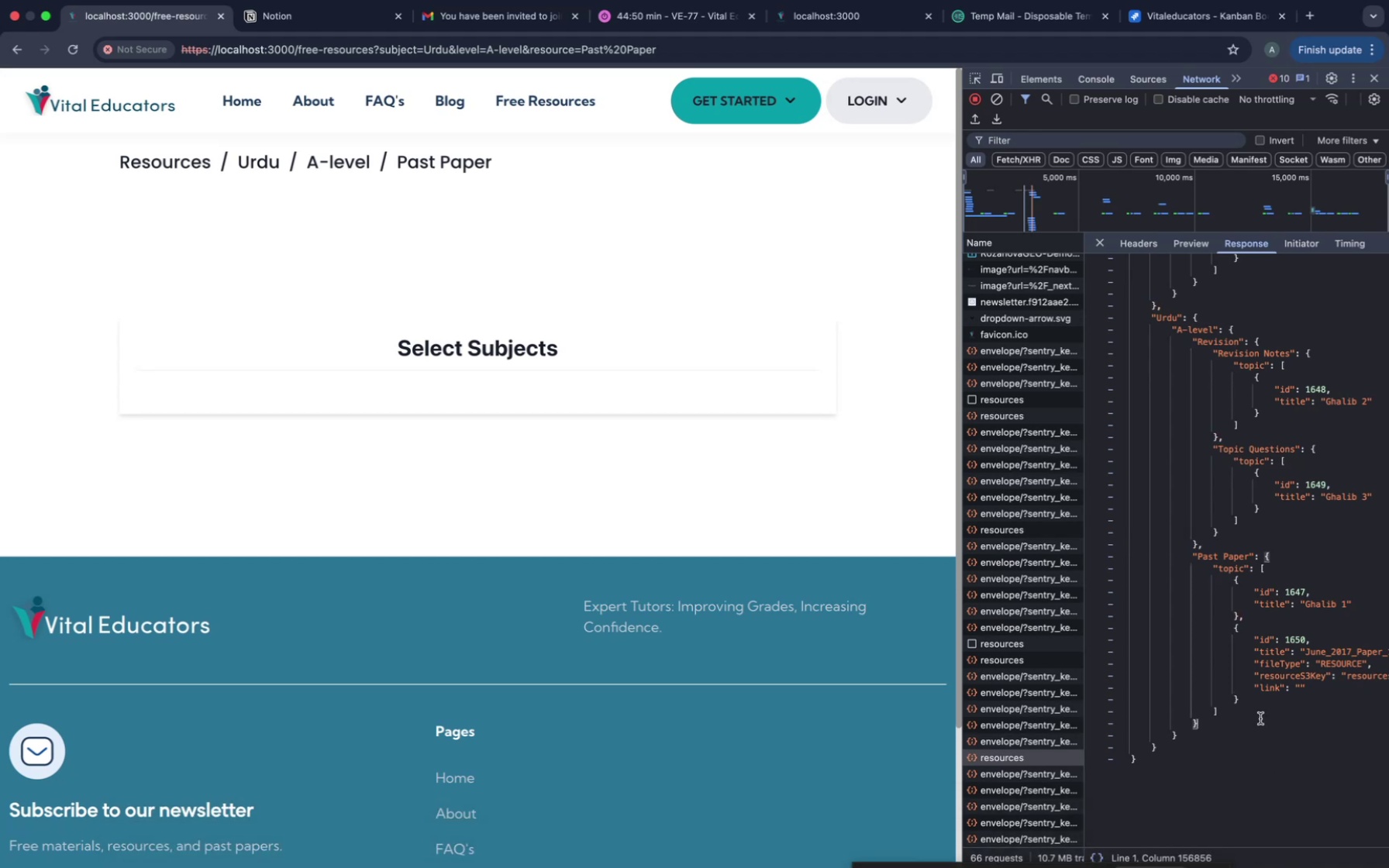 
key(Meta+V)
 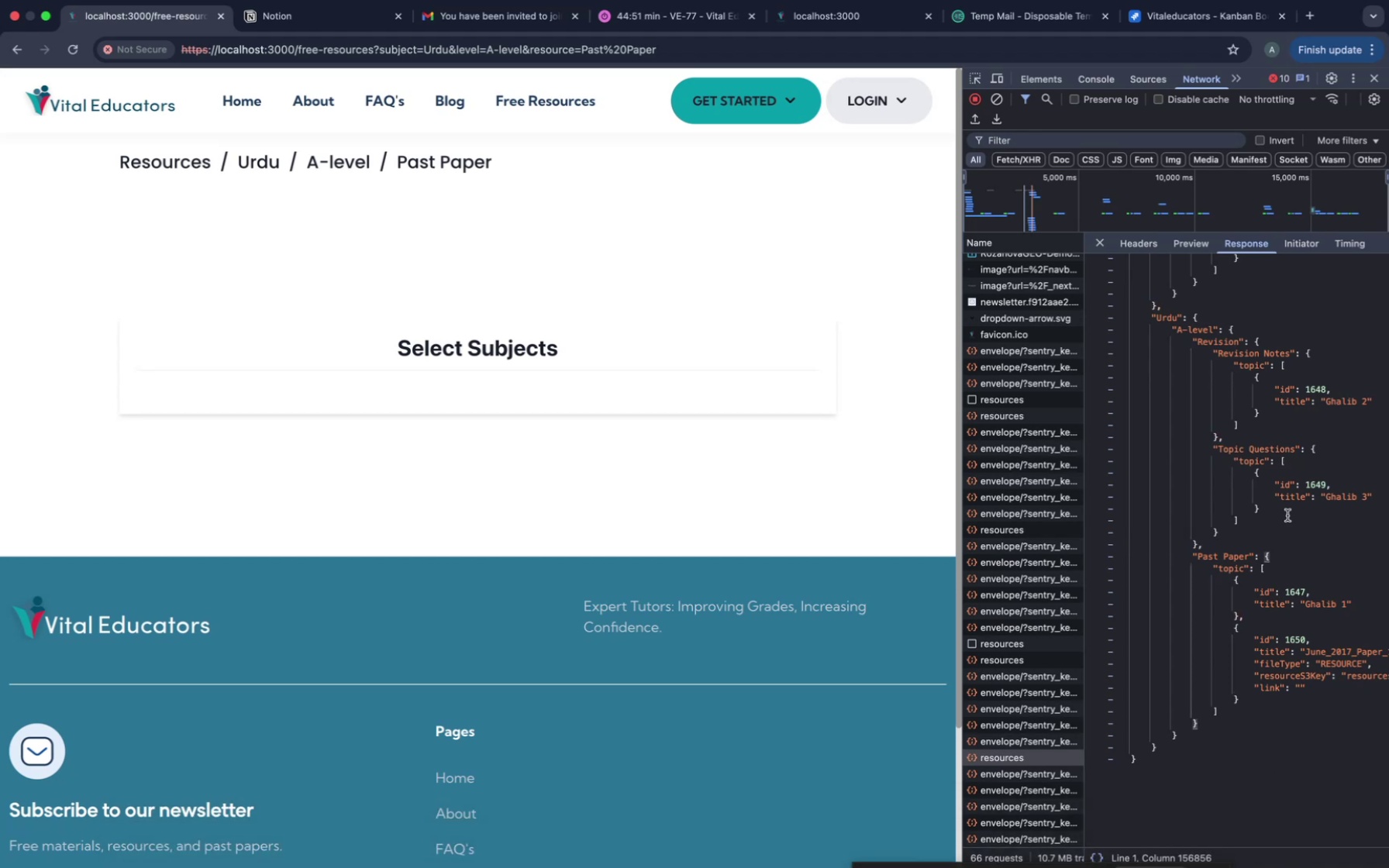 
scroll: coordinate [1303, 484], scroll_direction: up, amount: 17.0
 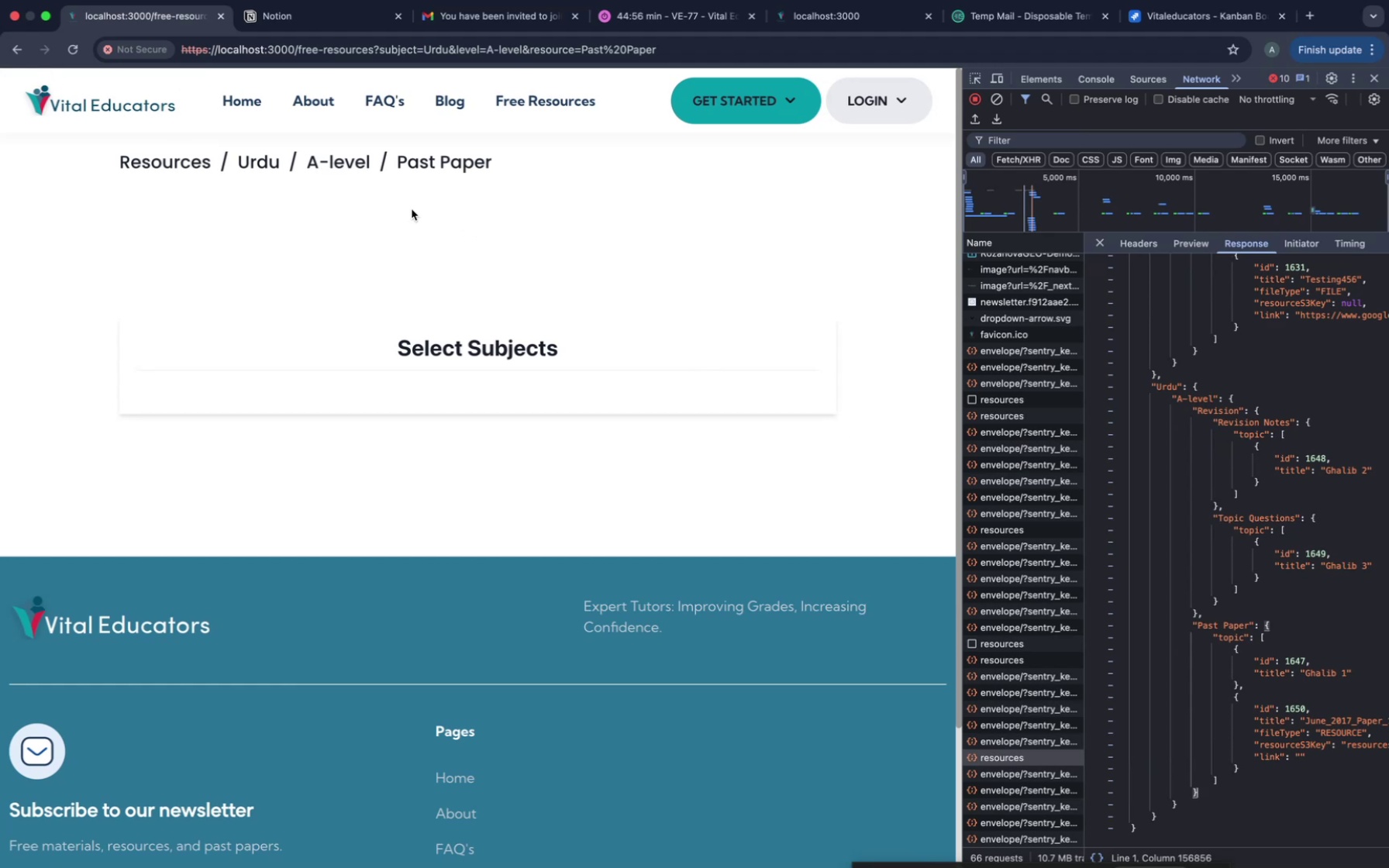 
wait(6.68)
 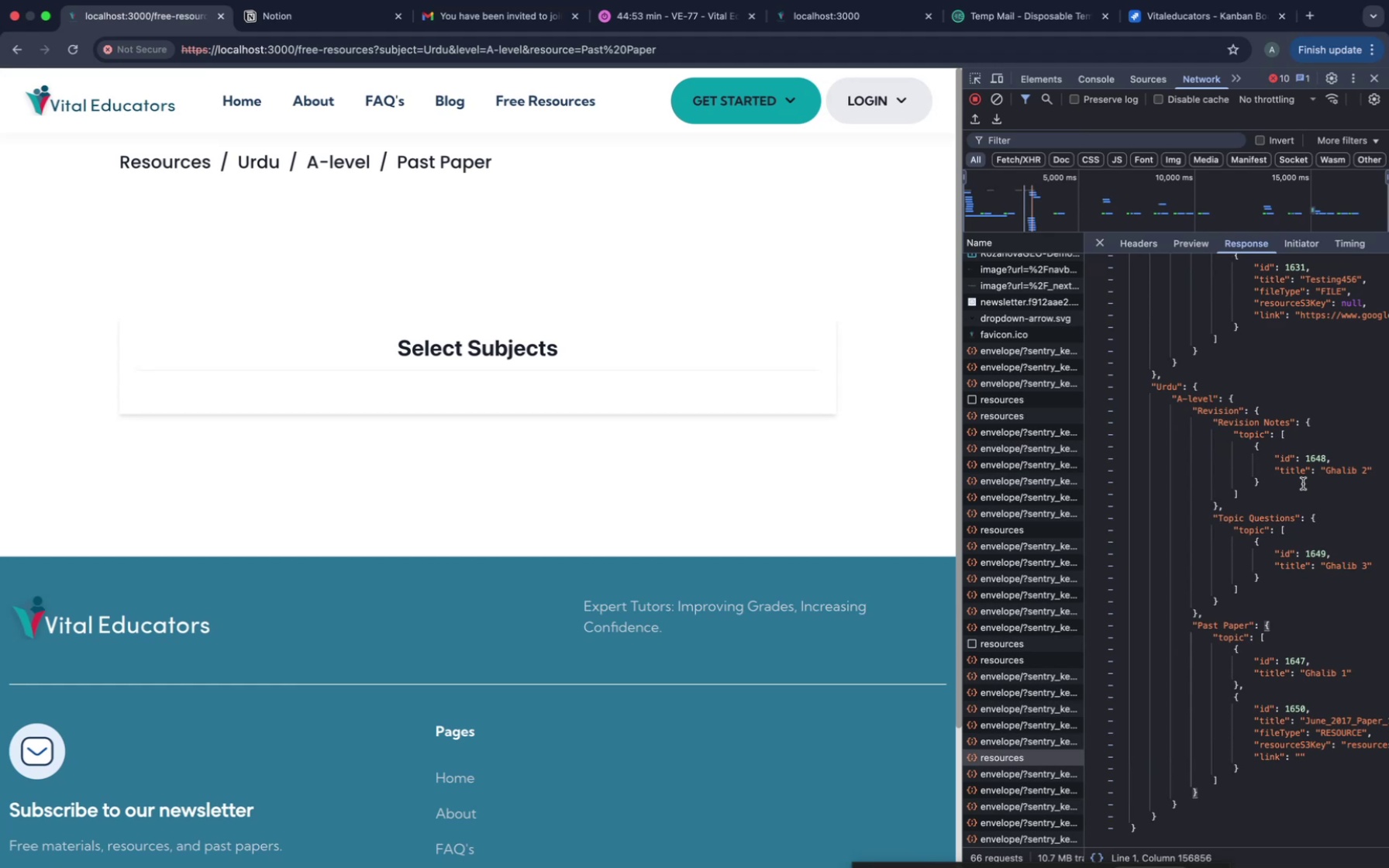 
scroll: coordinate [1267, 450], scroll_direction: up, amount: 1.0
 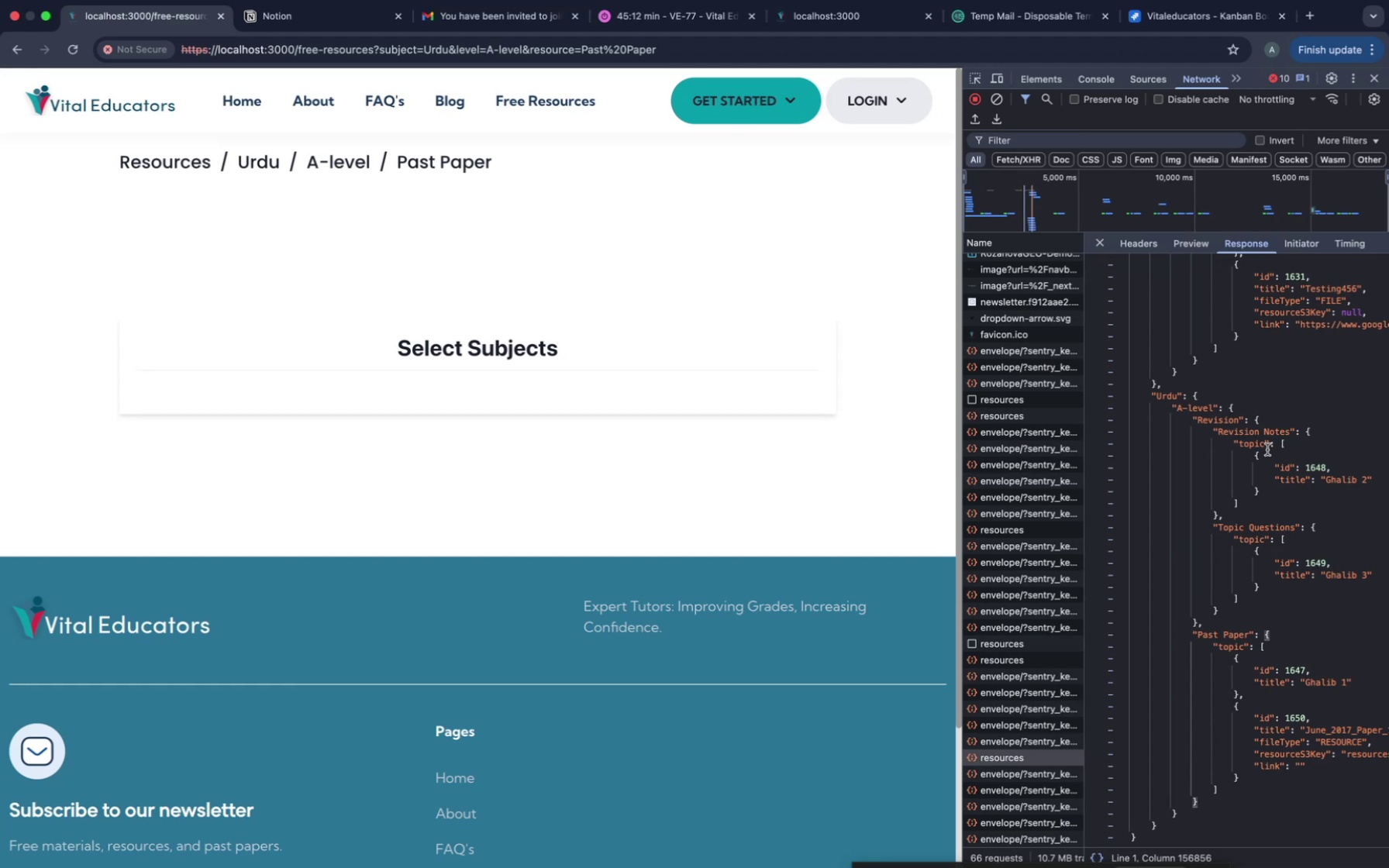 
wait(19.41)
 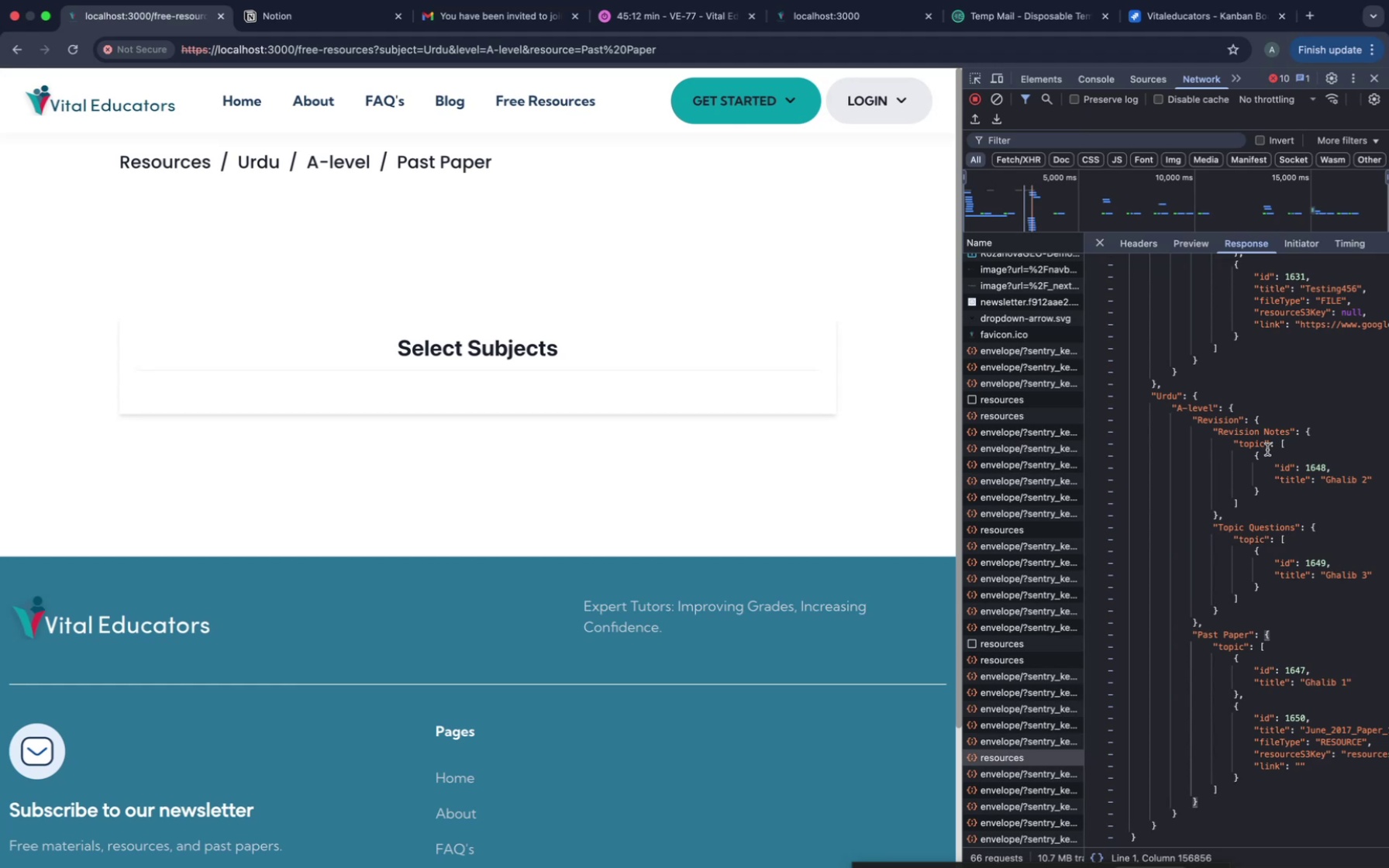 
scroll: coordinate [1267, 450], scroll_direction: up, amount: 49.0
 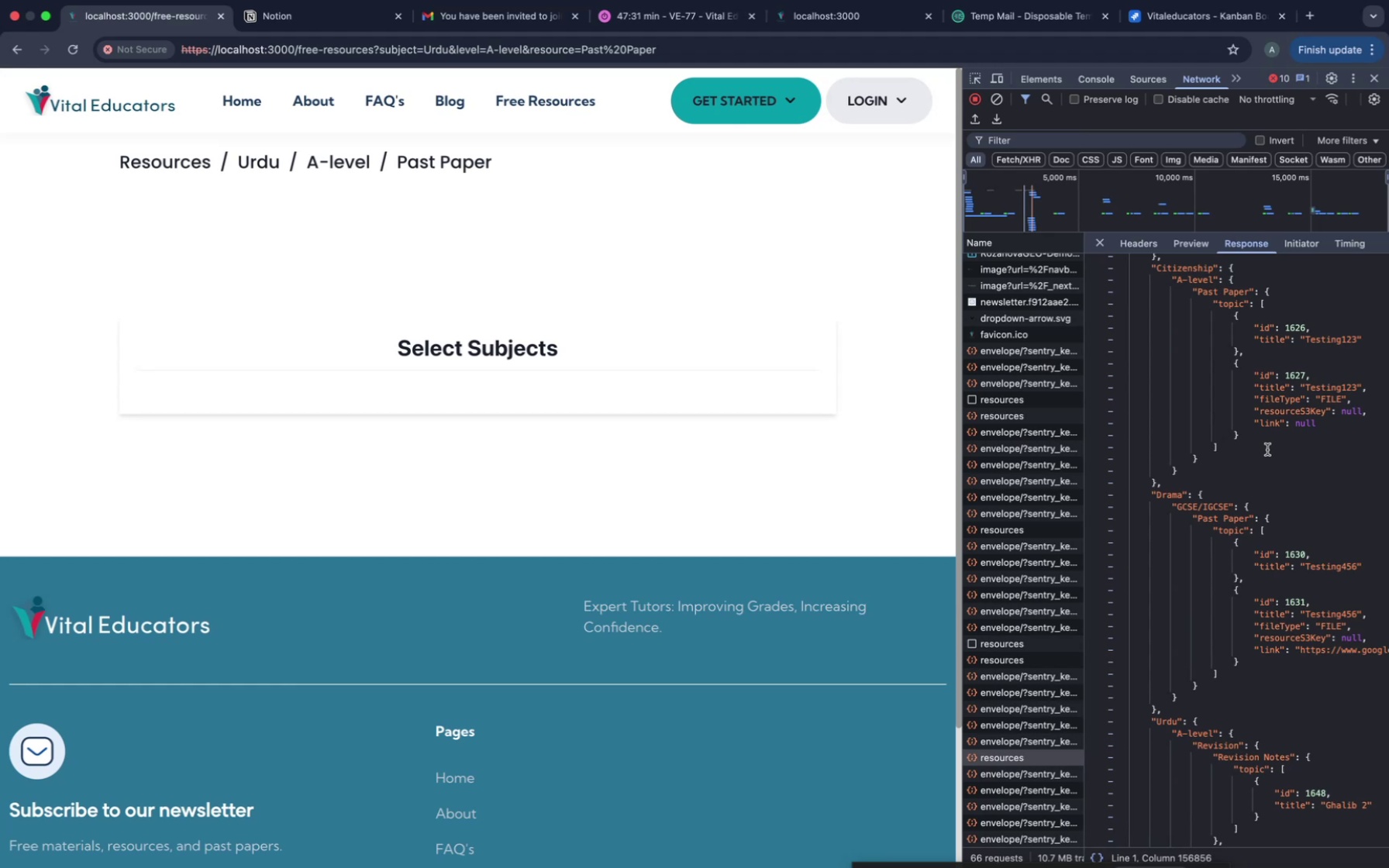 
wait(138.51)
 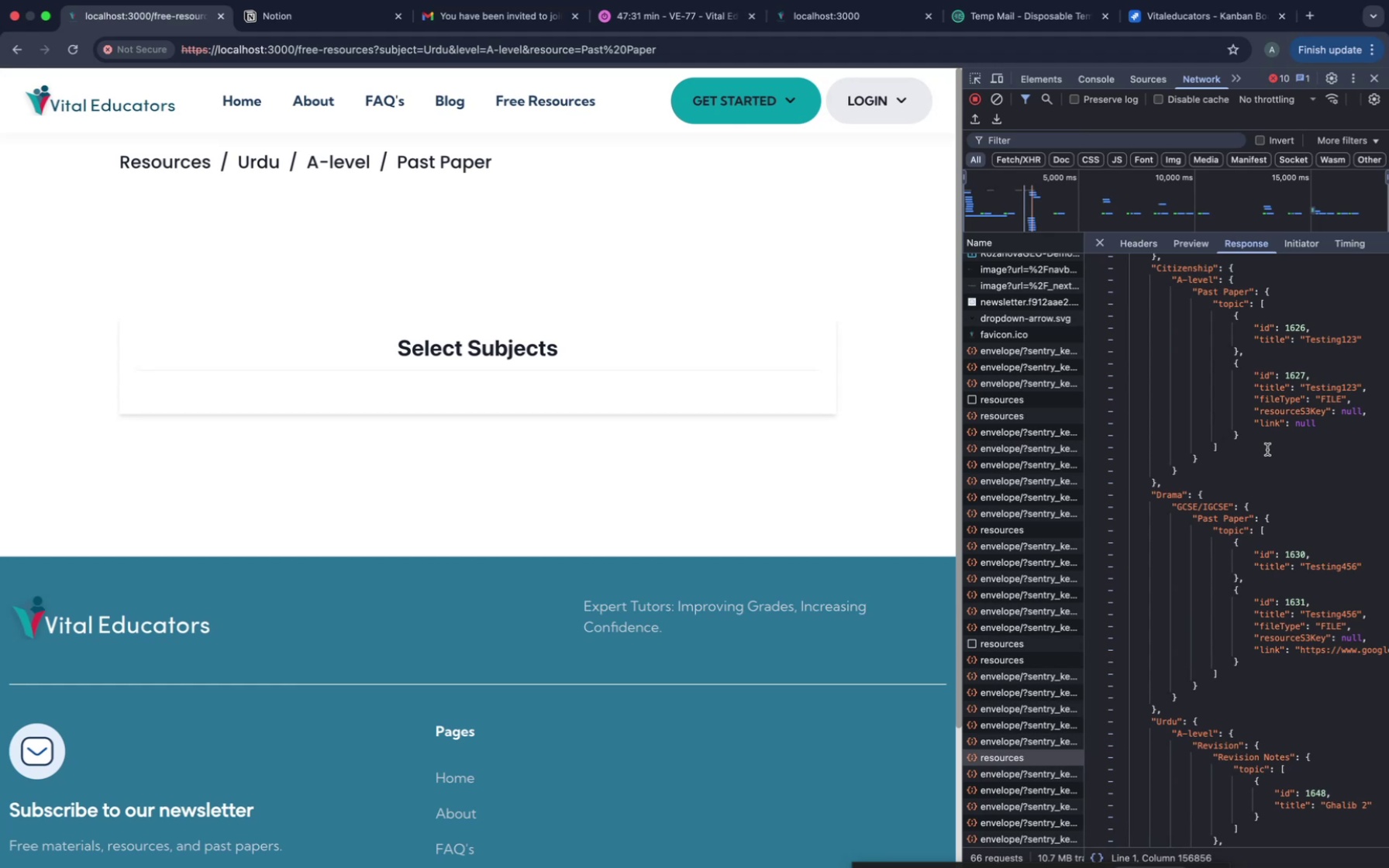 
scroll: coordinate [1267, 450], scroll_direction: up, amount: 4.0
 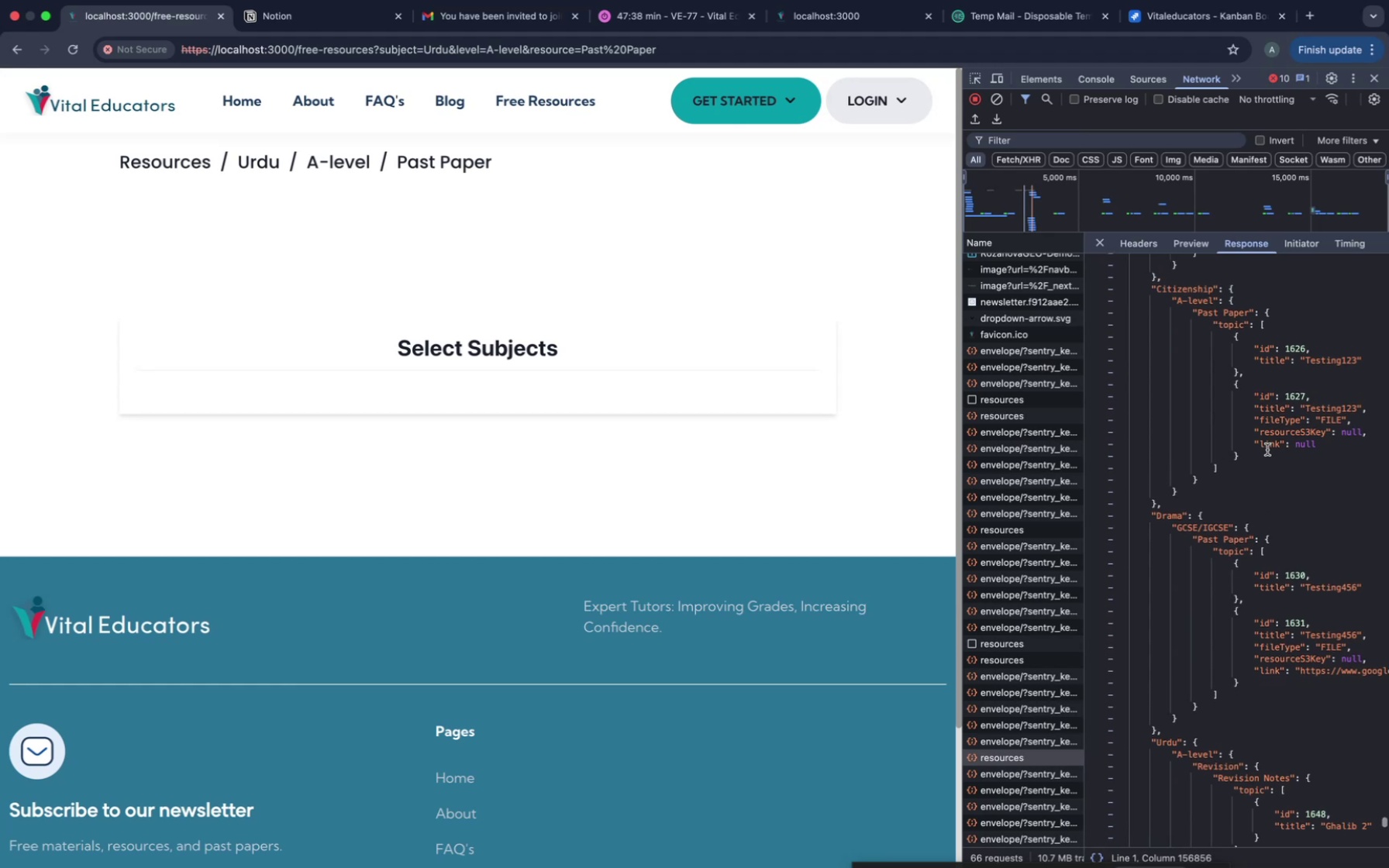 
scroll: coordinate [1267, 450], scroll_direction: down, amount: 78.0
 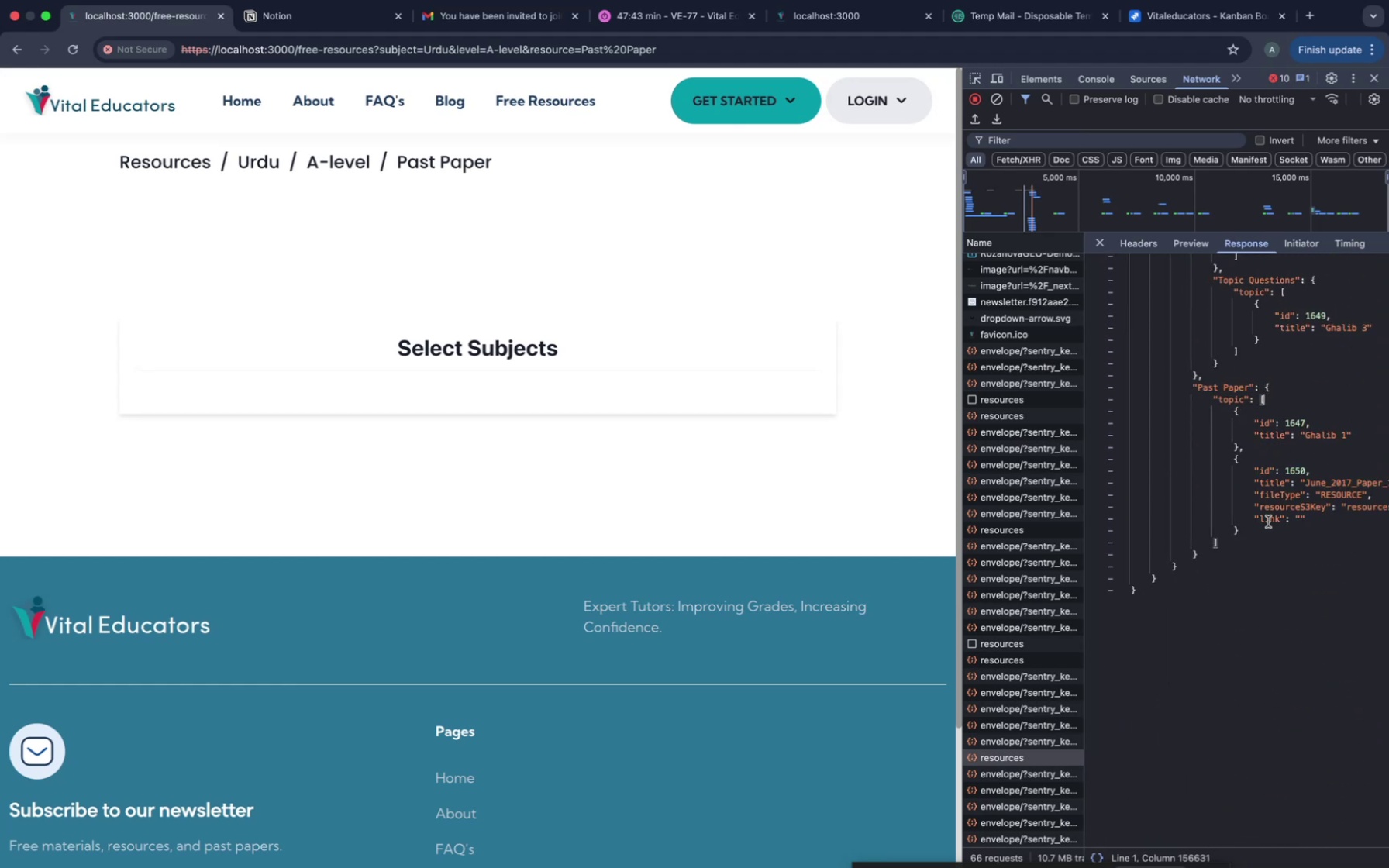 
type(mmm)
 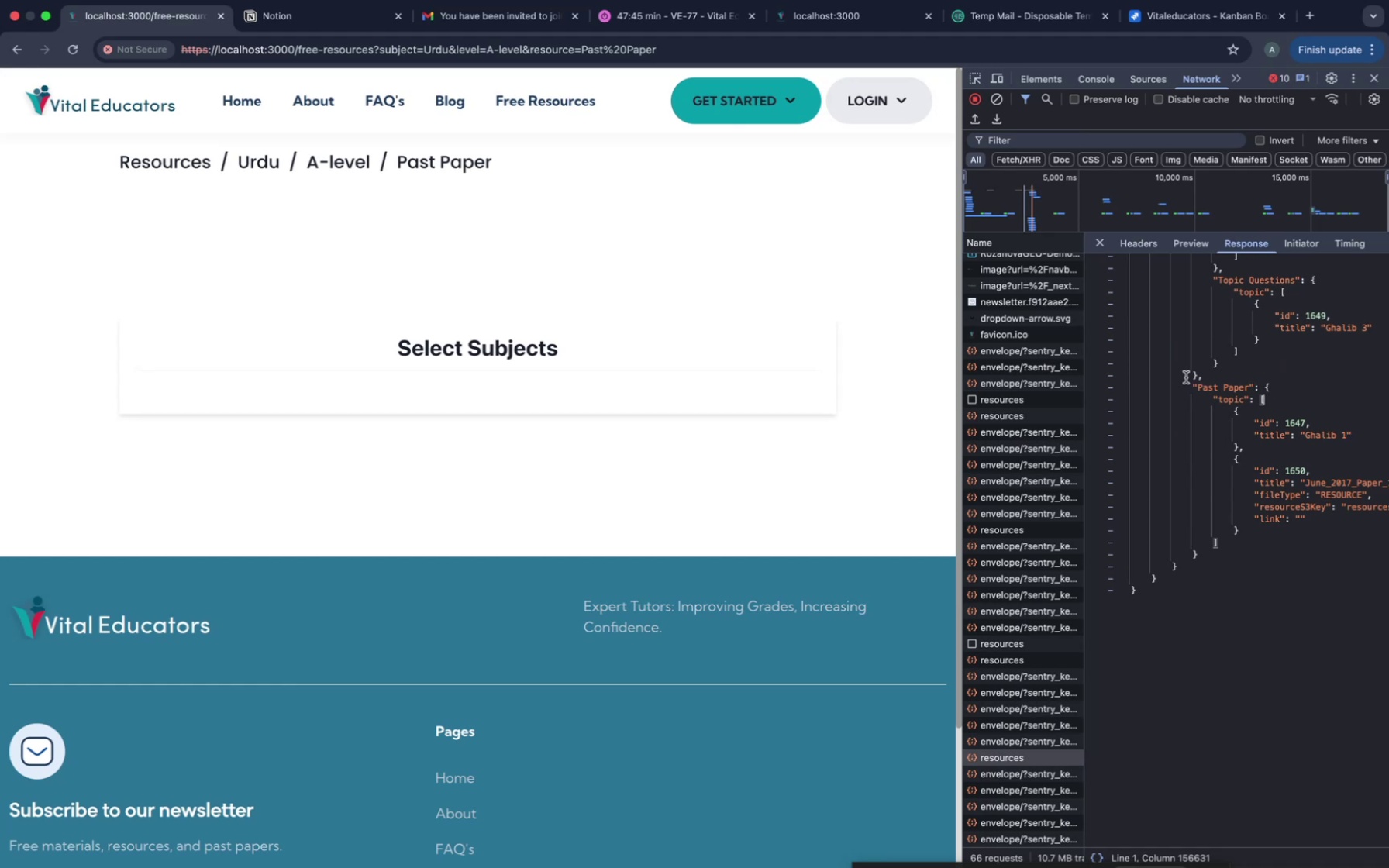 
left_click_drag(start_coordinate=[1192, 386], to_coordinate=[1209, 560])
 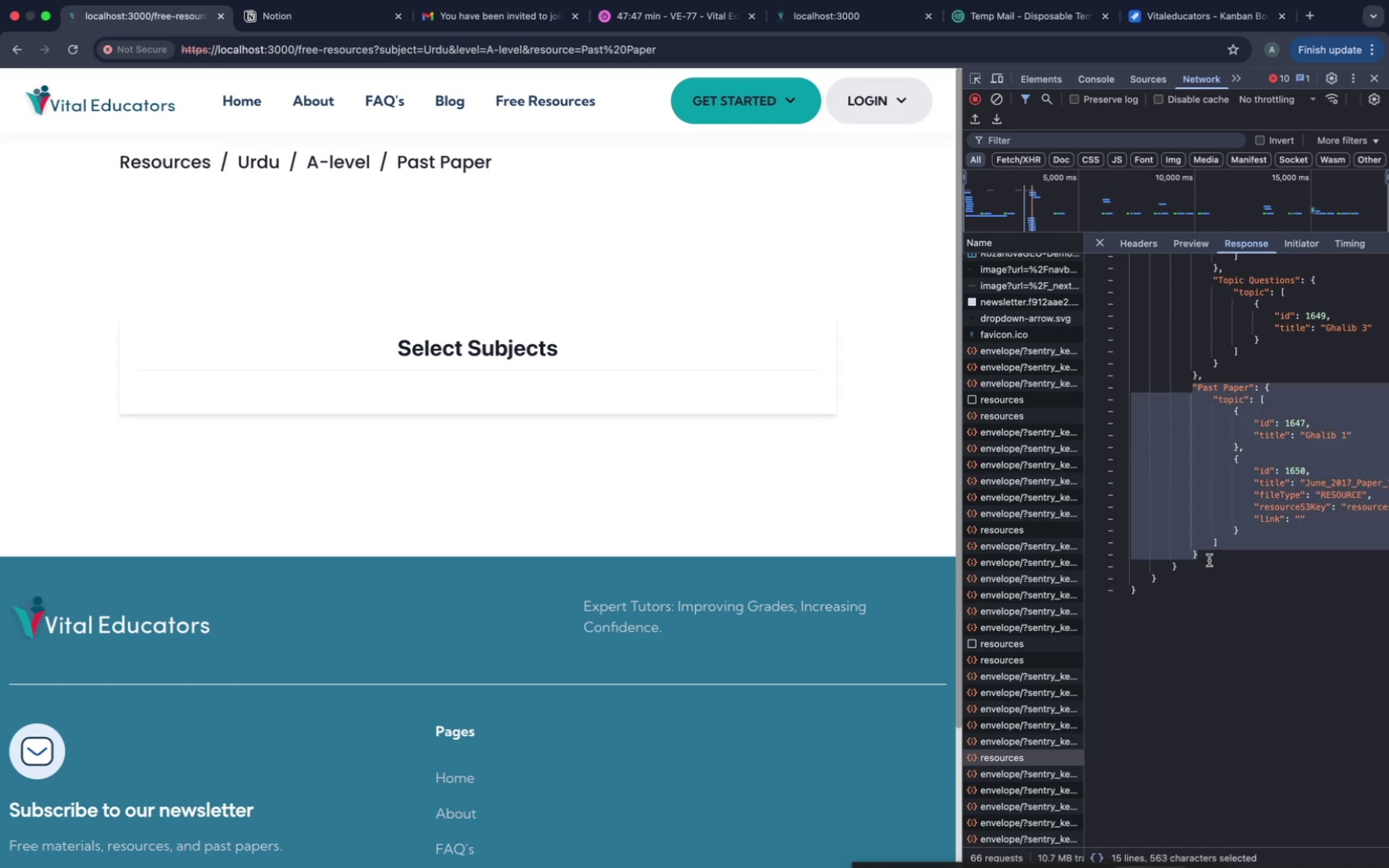 
key(Meta+CommandLeft)
 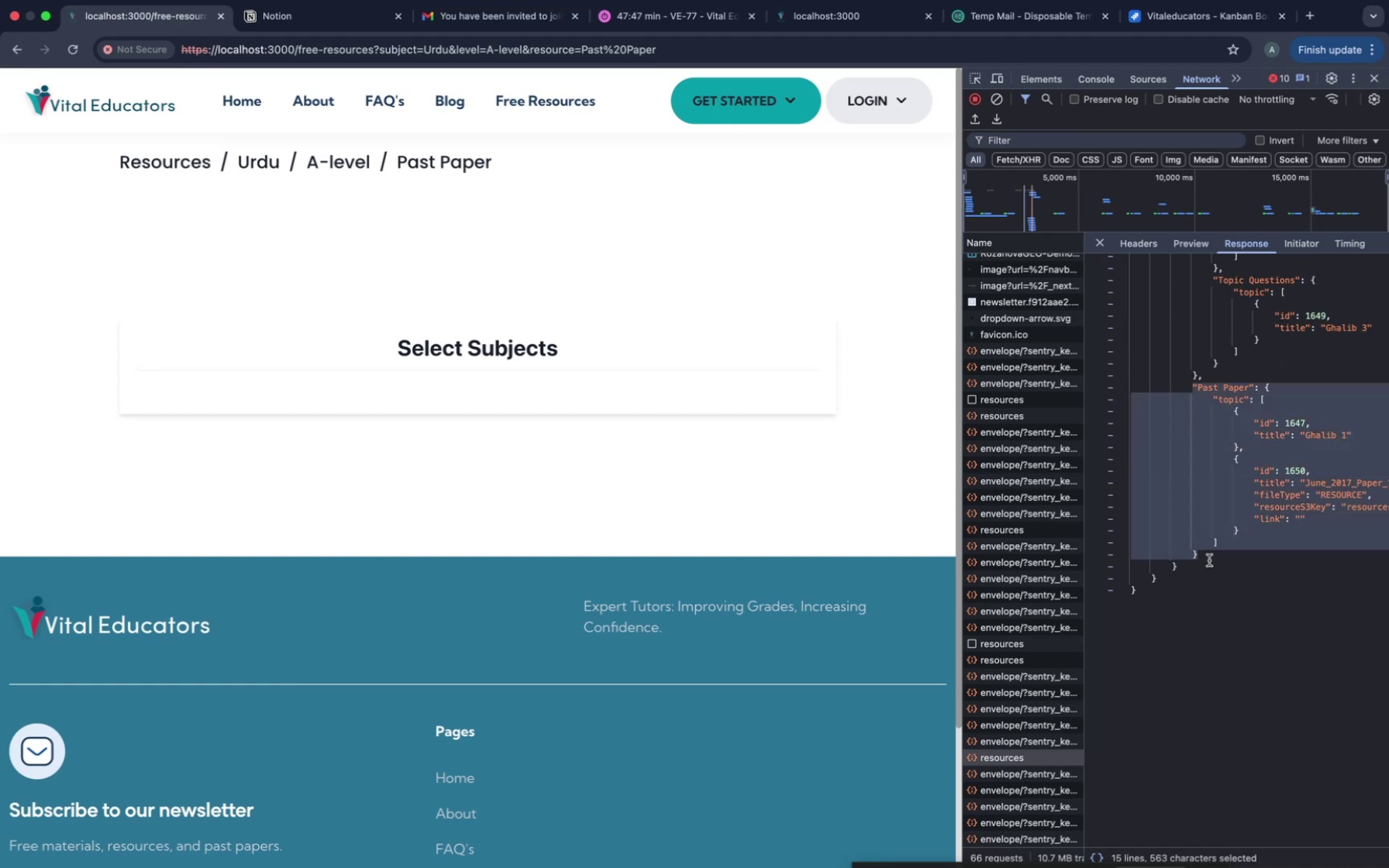 
key(Meta+C)
 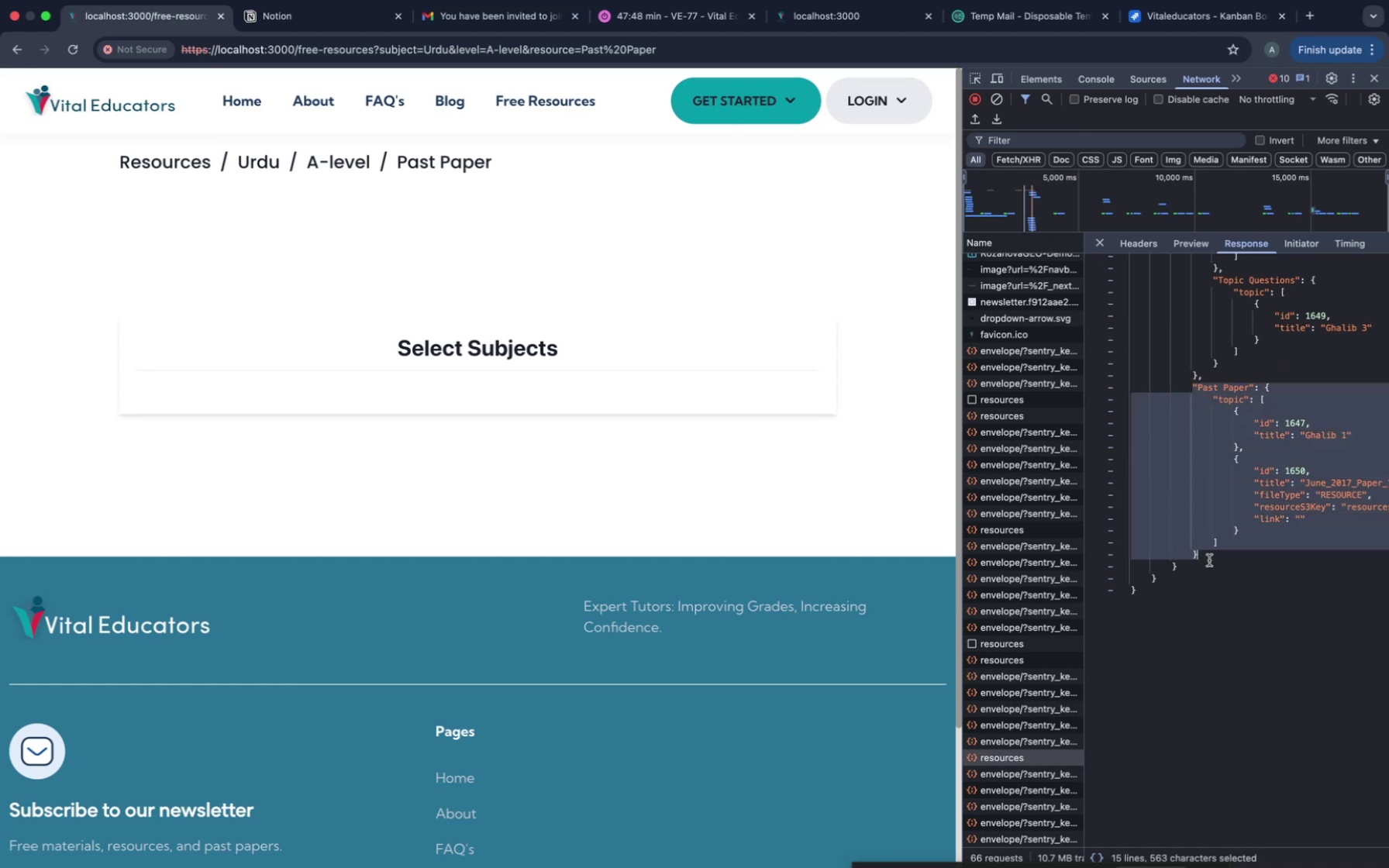 
scroll: coordinate [1209, 560], scroll_direction: up, amount: 20.0
 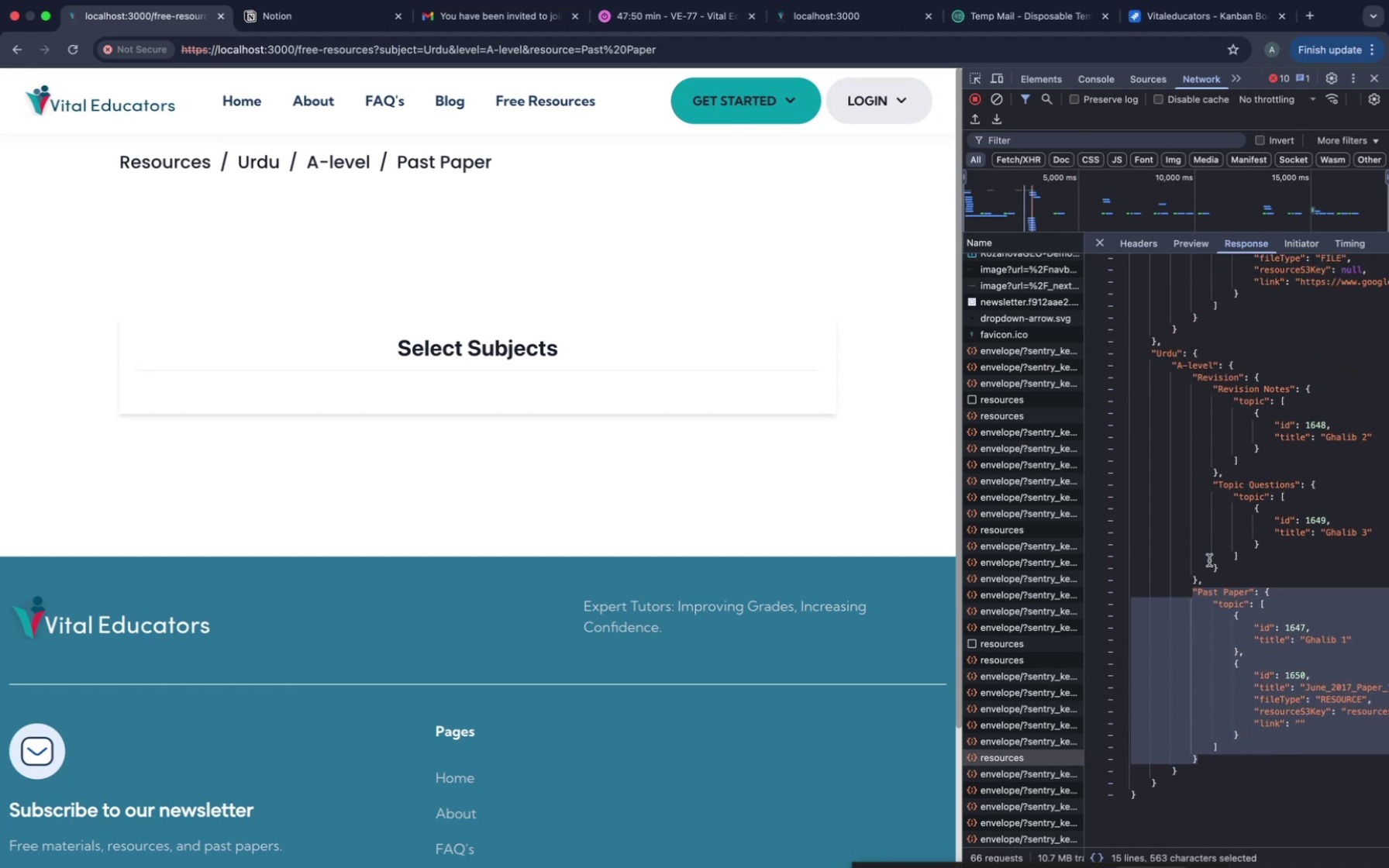 
key(Meta+CommandLeft)
 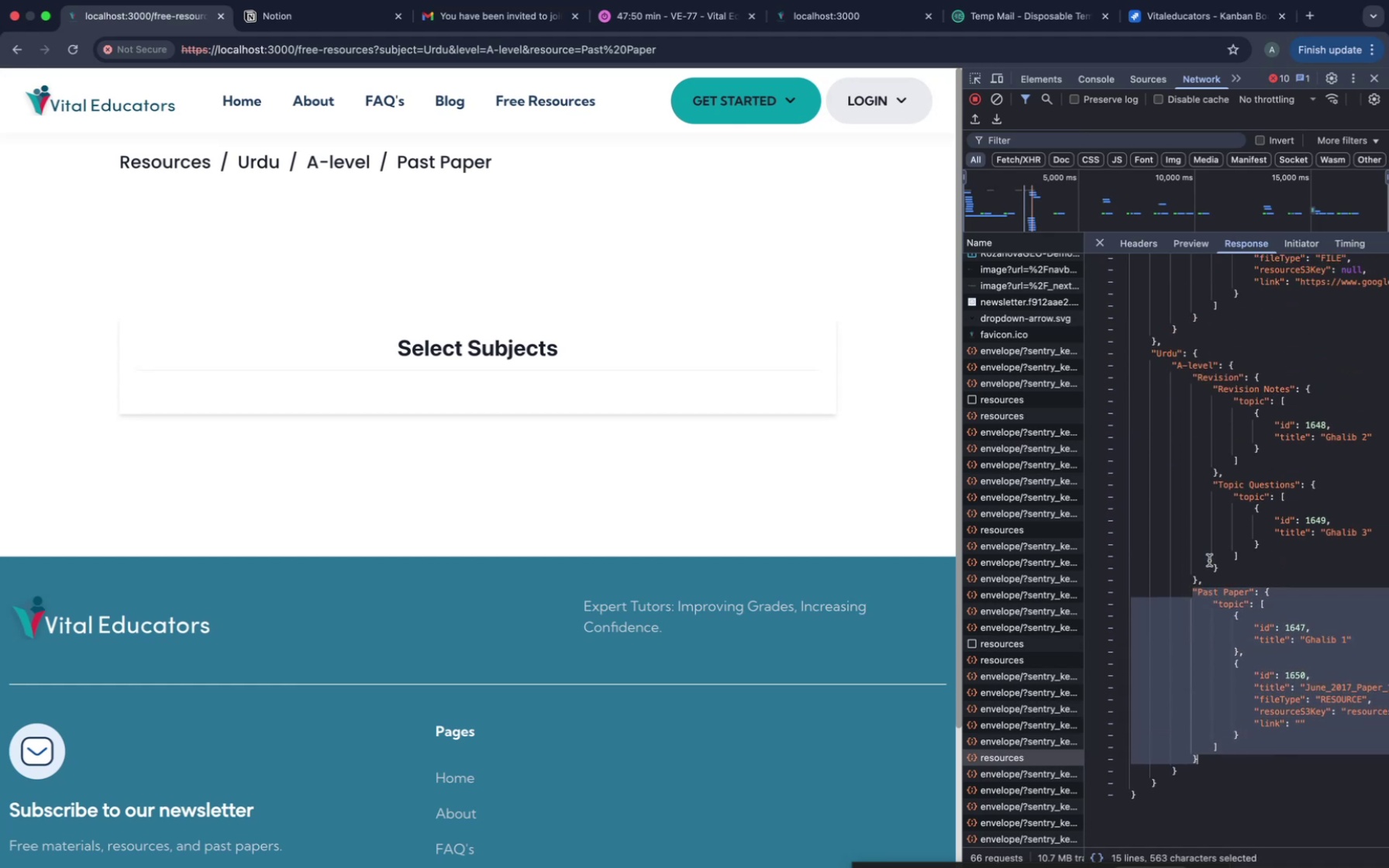 
key(Meta+F)
 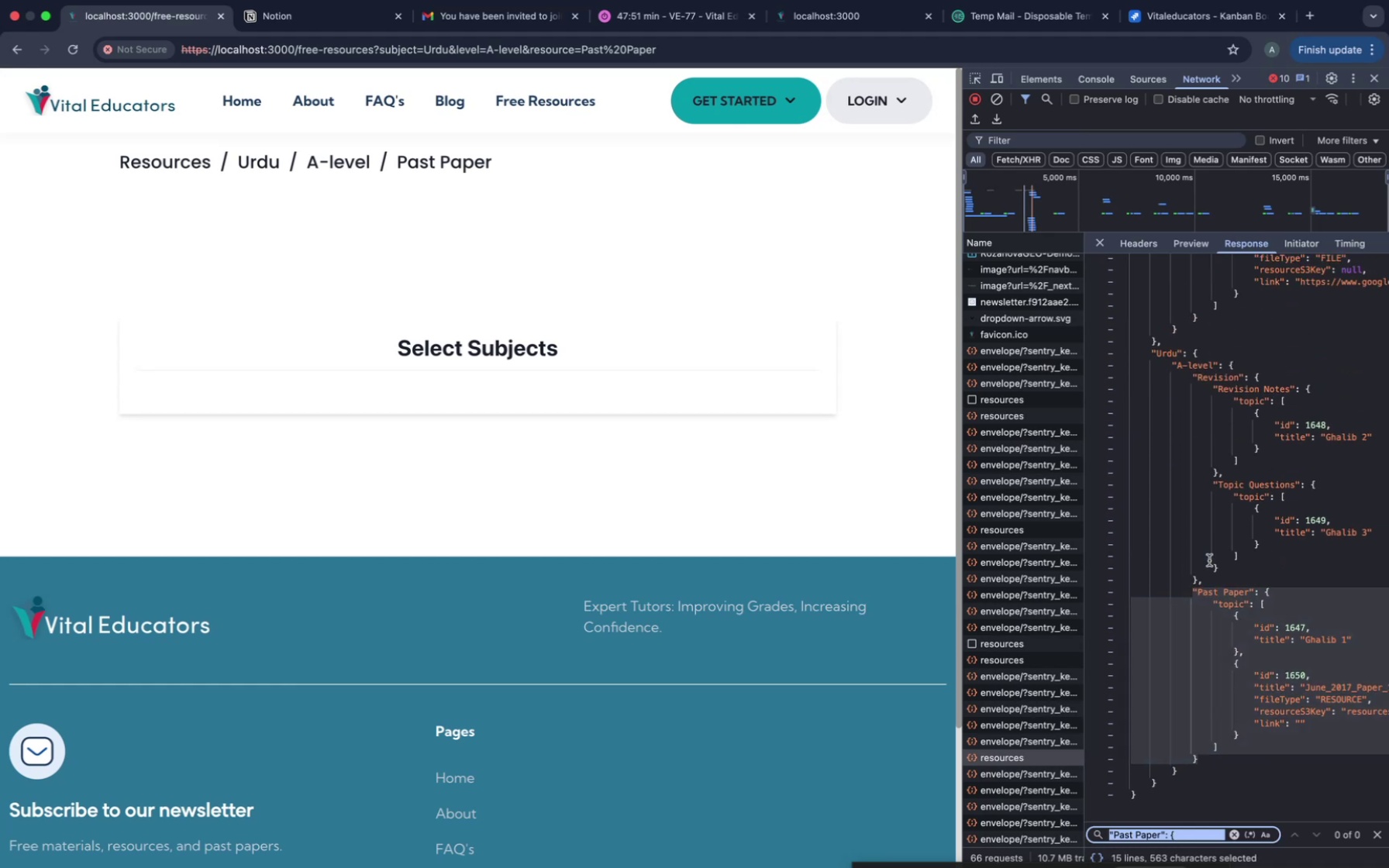 
type(1563)
 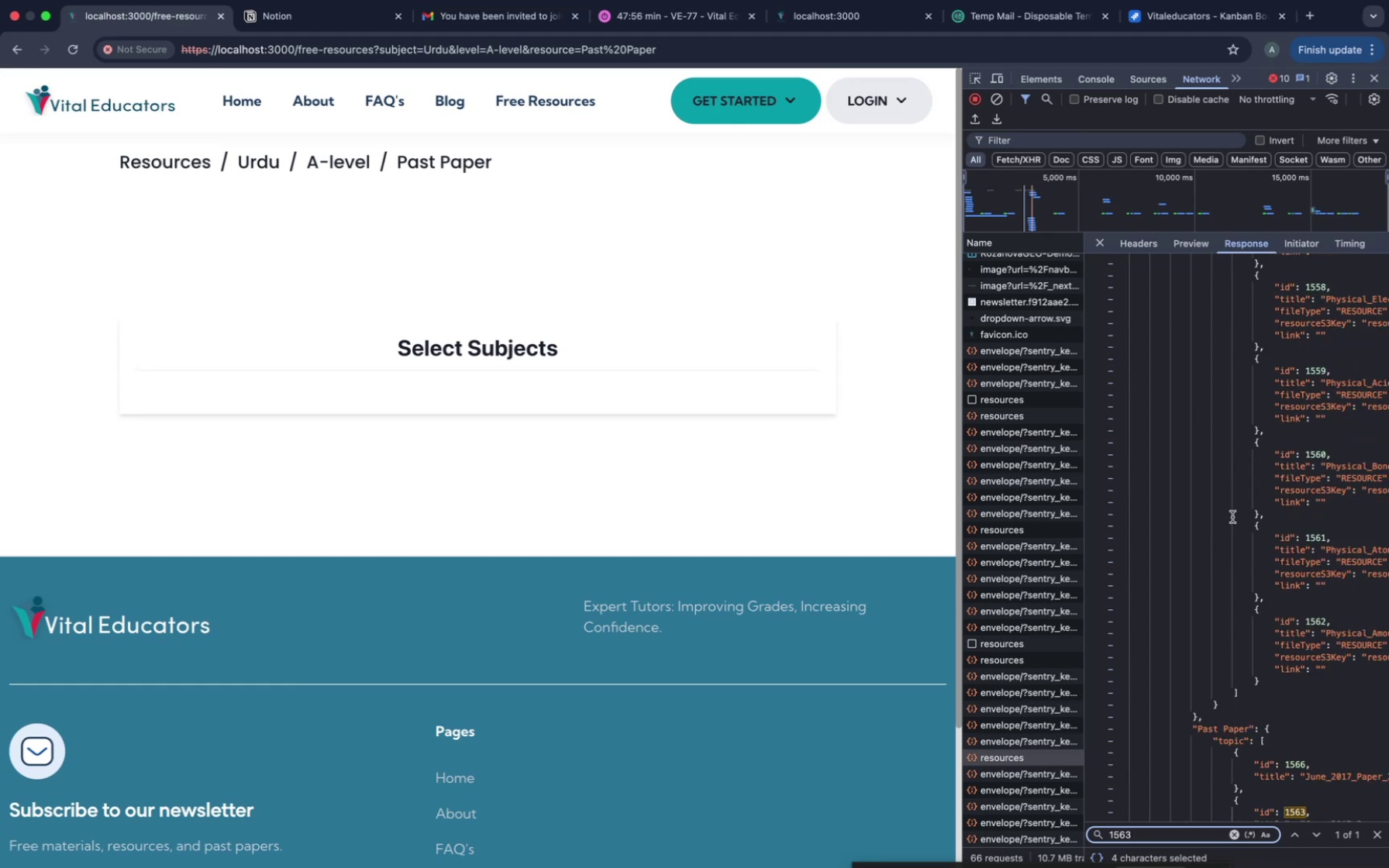 
scroll: coordinate [1253, 622], scroll_direction: down, amount: 34.0
 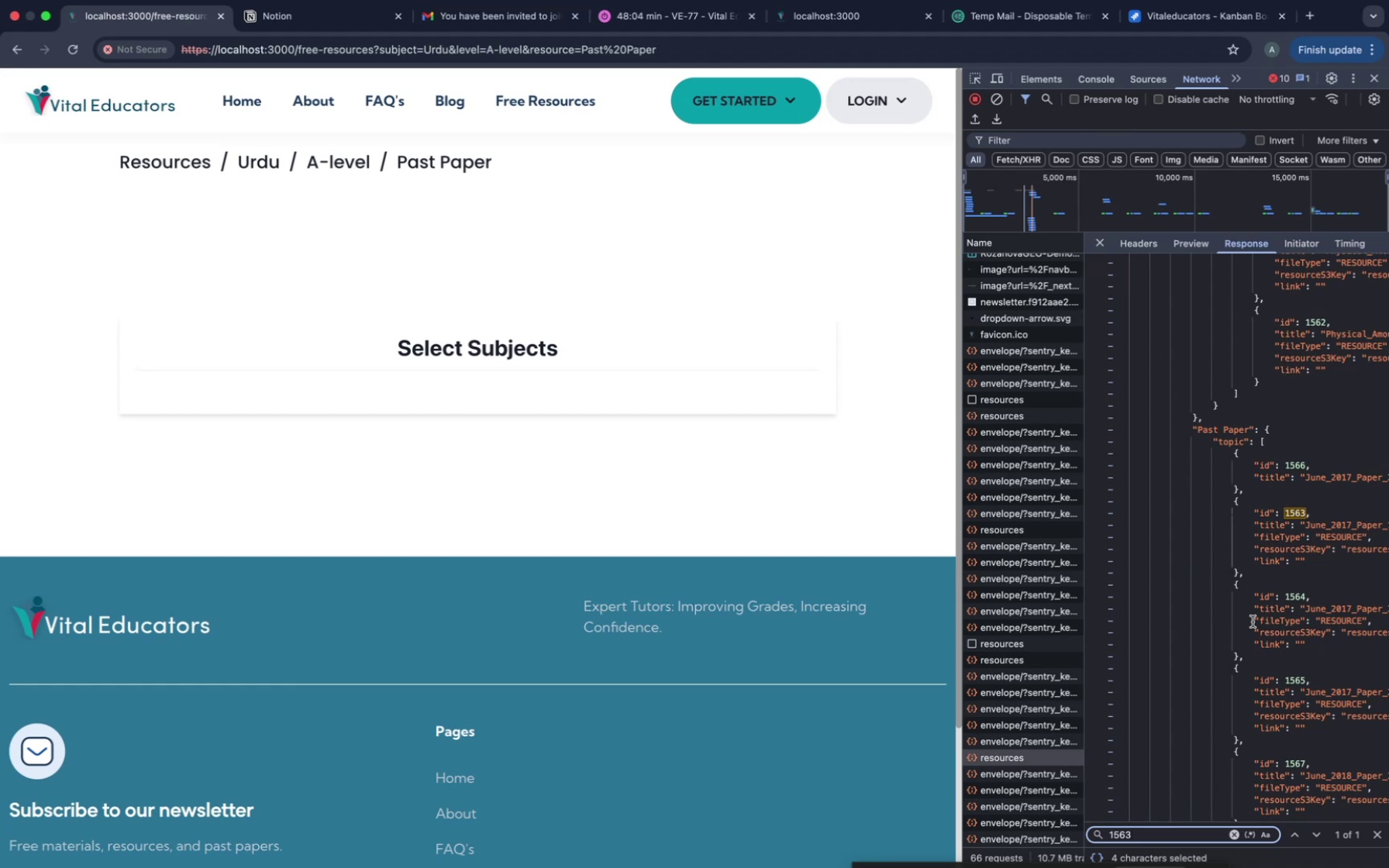 
wait(5.43)
 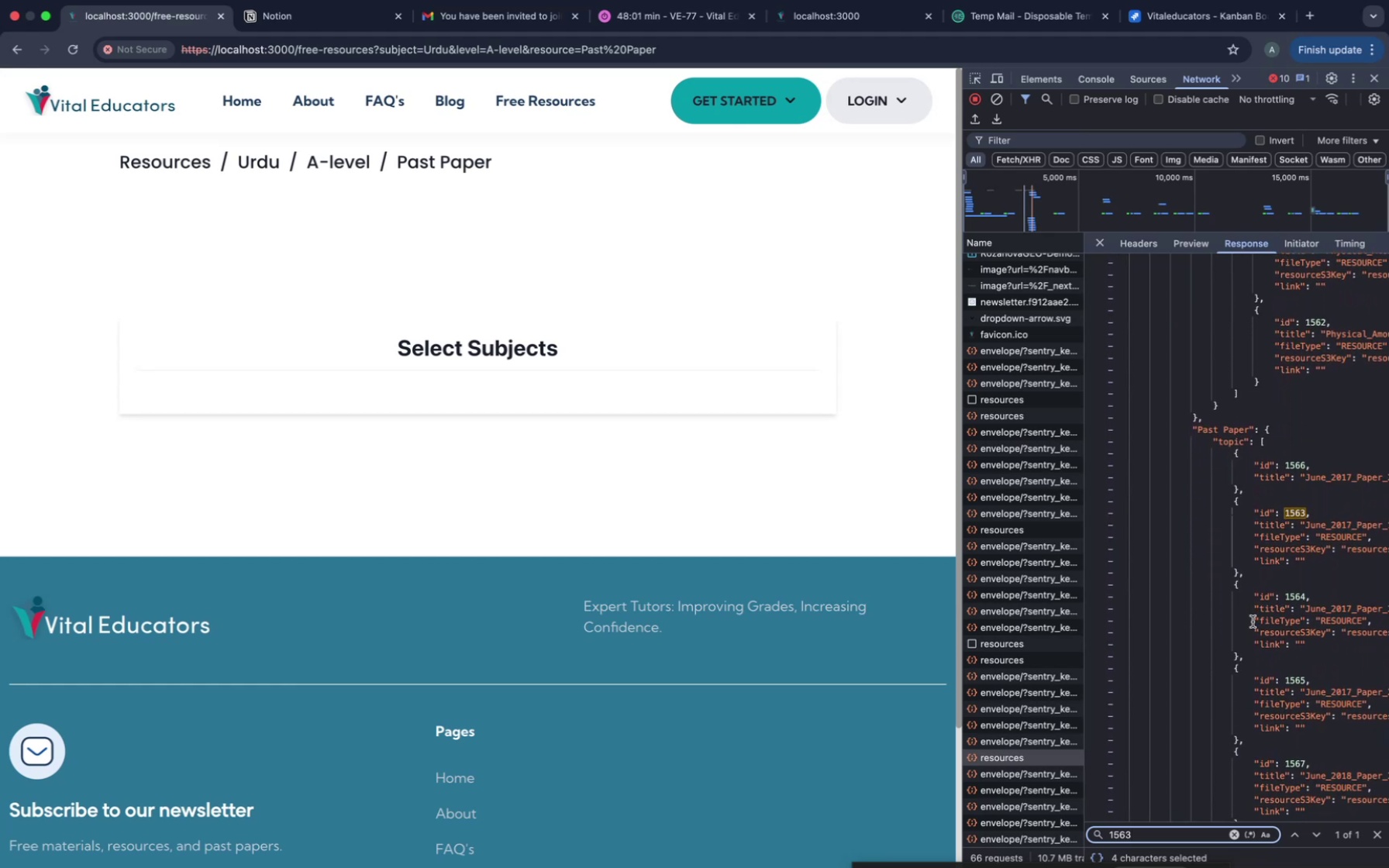 
scroll: coordinate [1253, 622], scroll_direction: down, amount: 18.0
 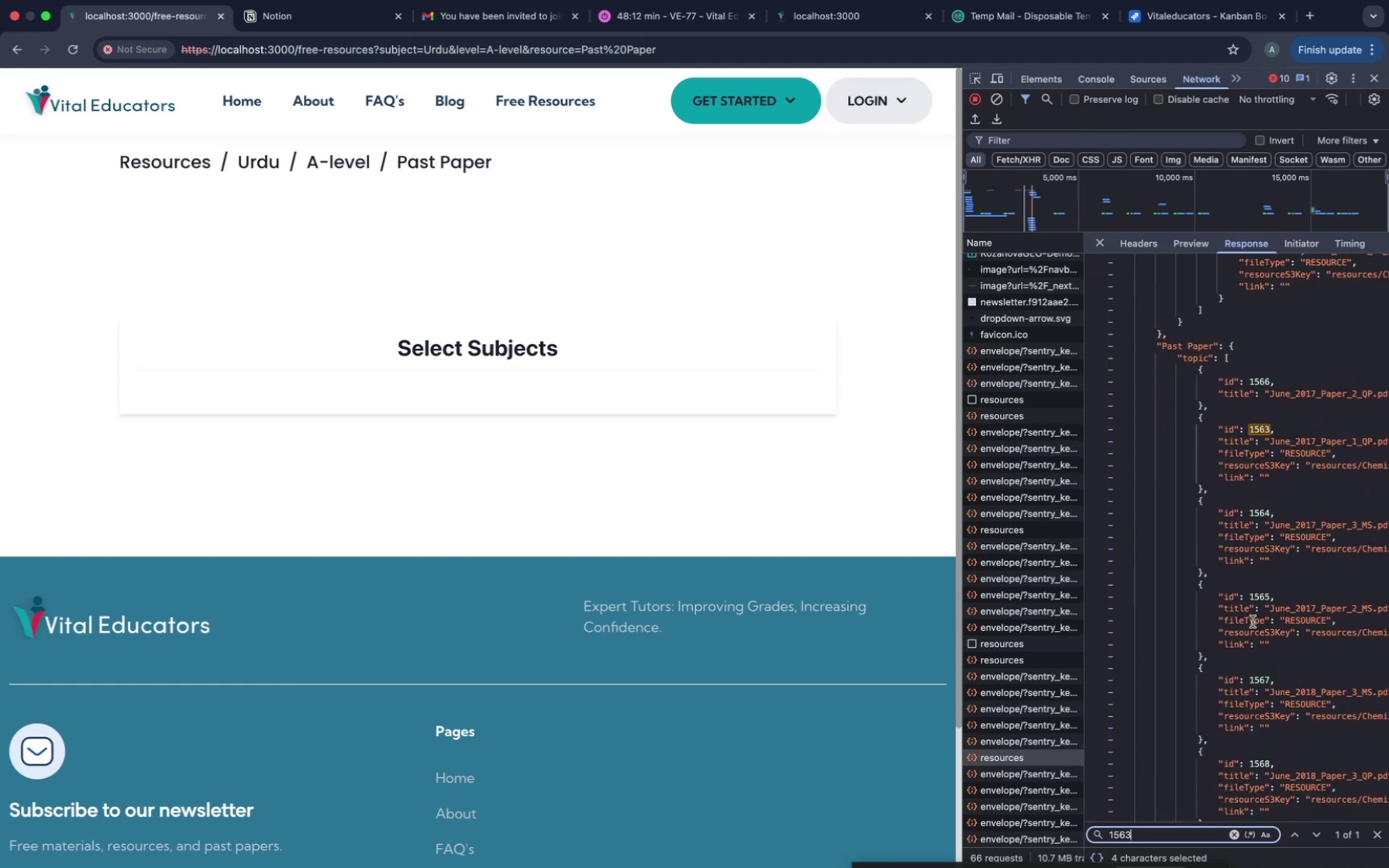 
wait(5.91)
 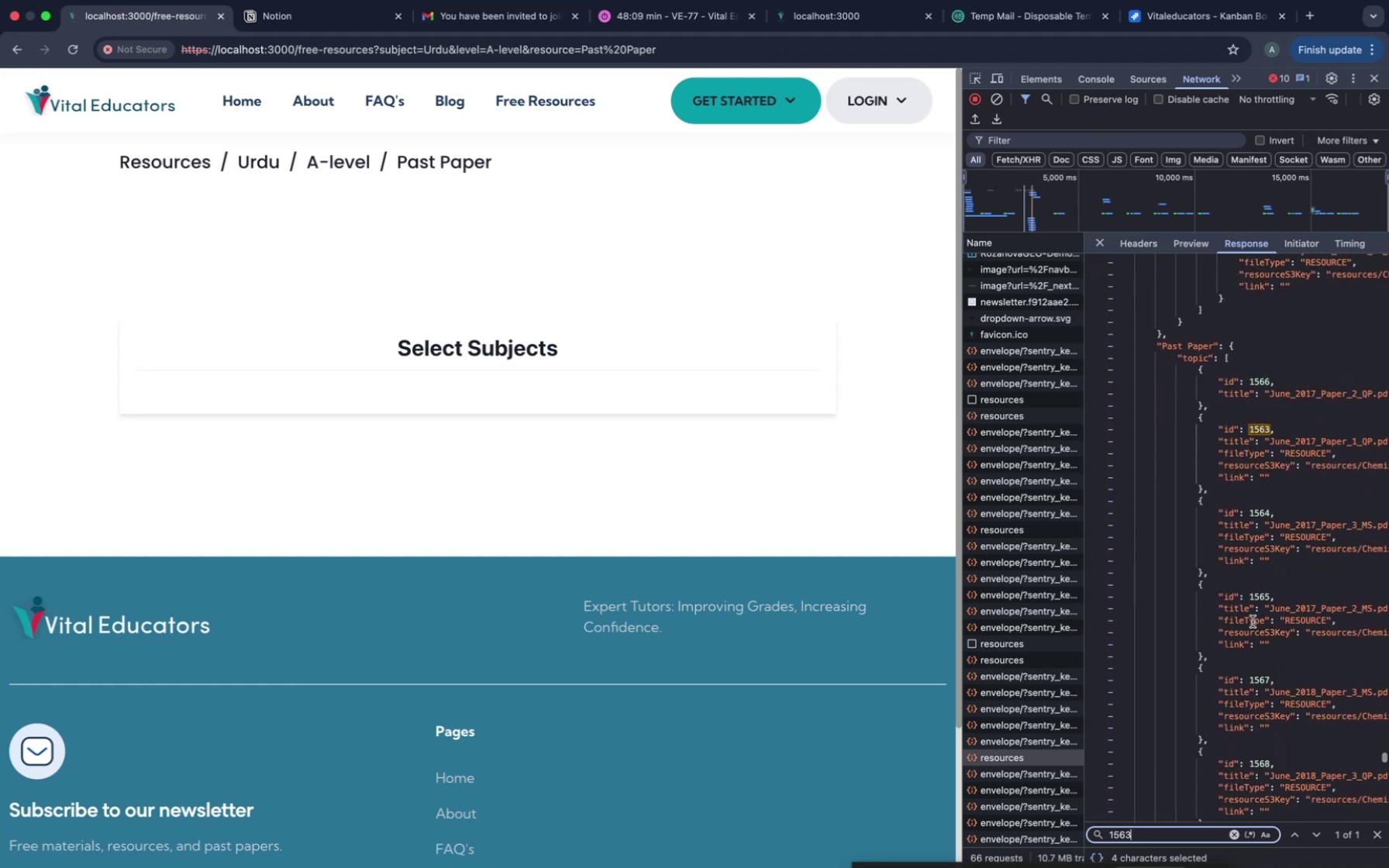 
scroll: coordinate [1253, 622], scroll_direction: down, amount: 8.0
 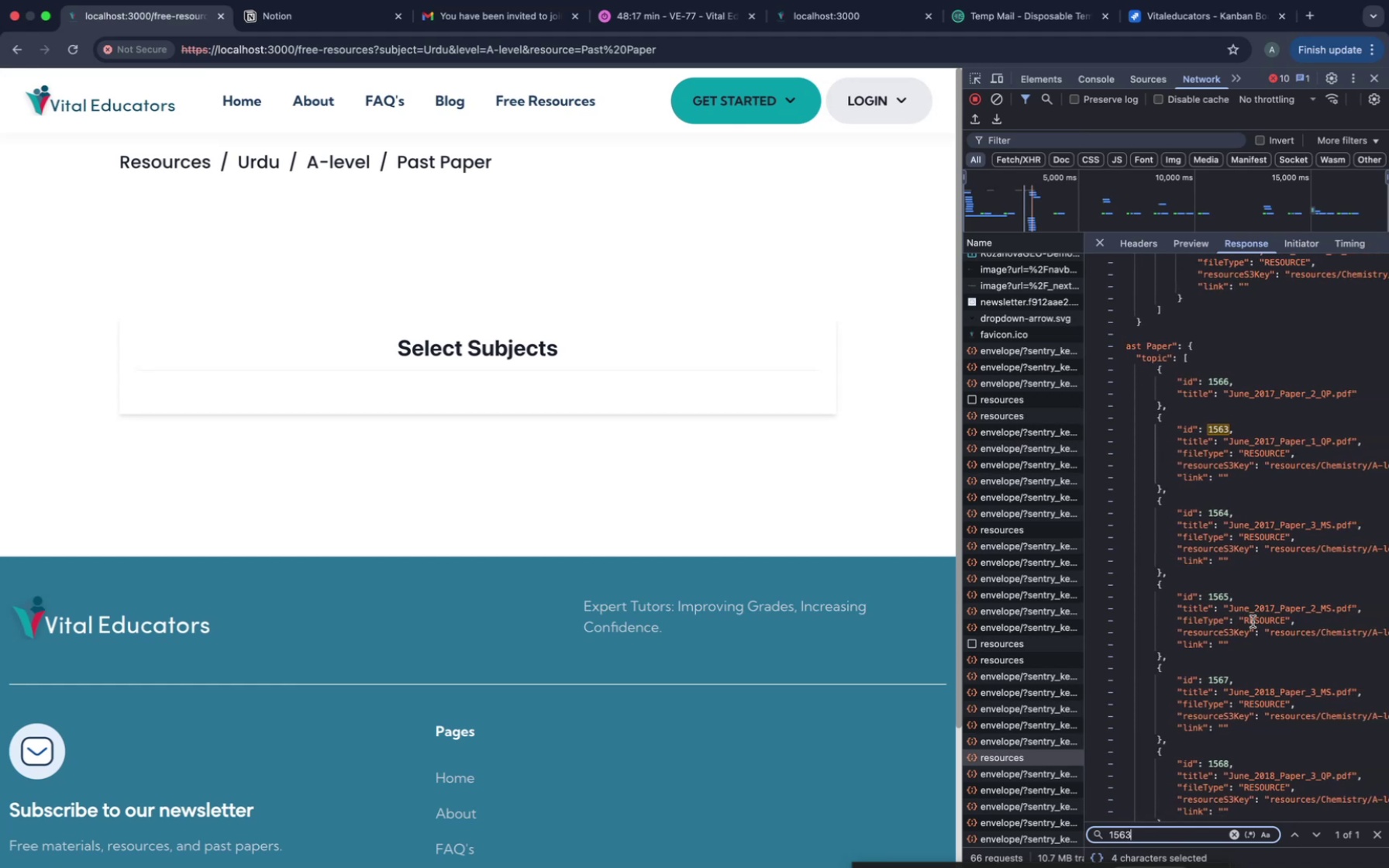 
scroll: coordinate [1253, 622], scroll_direction: up, amount: 2.0
 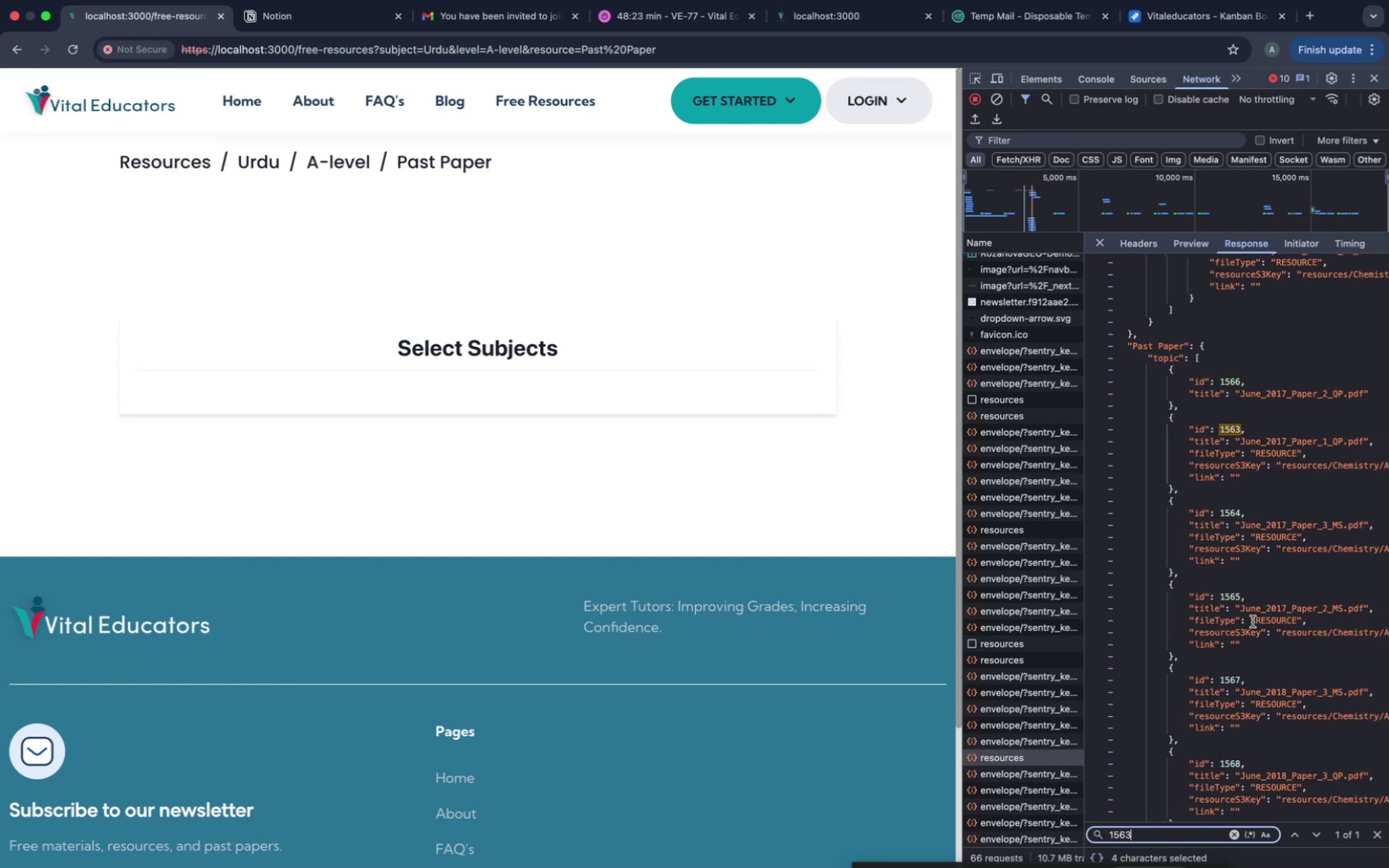 
wait(5.53)
 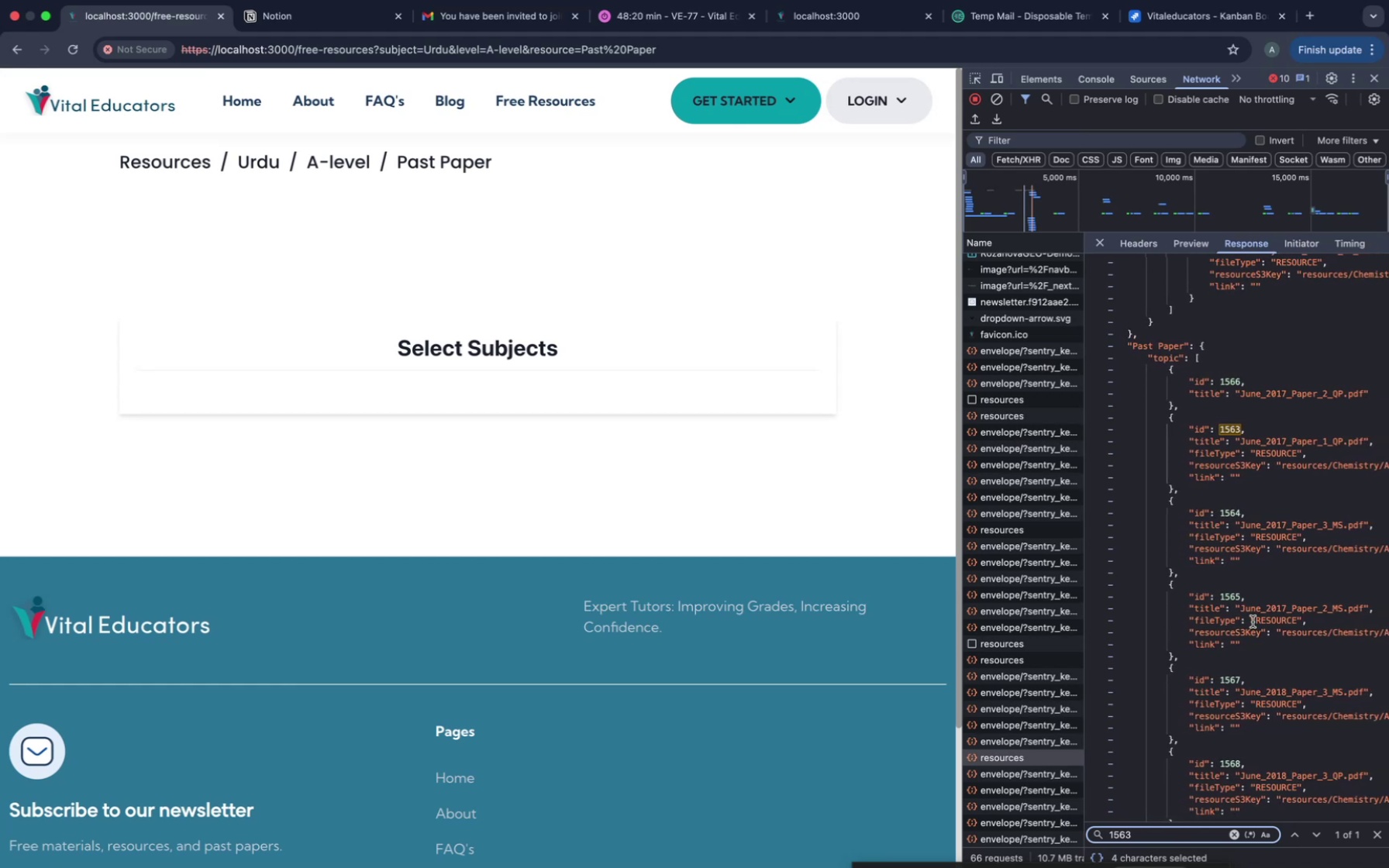 
scroll: coordinate [1253, 622], scroll_direction: down, amount: 44.0
 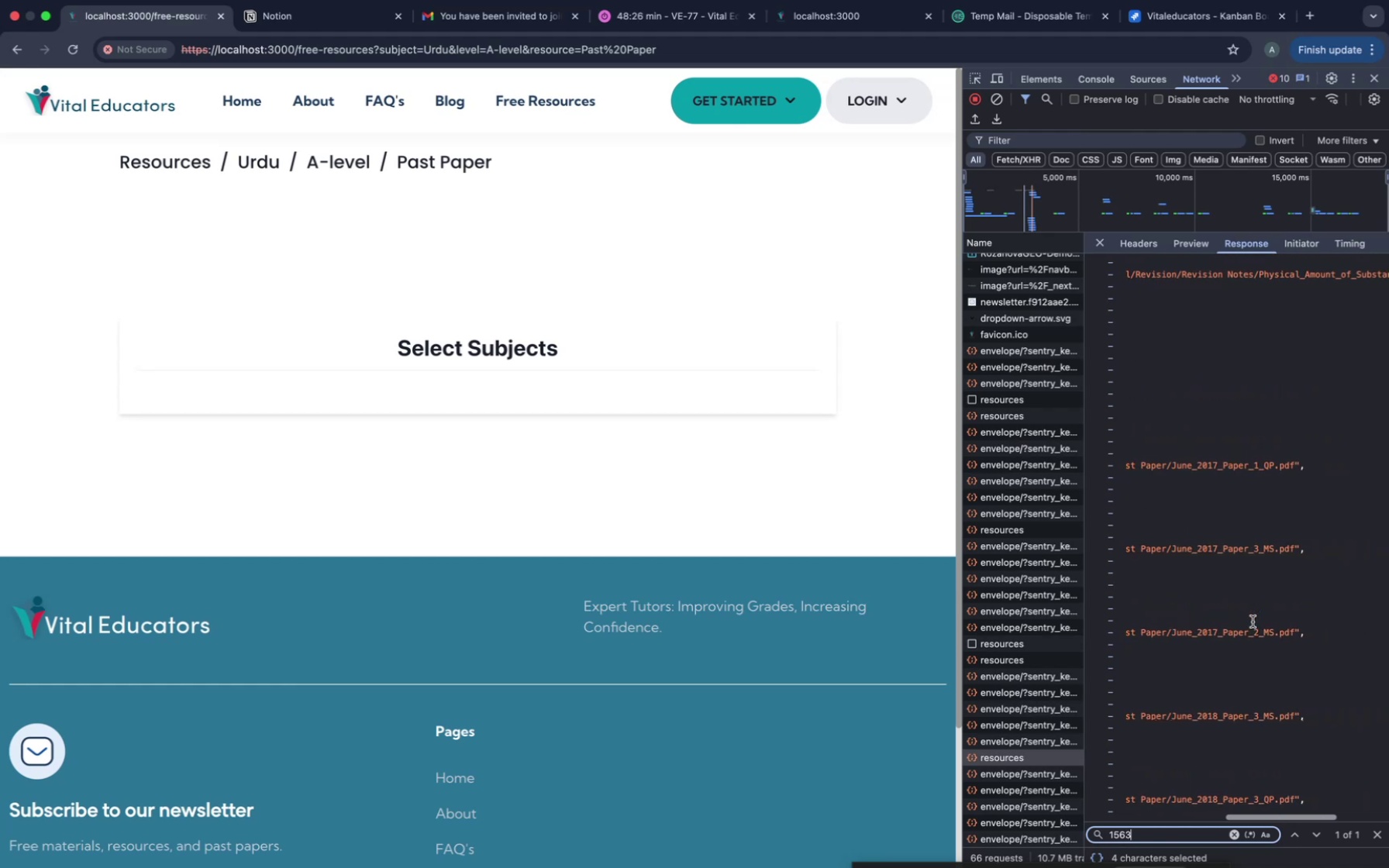 
scroll: coordinate [1253, 622], scroll_direction: up, amount: 7.0
 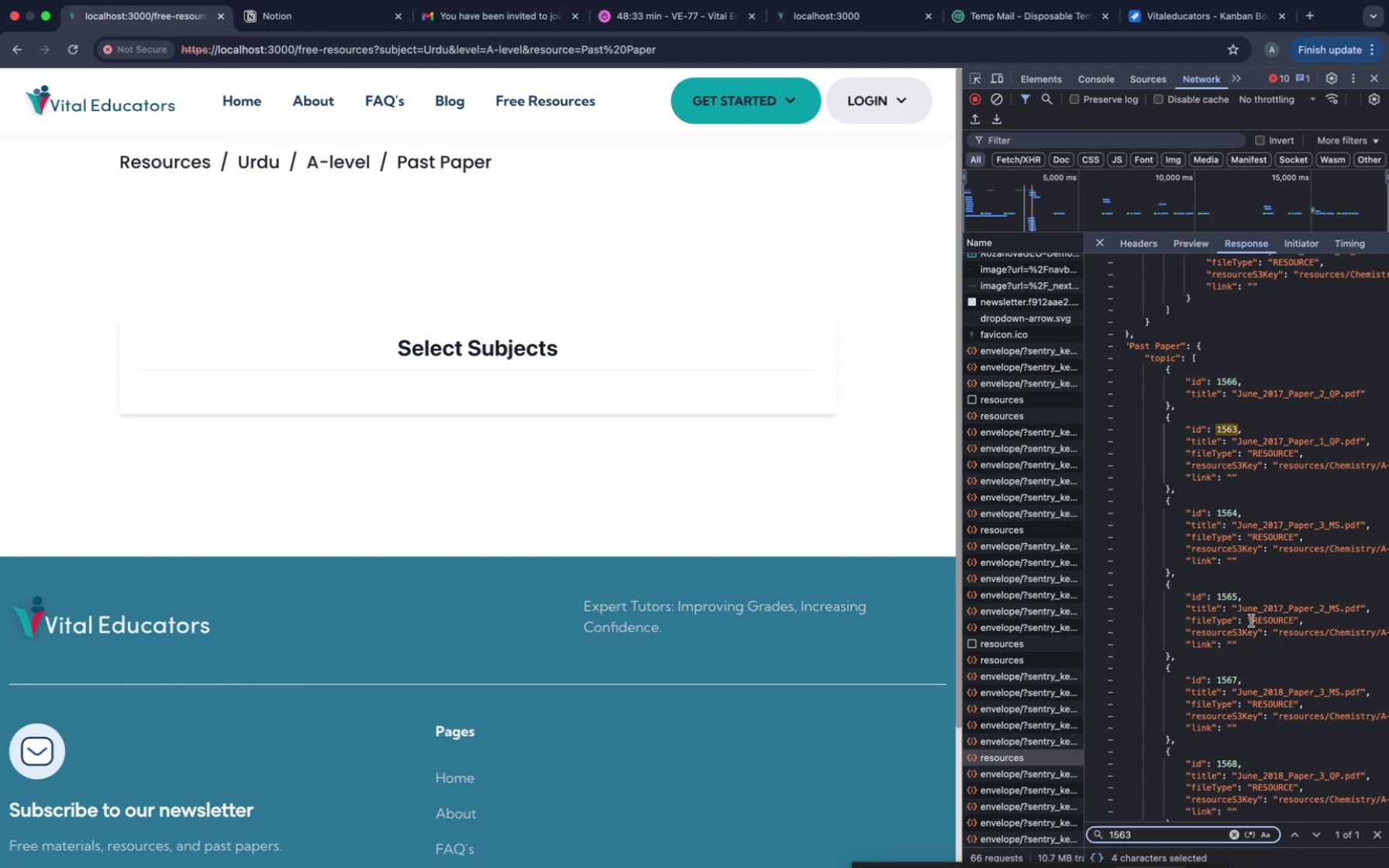 
scroll: coordinate [1251, 621], scroll_direction: down, amount: 25.0
 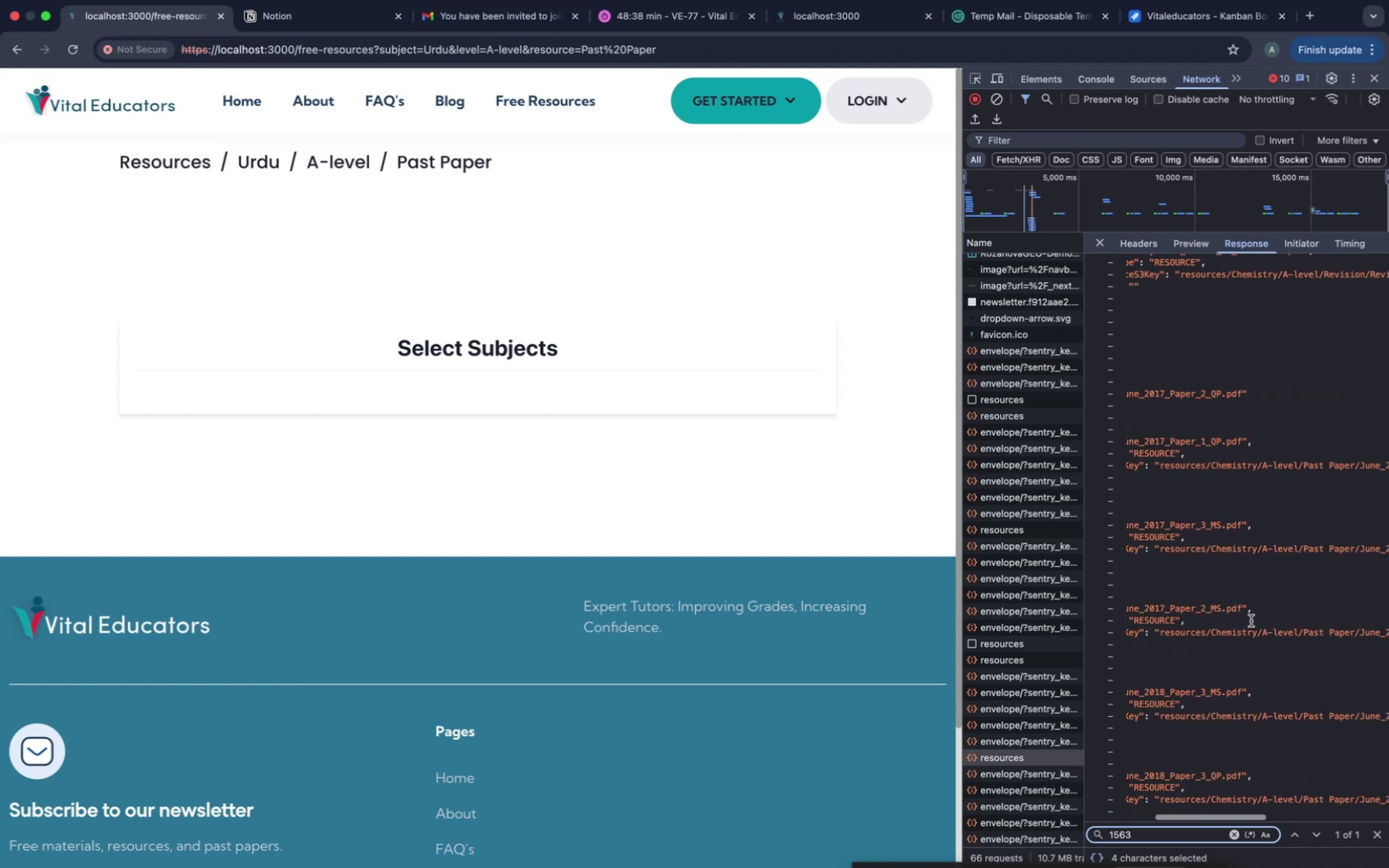 
scroll: coordinate [1251, 621], scroll_direction: up, amount: 12.0
 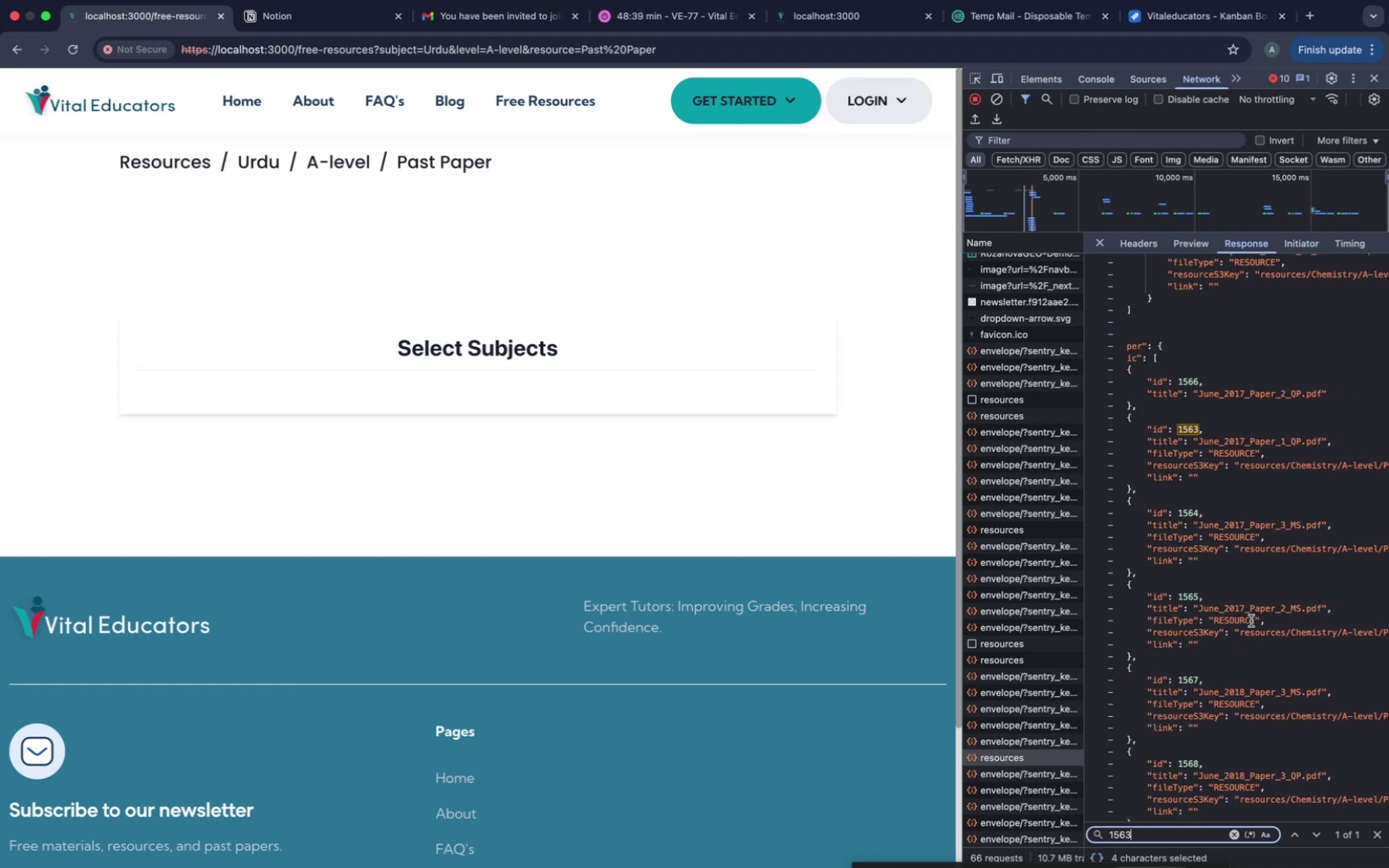 
scroll: coordinate [1251, 621], scroll_direction: down, amount: 10.0
 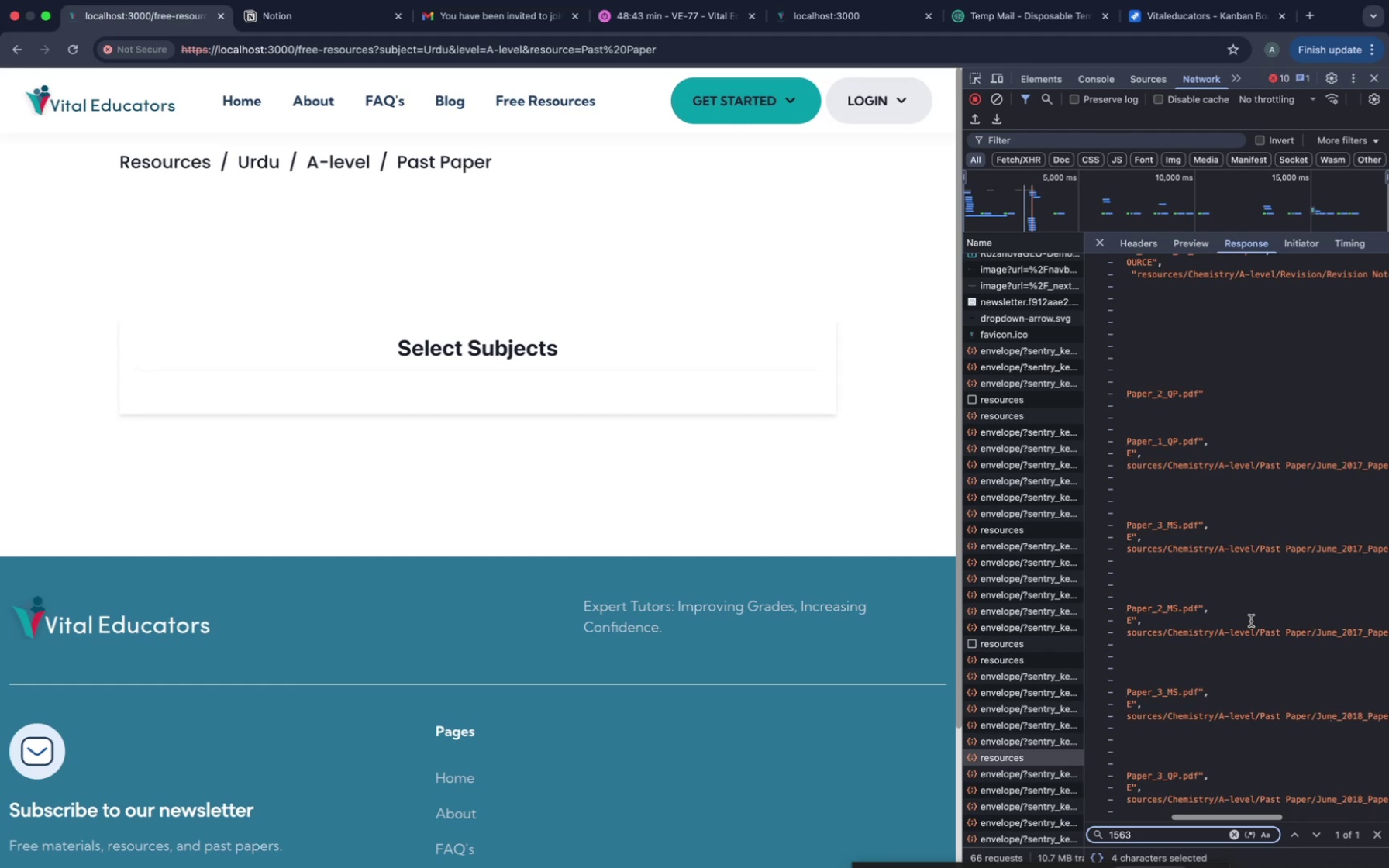 
scroll: coordinate [1251, 621], scroll_direction: up, amount: 2.0
 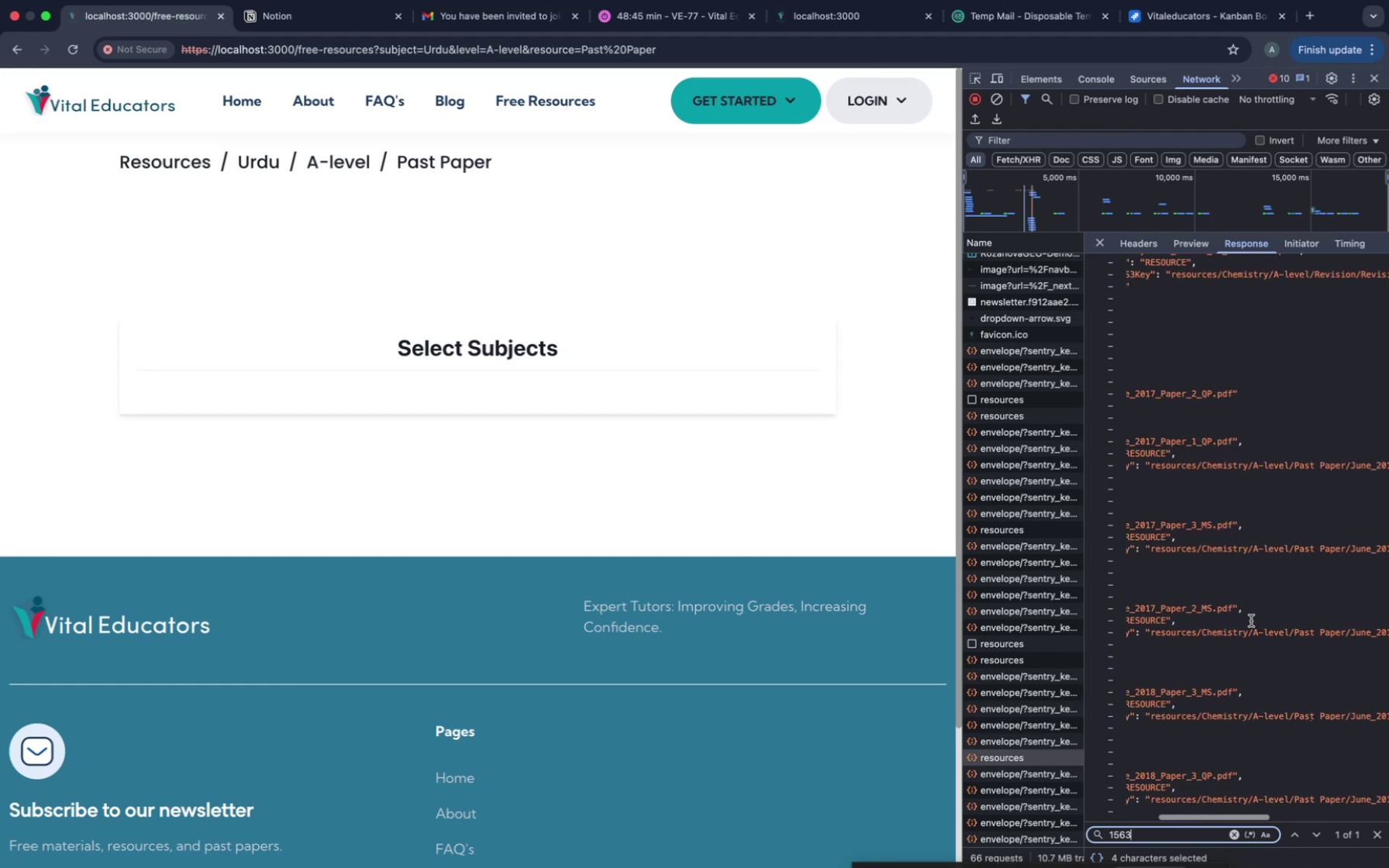 
scroll: coordinate [1251, 621], scroll_direction: down, amount: 13.0
 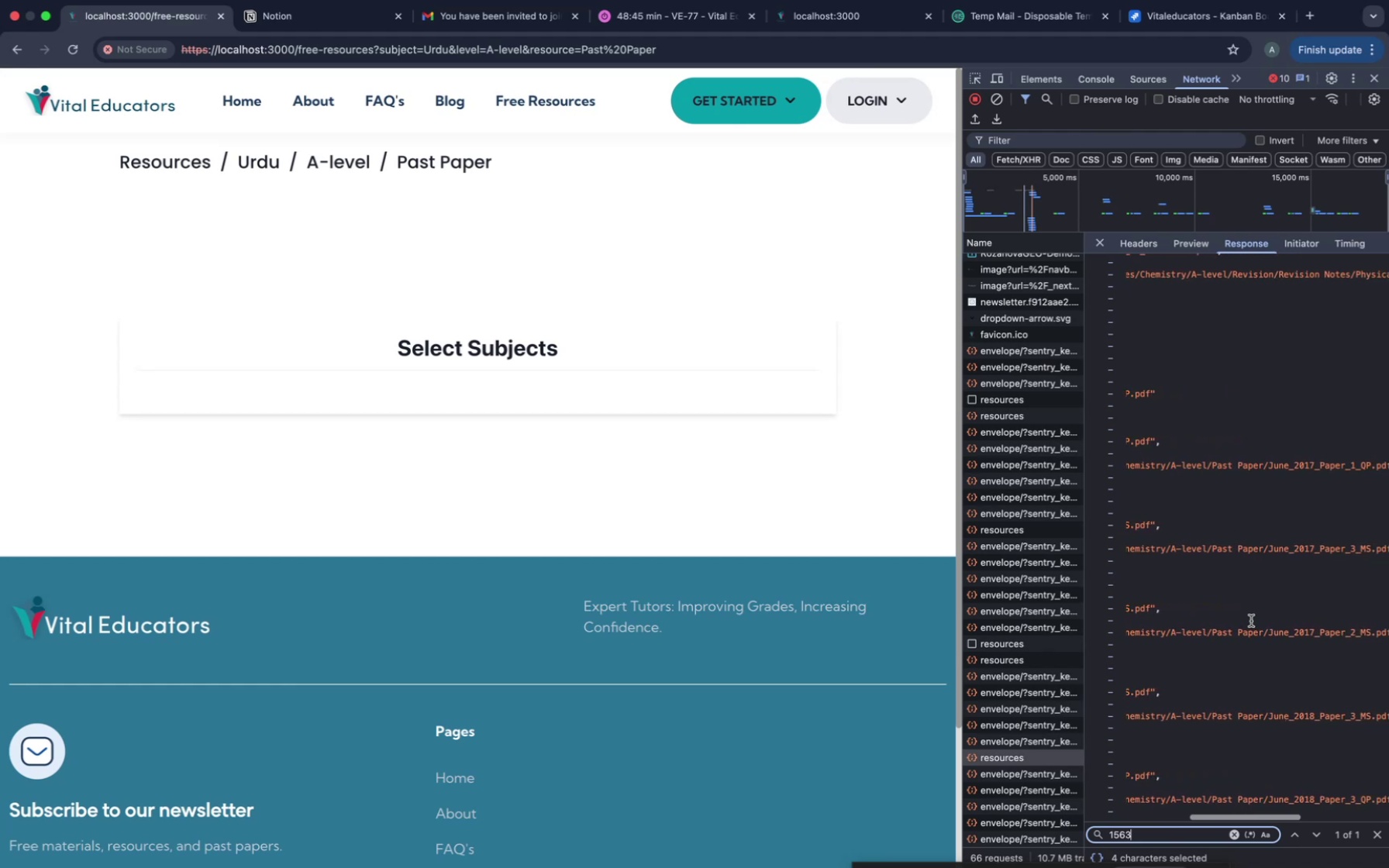 
scroll: coordinate [1251, 621], scroll_direction: up, amount: 11.0
 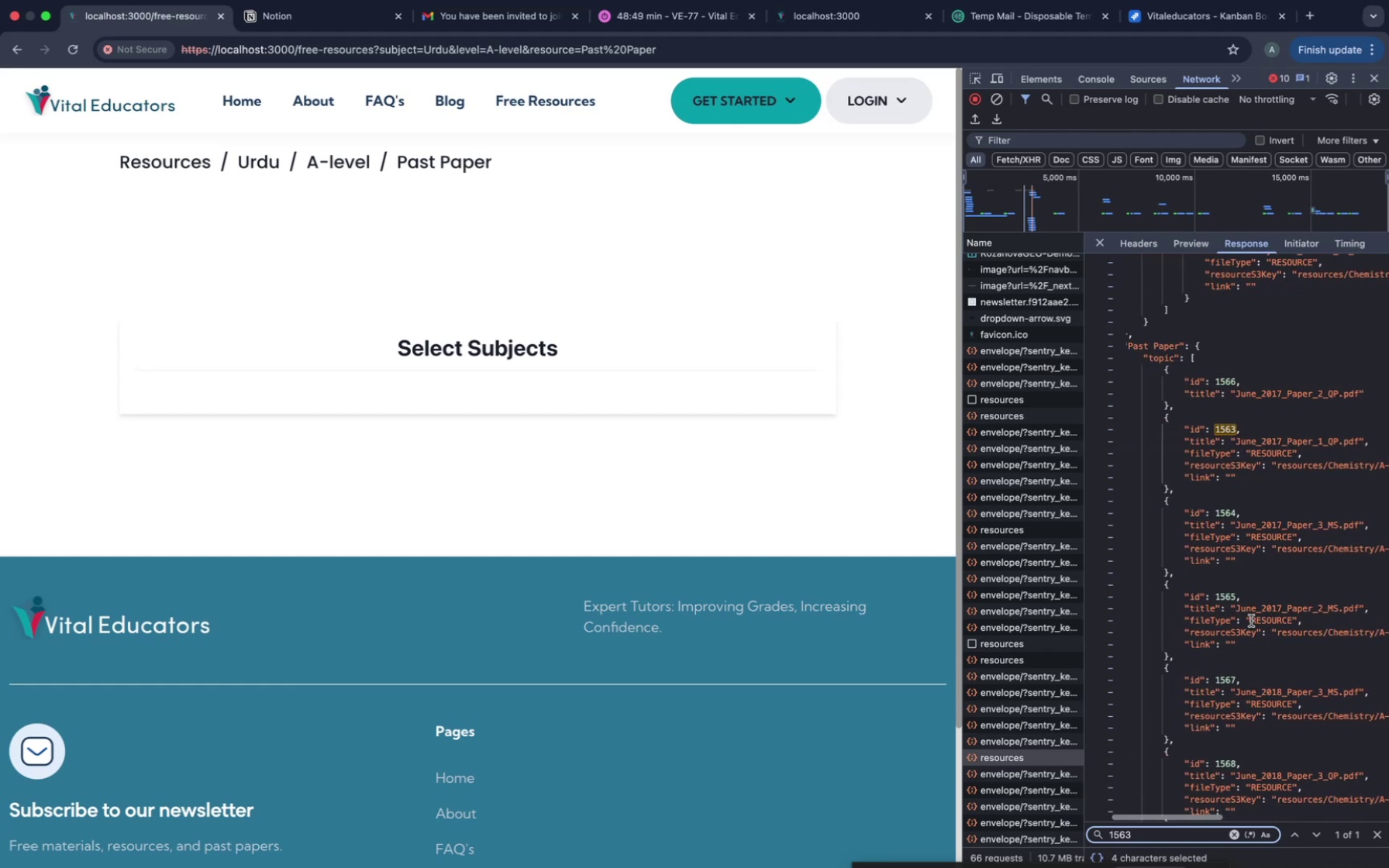 
scroll: coordinate [1251, 621], scroll_direction: down, amount: 17.0
 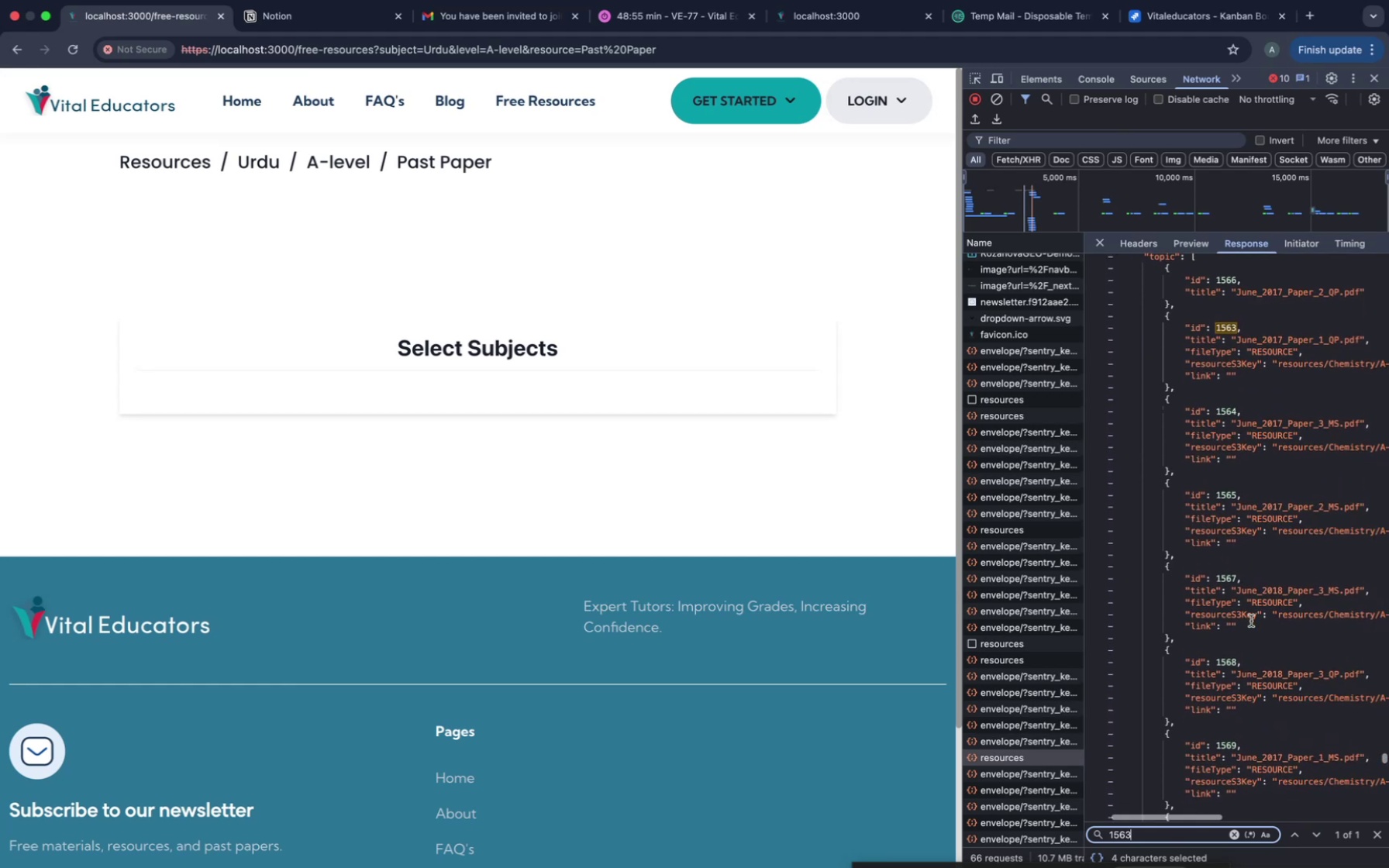 
scroll: coordinate [1251, 621], scroll_direction: up, amount: 13.0
 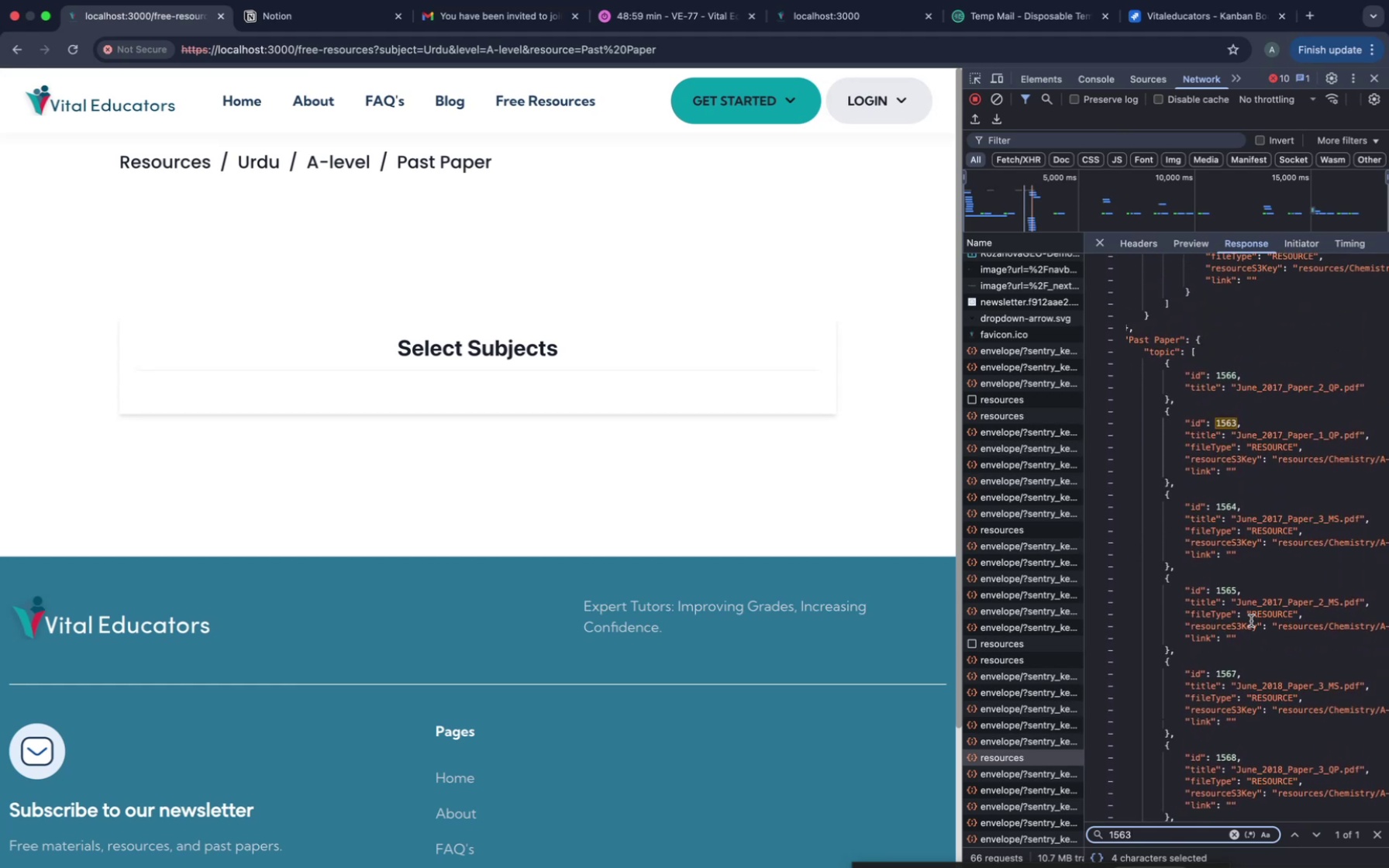 
wait(8.64)
 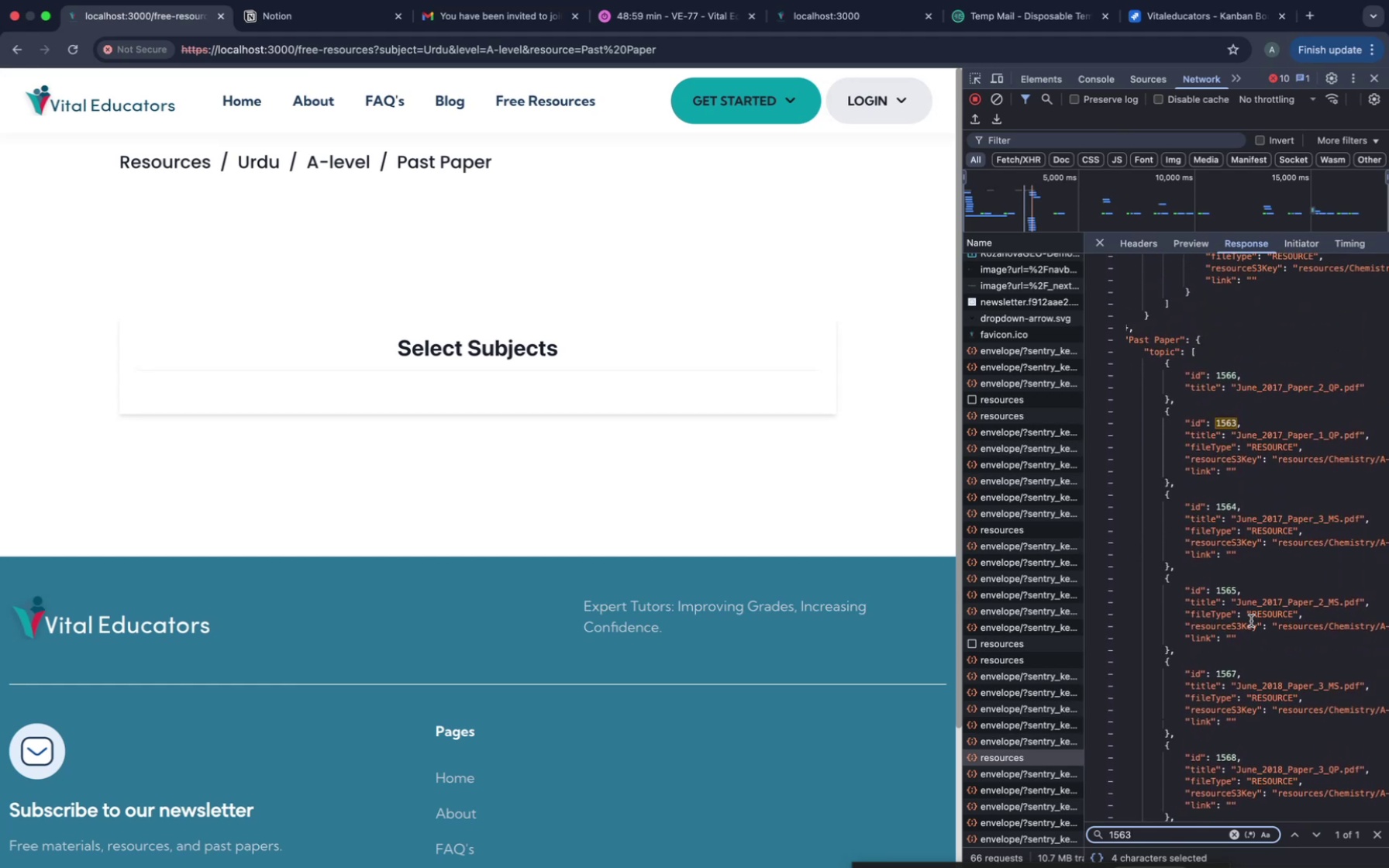 
left_click([120, 154])
 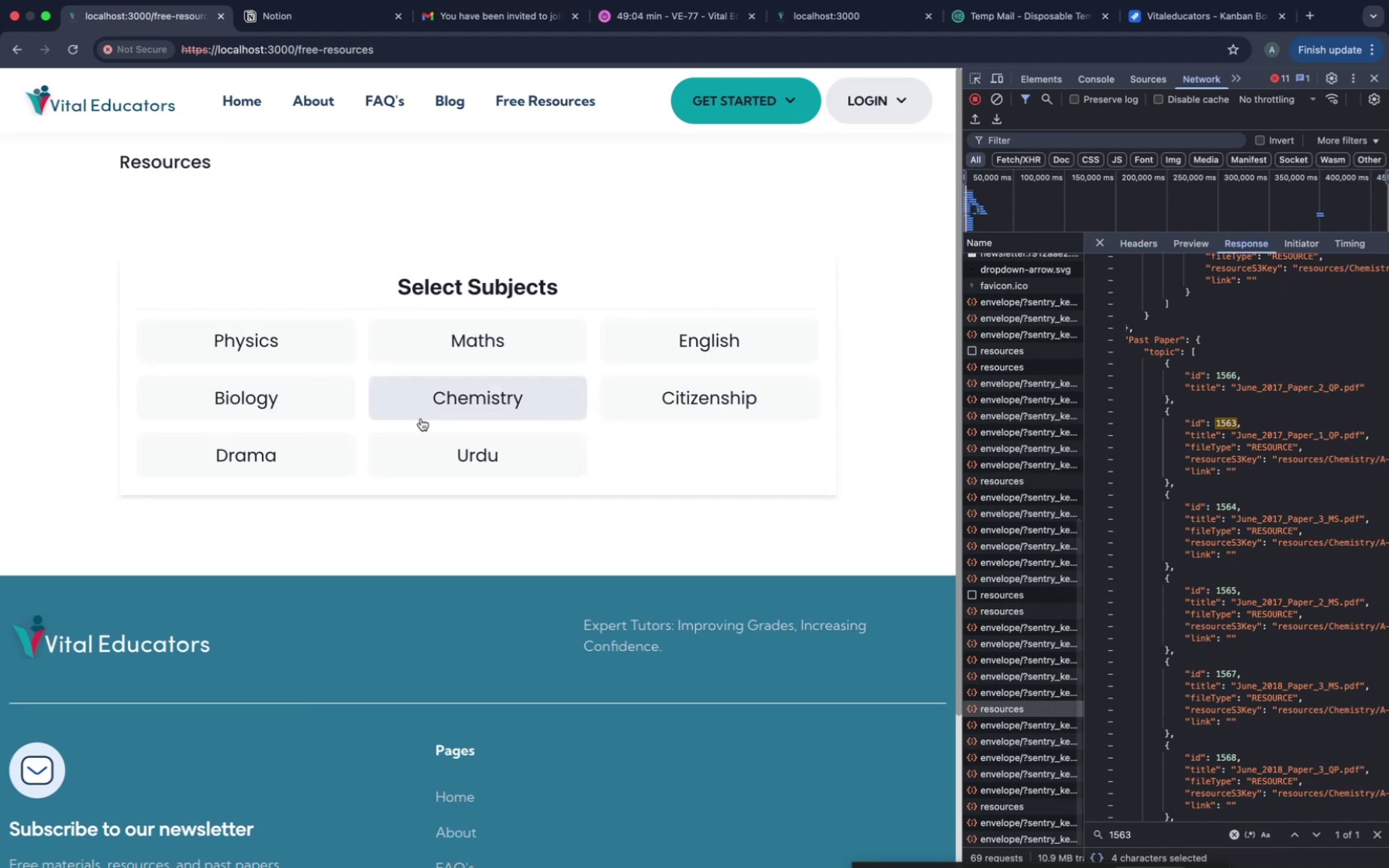 
left_click([460, 404])
 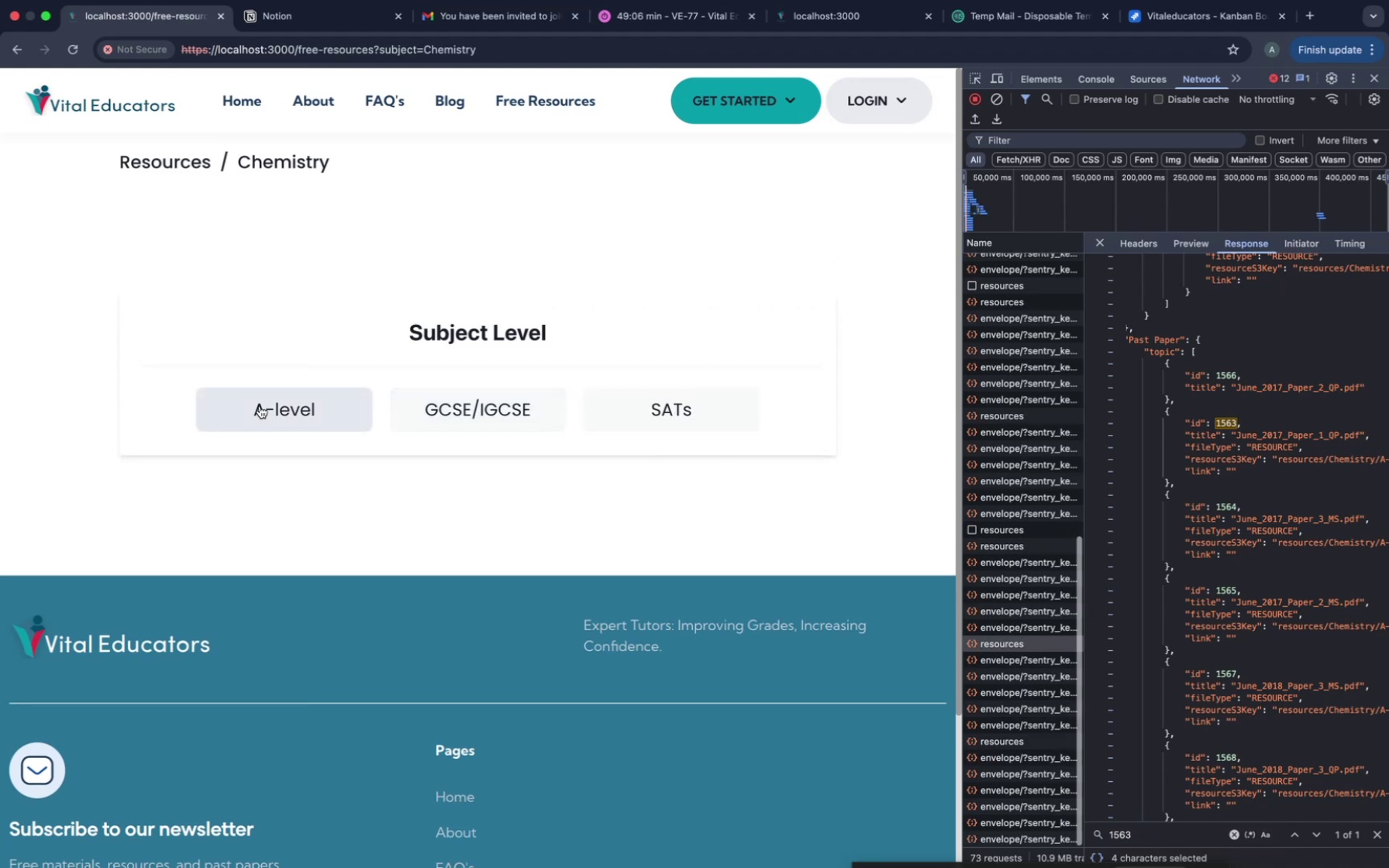 
left_click([260, 405])
 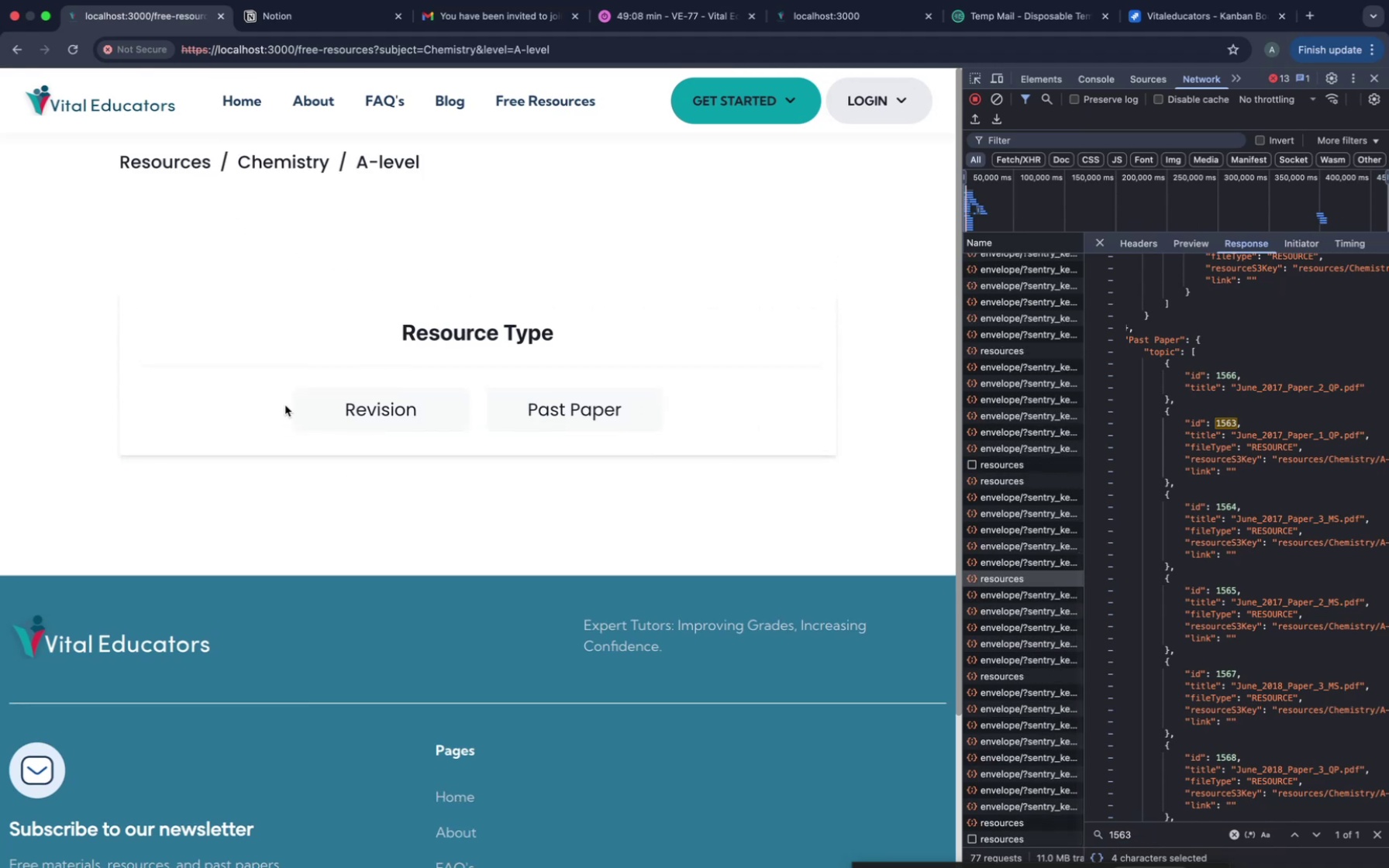 
mouse_move([572, 434])
 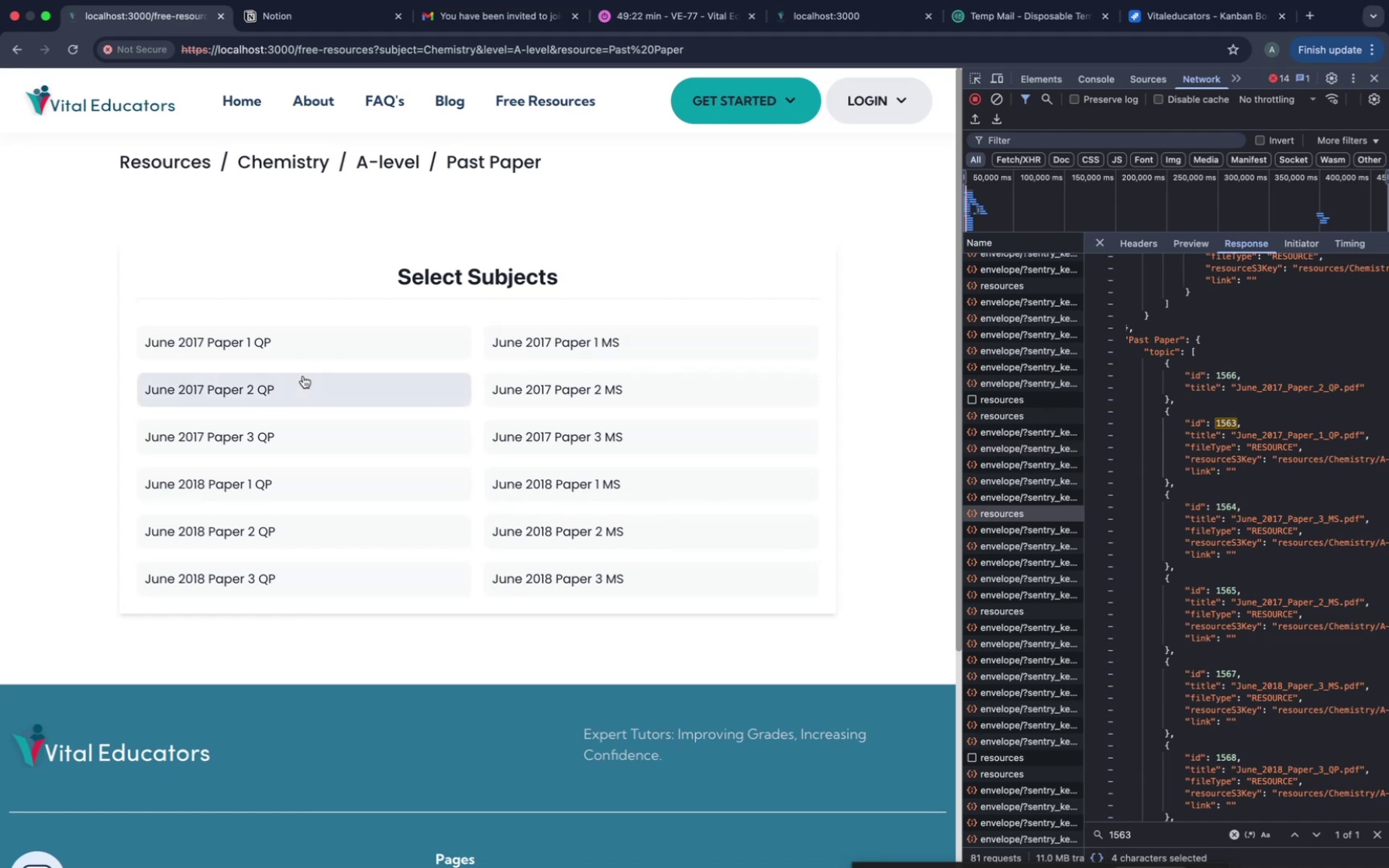 
wait(18.3)
 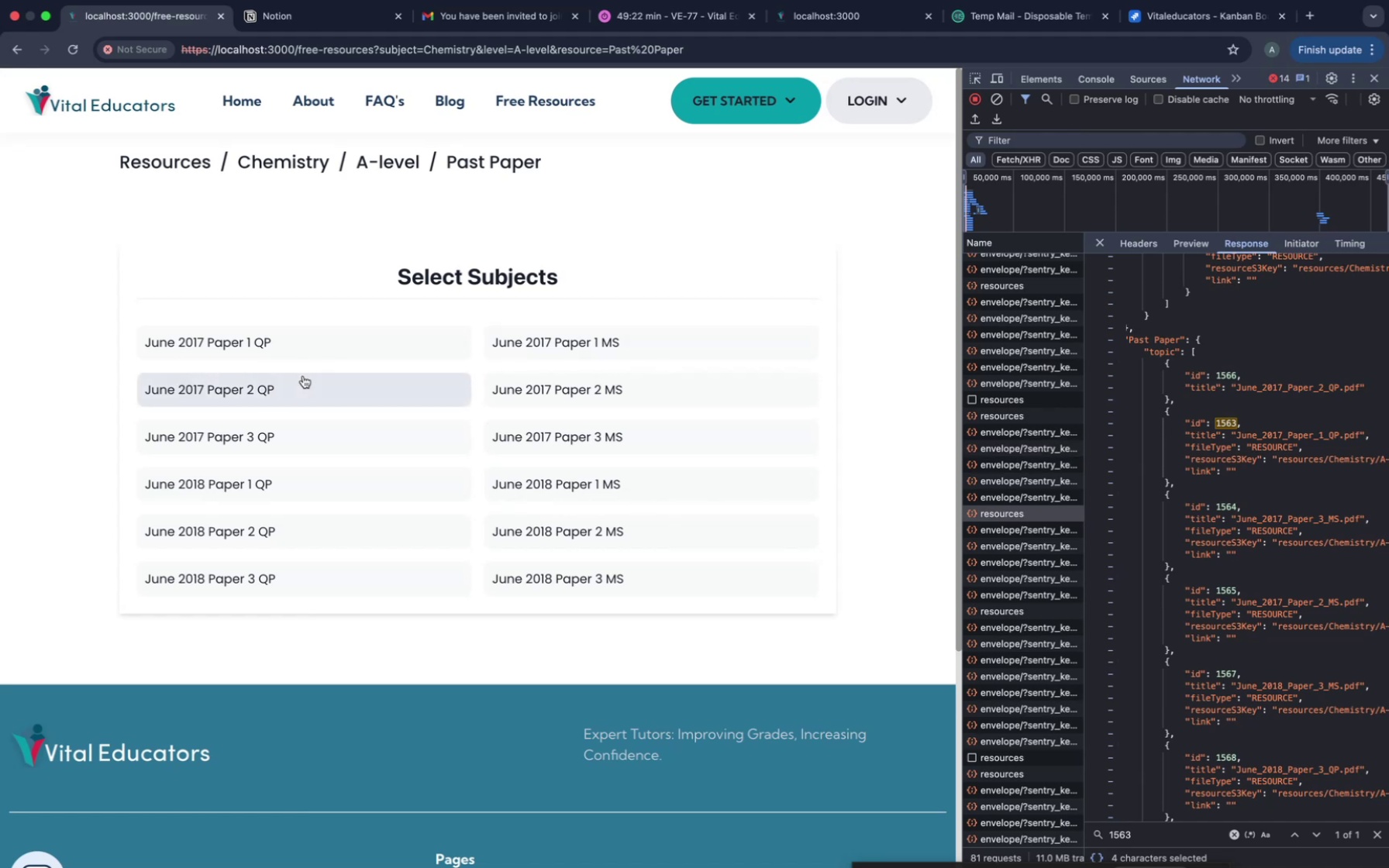 
left_click_drag(start_coordinate=[1237, 388], to_coordinate=[1355, 392])
 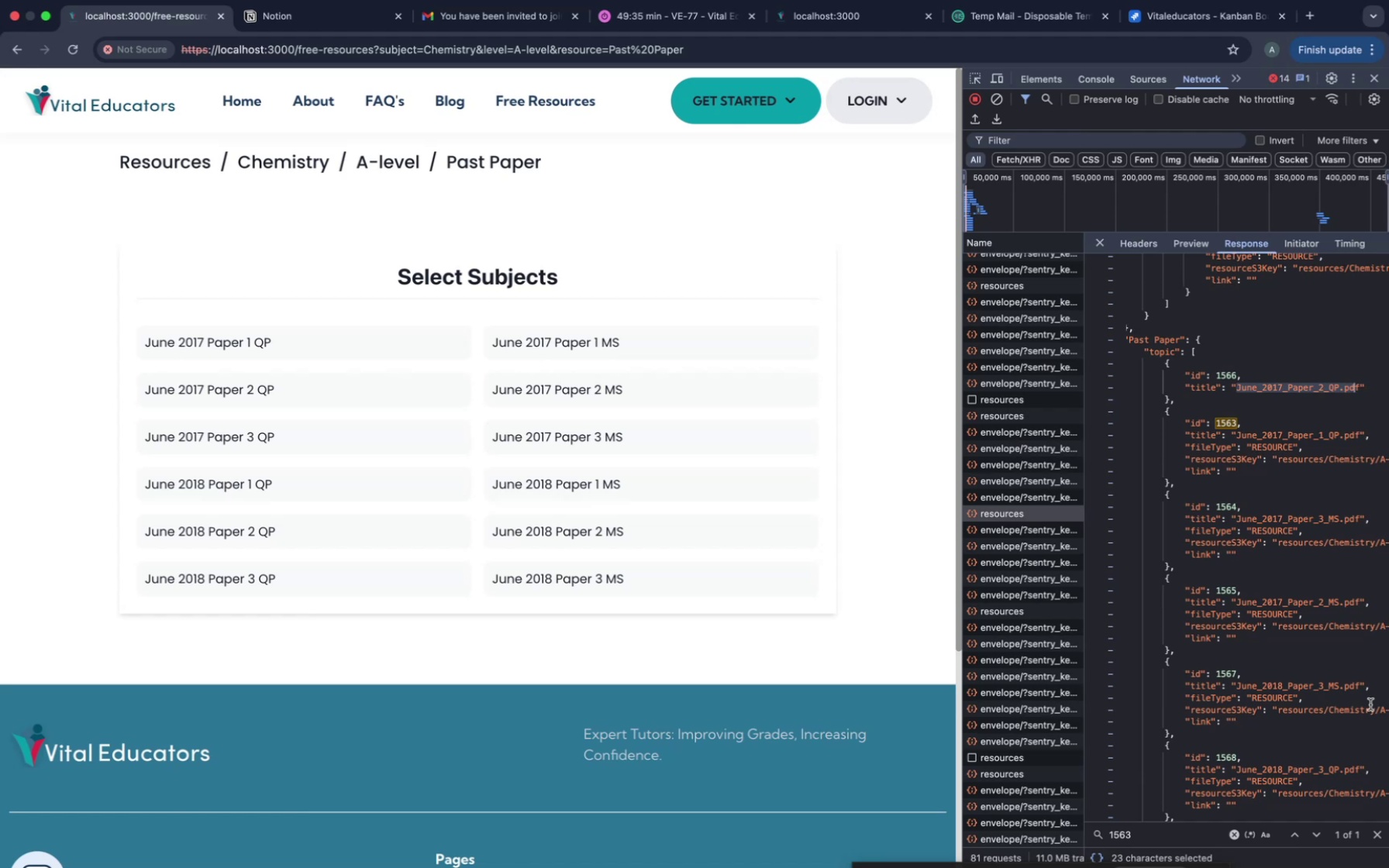 
wait(11.2)
 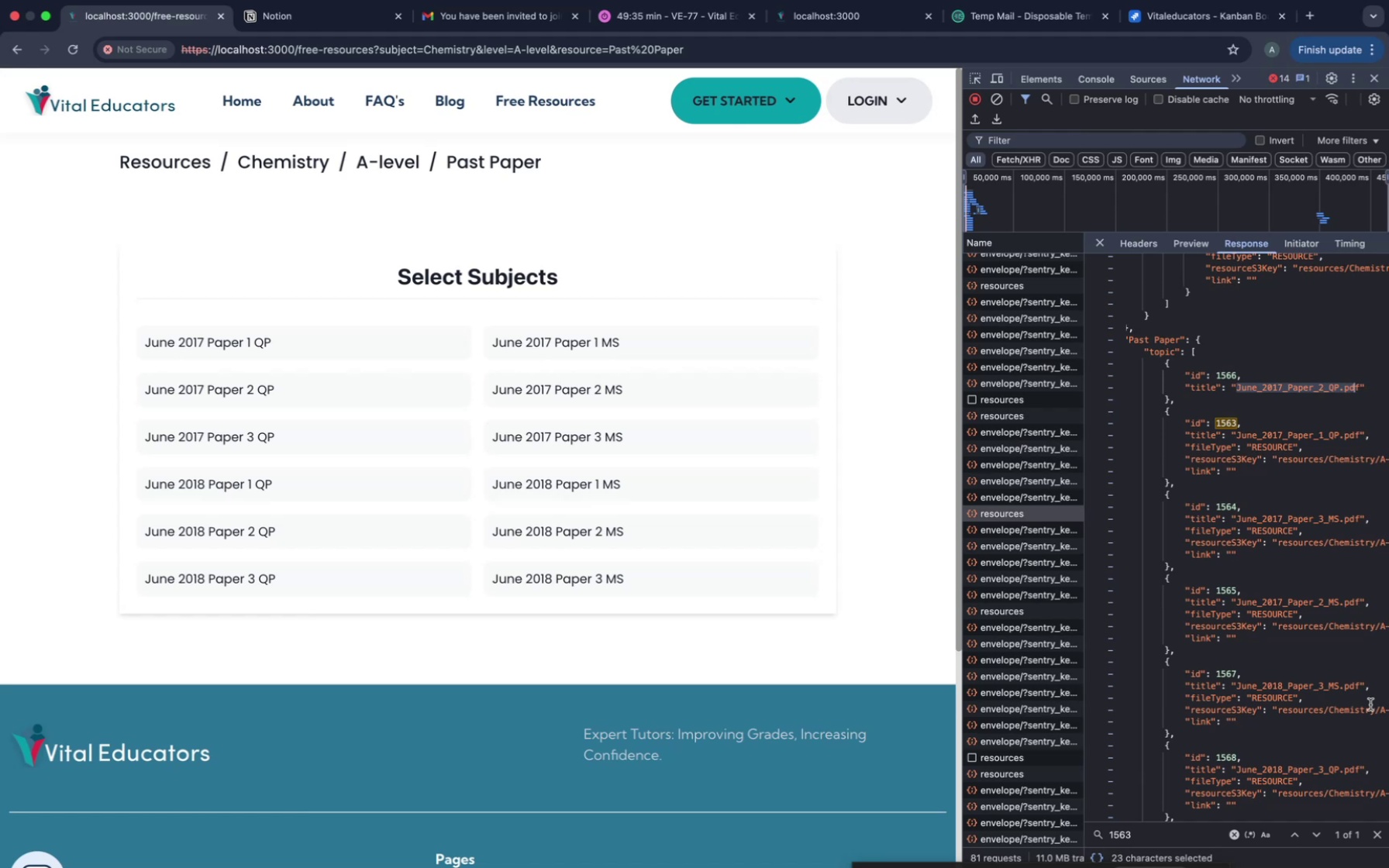 
key(Meta+F)
 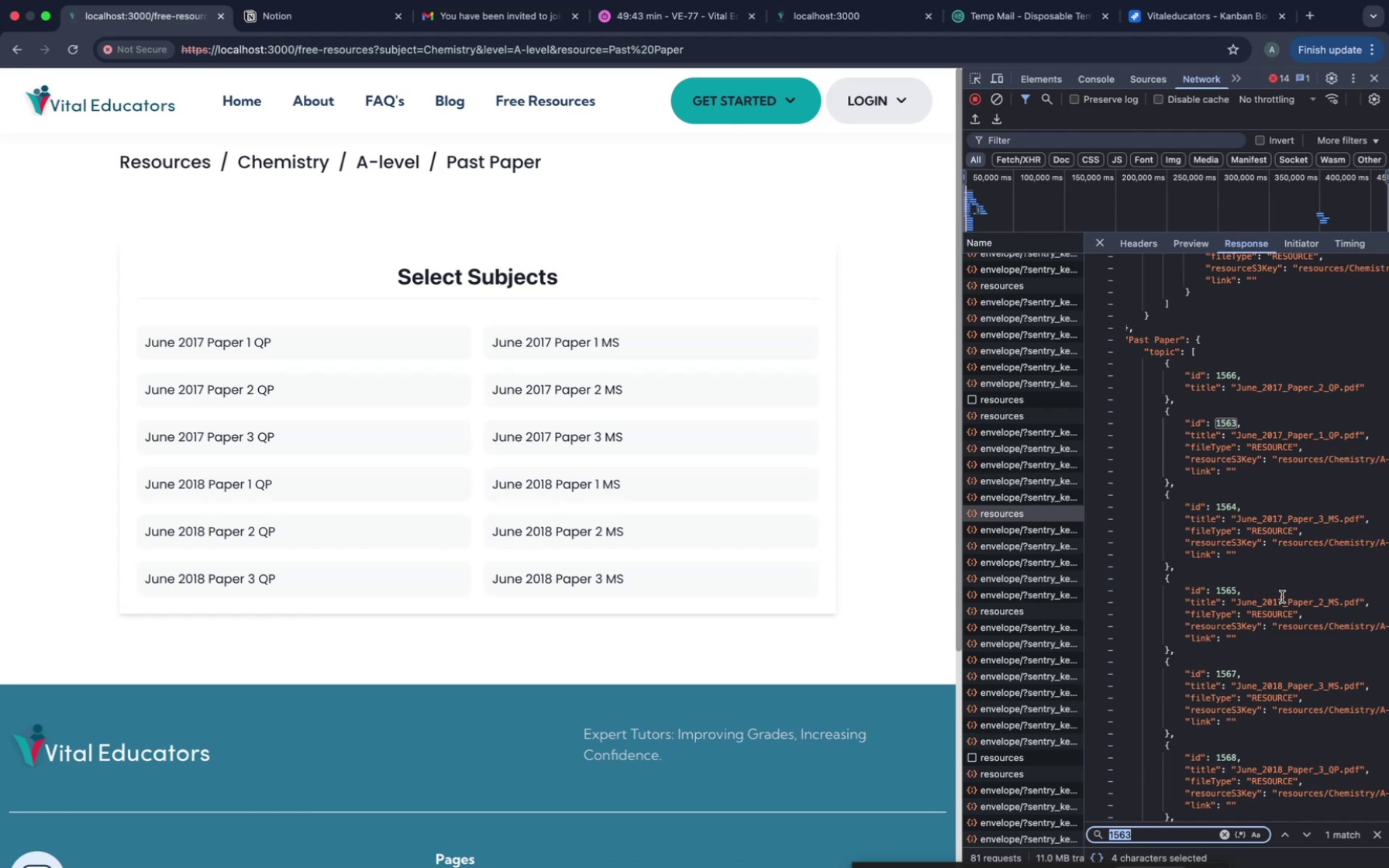 
left_click_drag(start_coordinate=[1235, 386], to_coordinate=[1358, 388])
 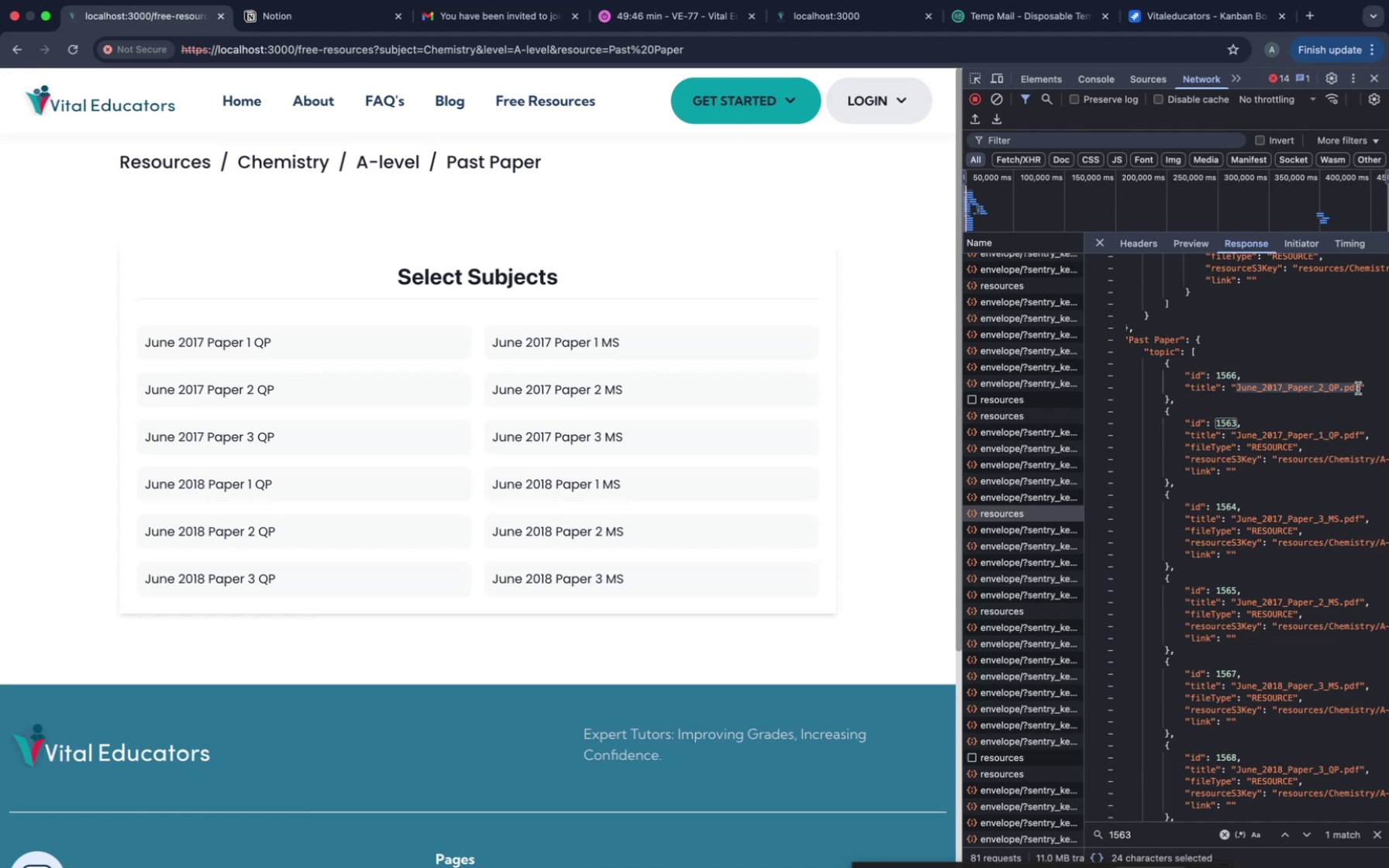 
key(Meta+CommandLeft)
 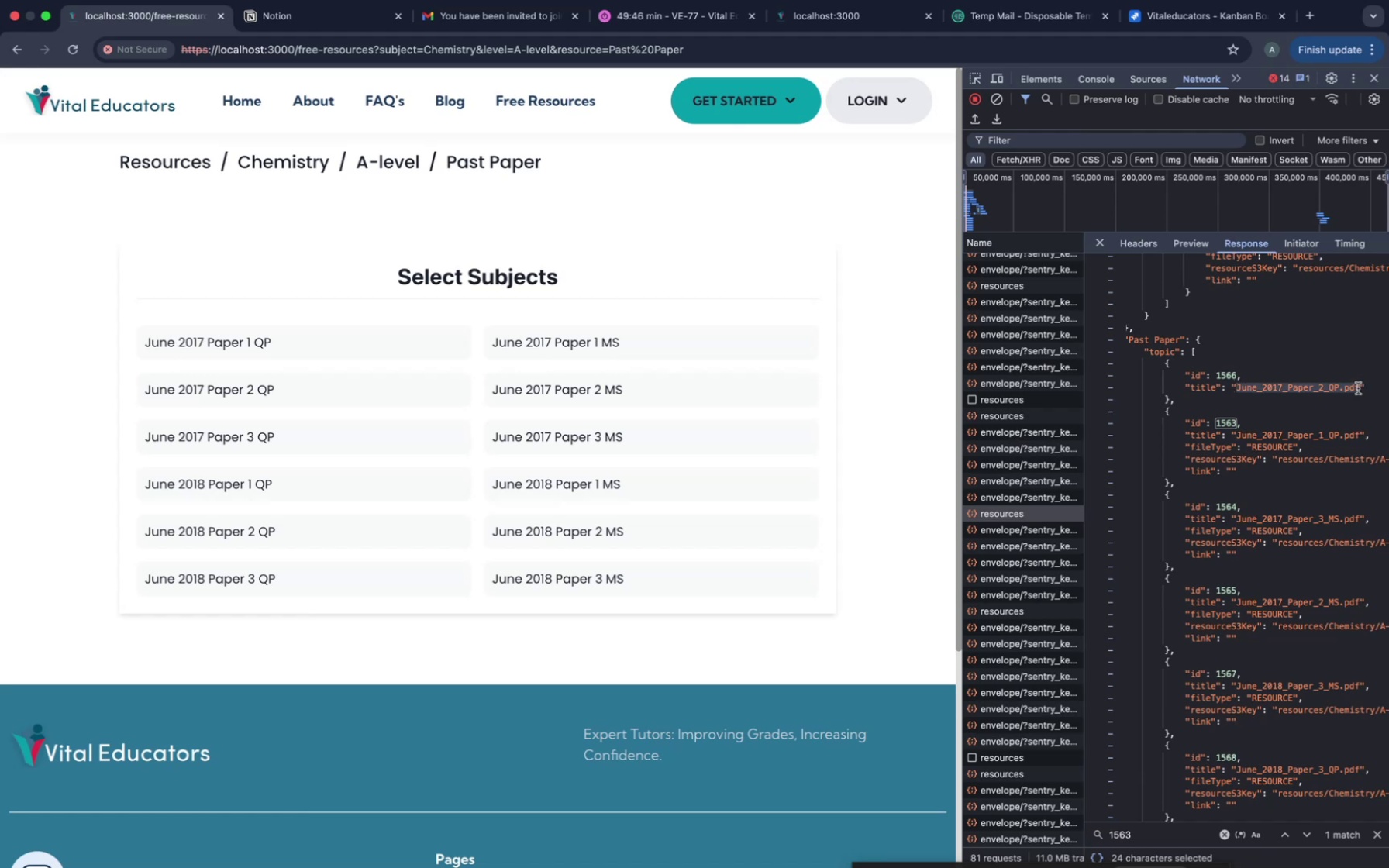 
key(Meta+C)
 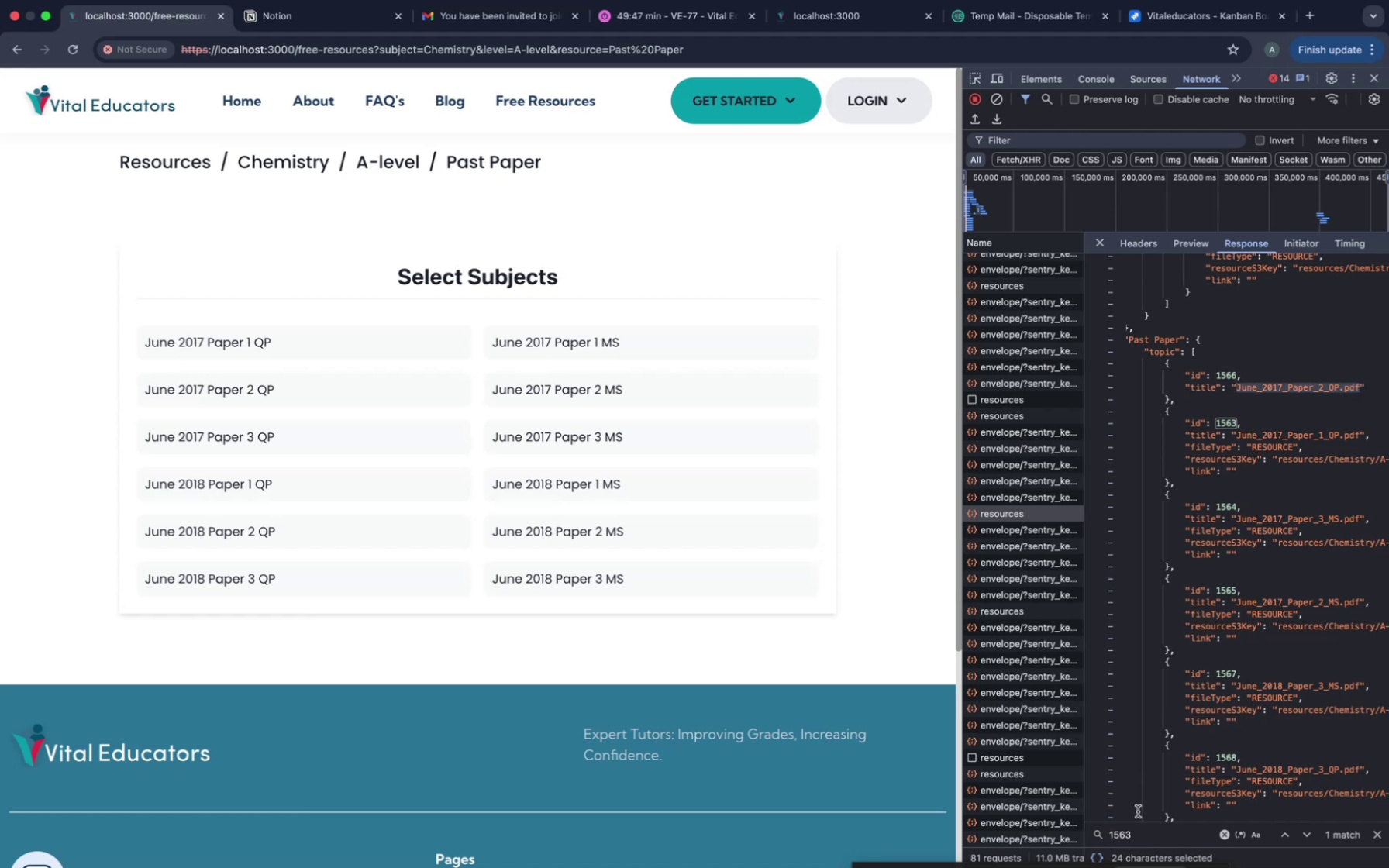 
key(Meta+F)
 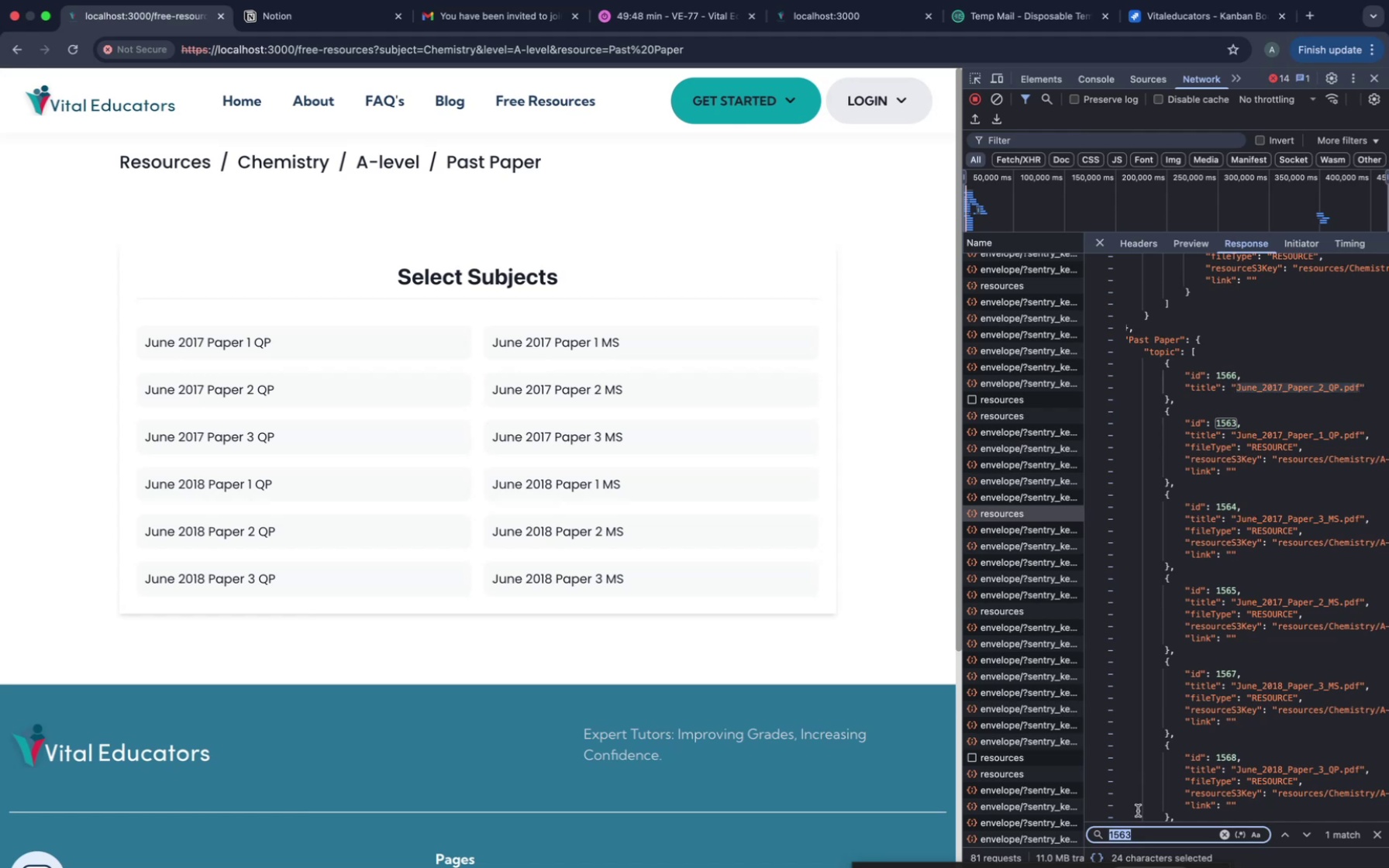 
key(Meta+V)
 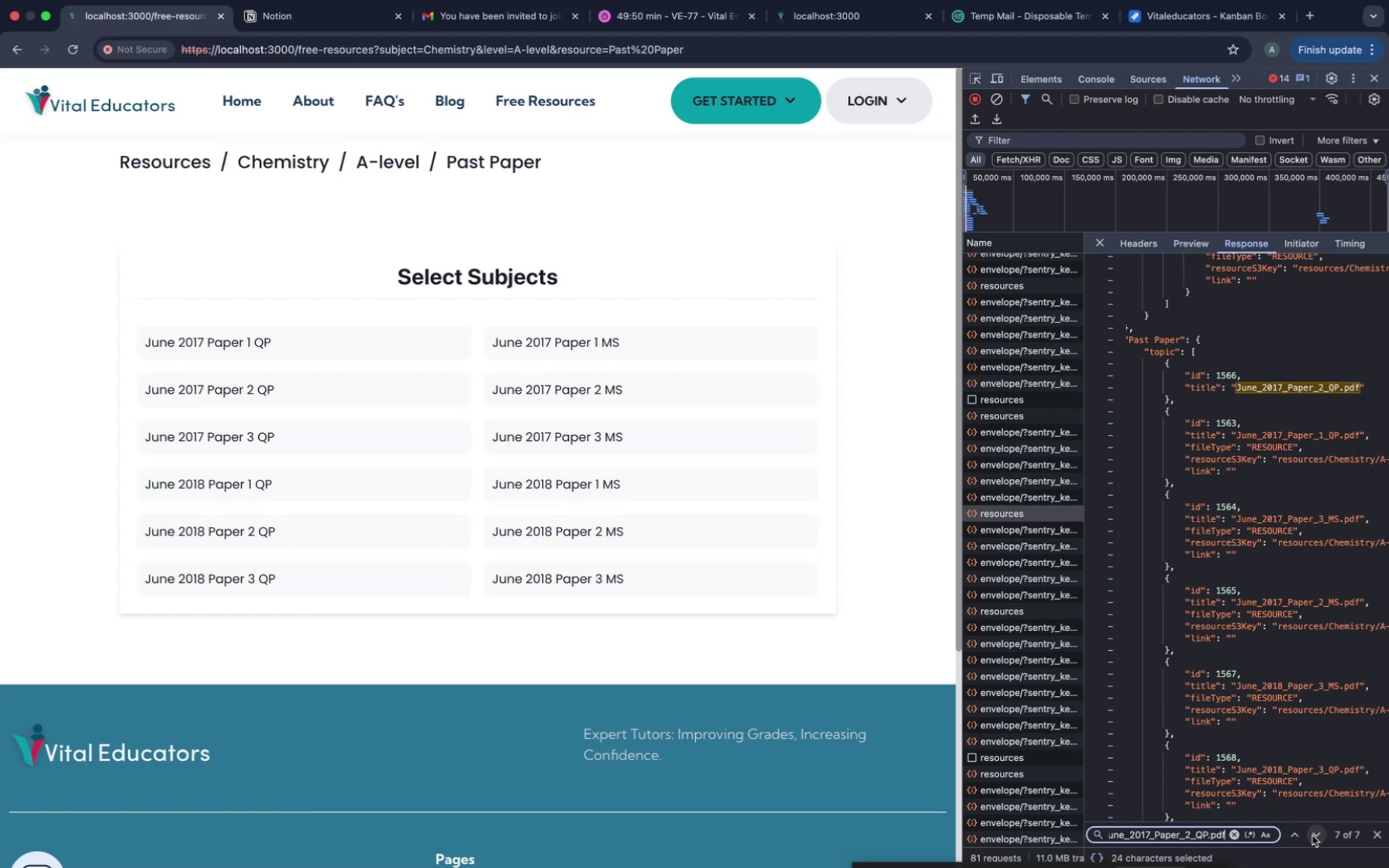 
left_click([1312, 835])
 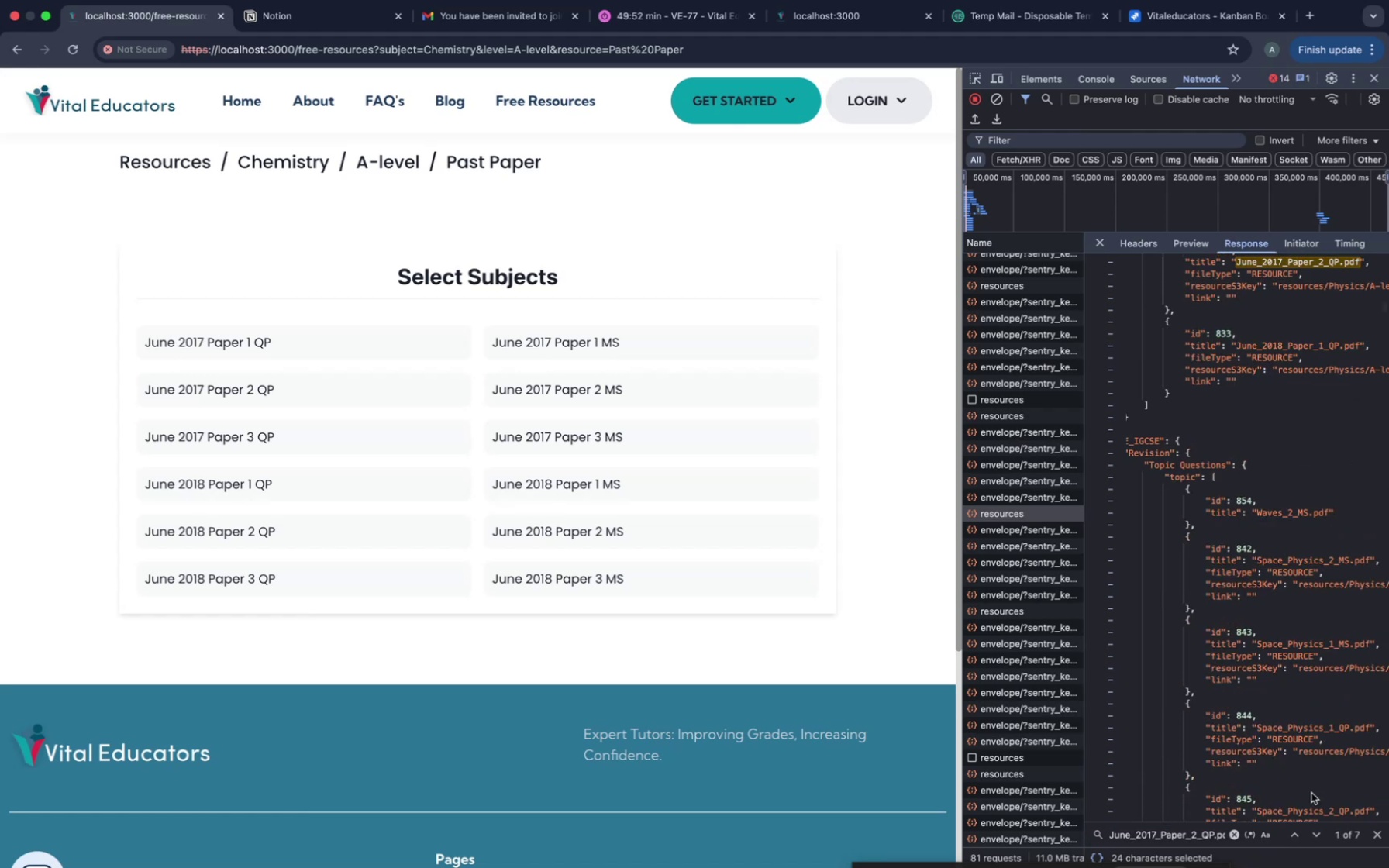 
scroll: coordinate [1300, 643], scroll_direction: up, amount: 53.0
 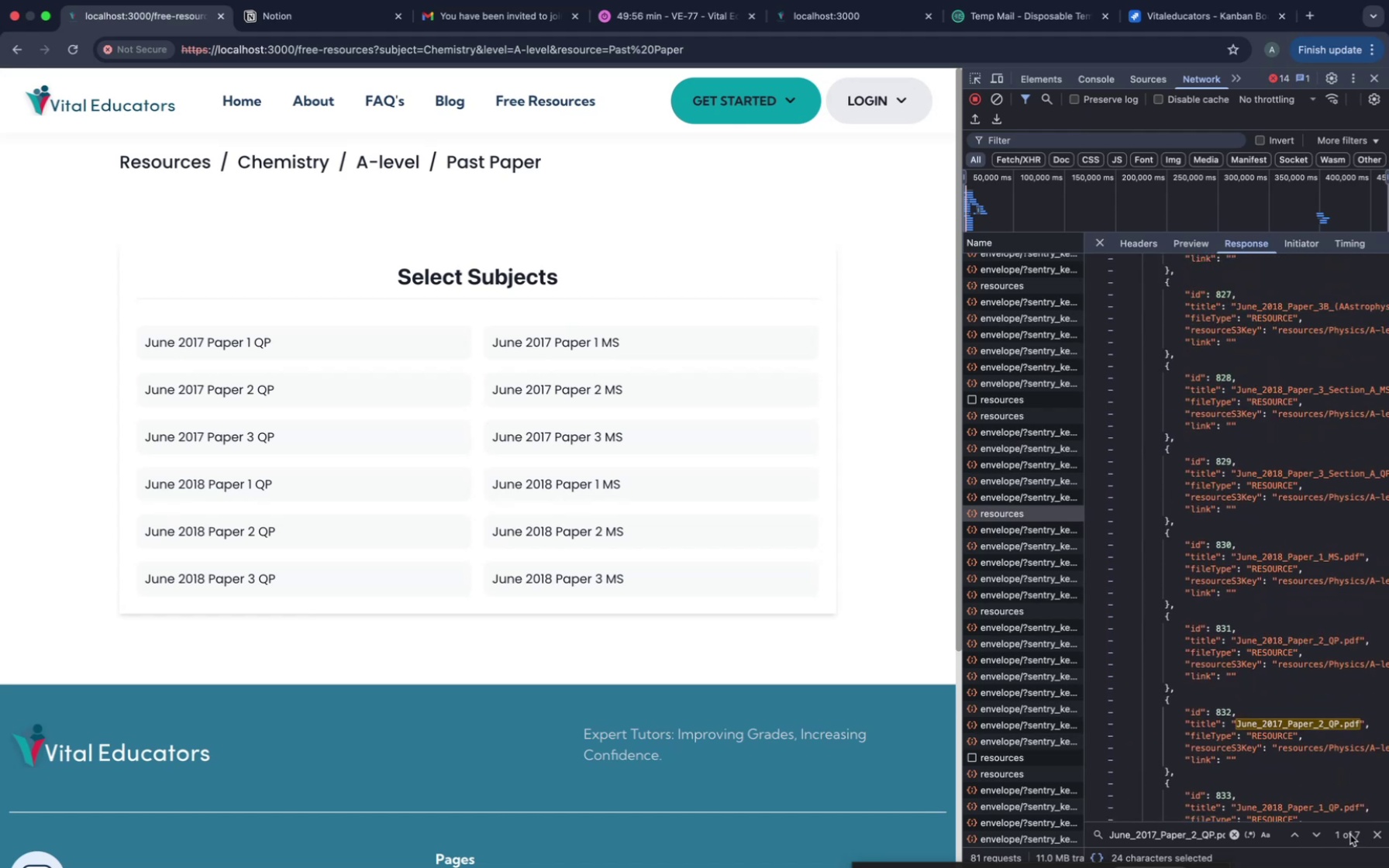 
left_click([1324, 835])
 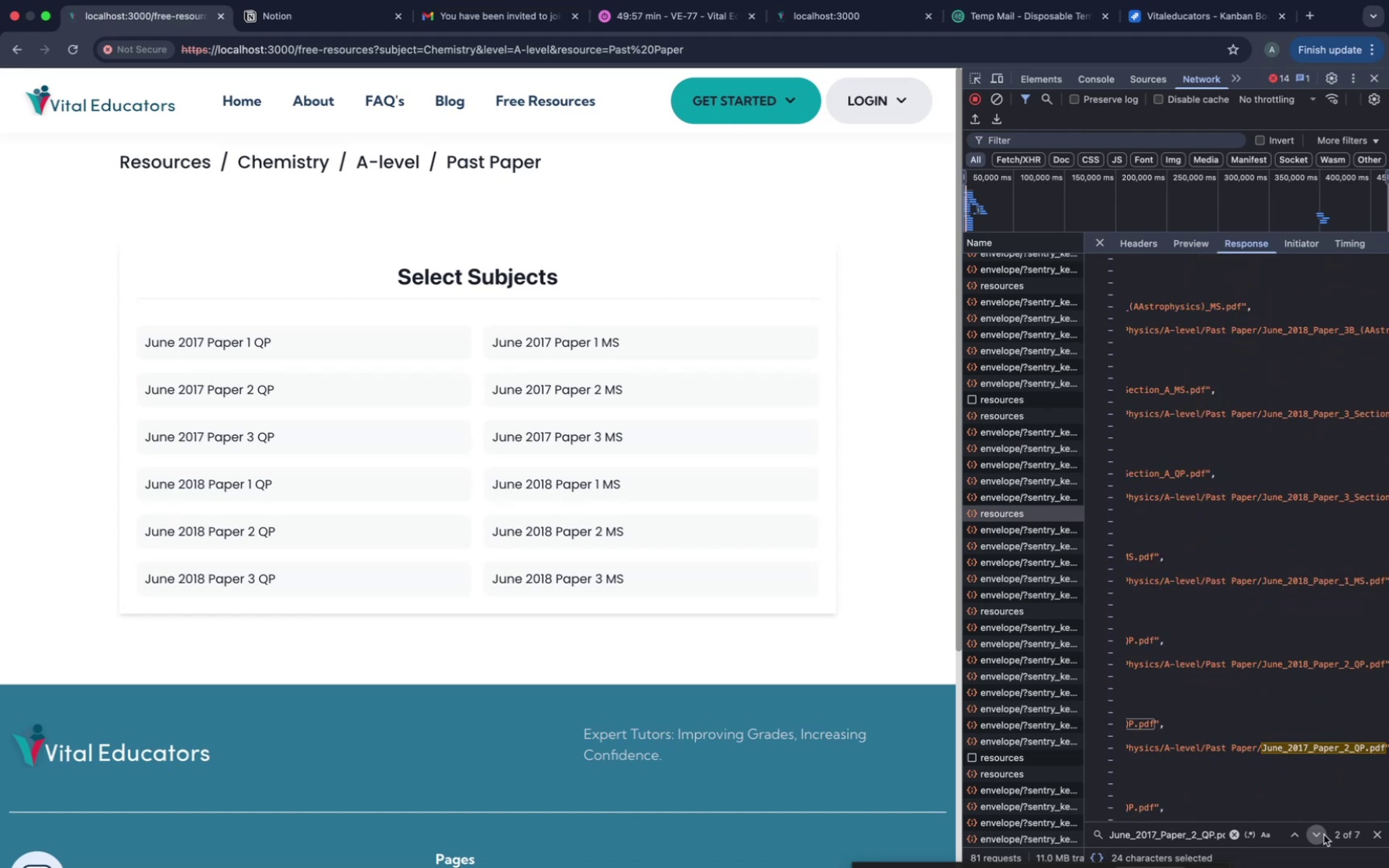 
double_click([1324, 835])
 